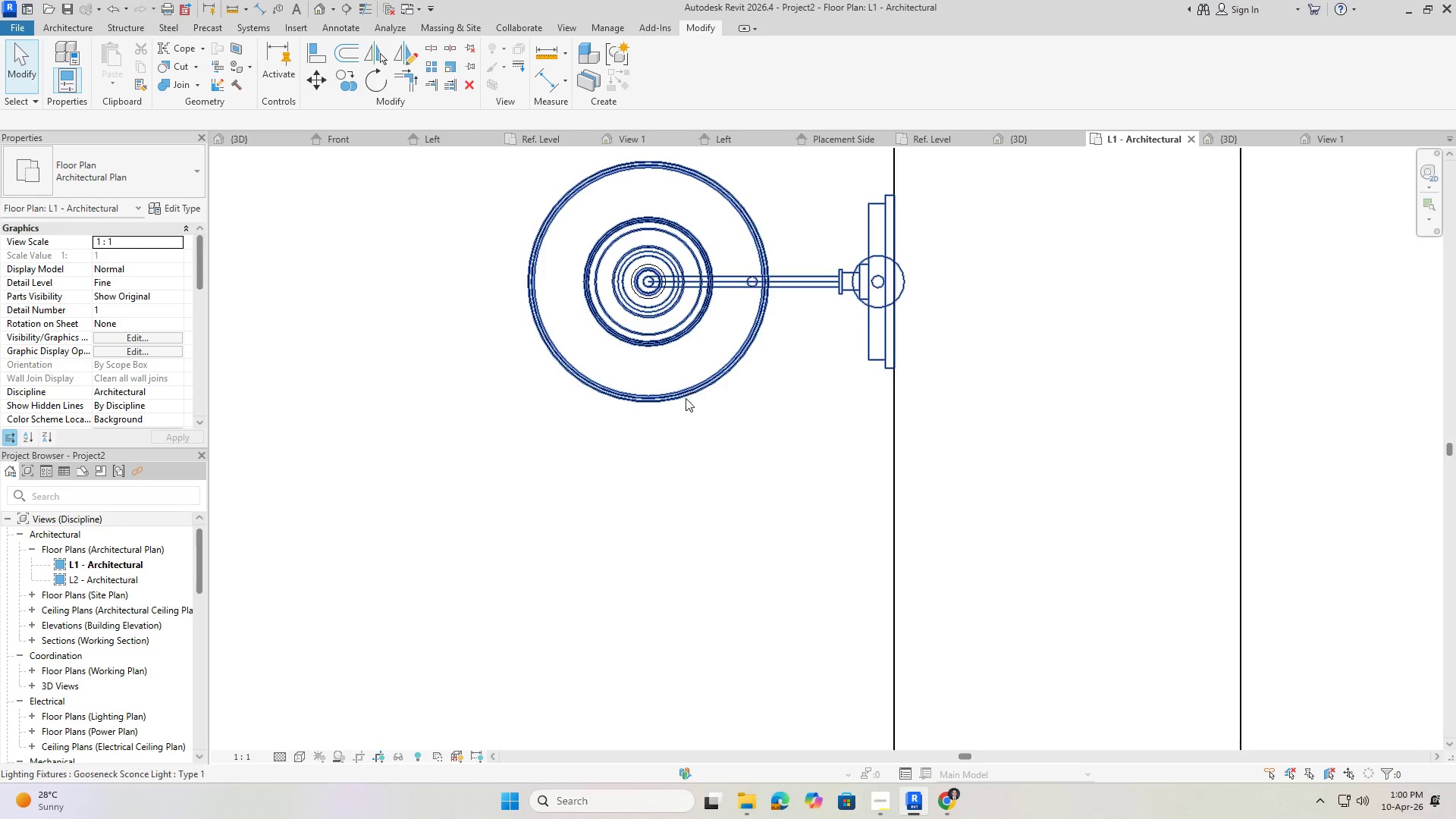 
left_click([544, 145])
 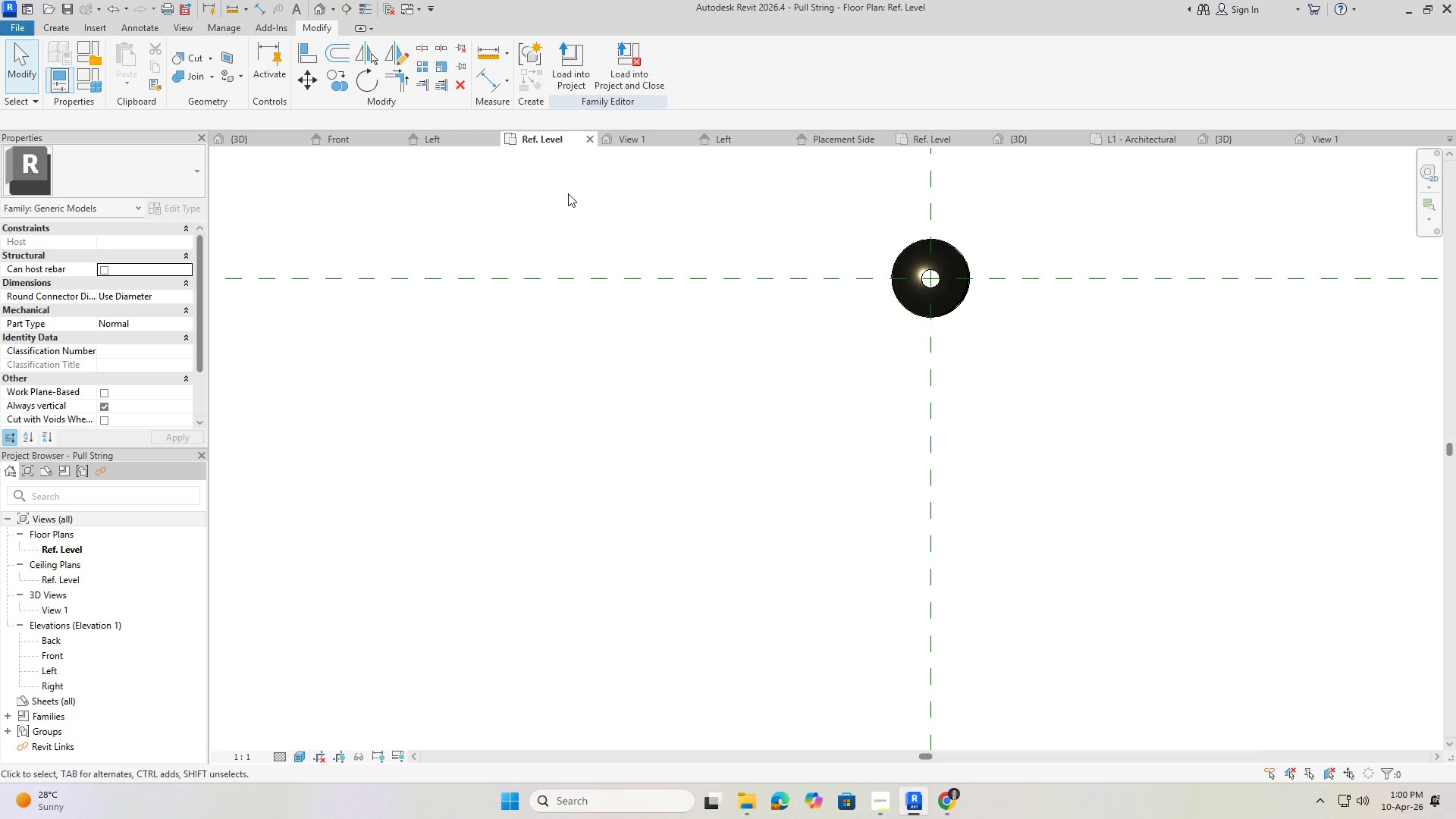 
left_click([641, 133])
 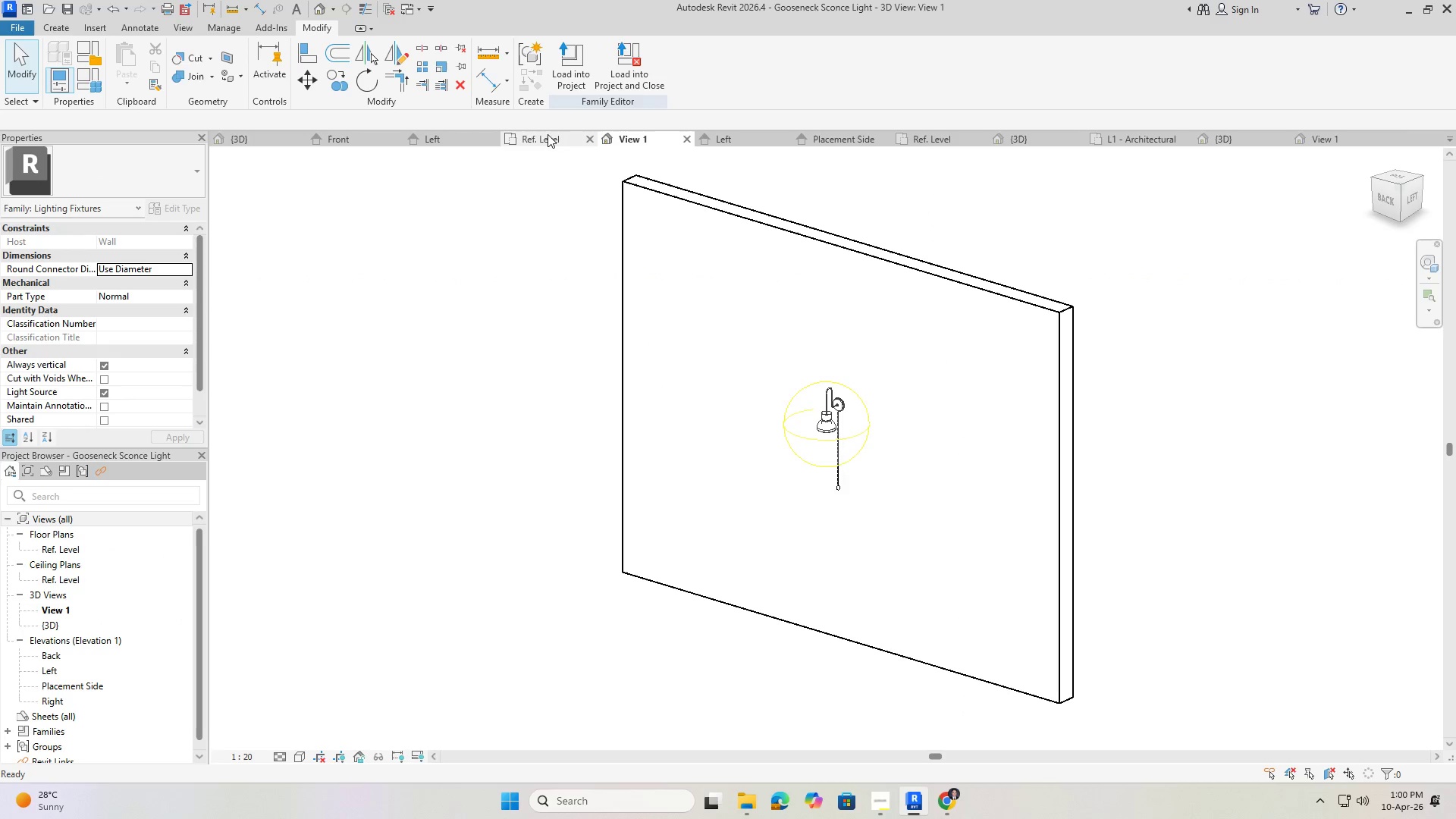 
left_click([464, 140])
 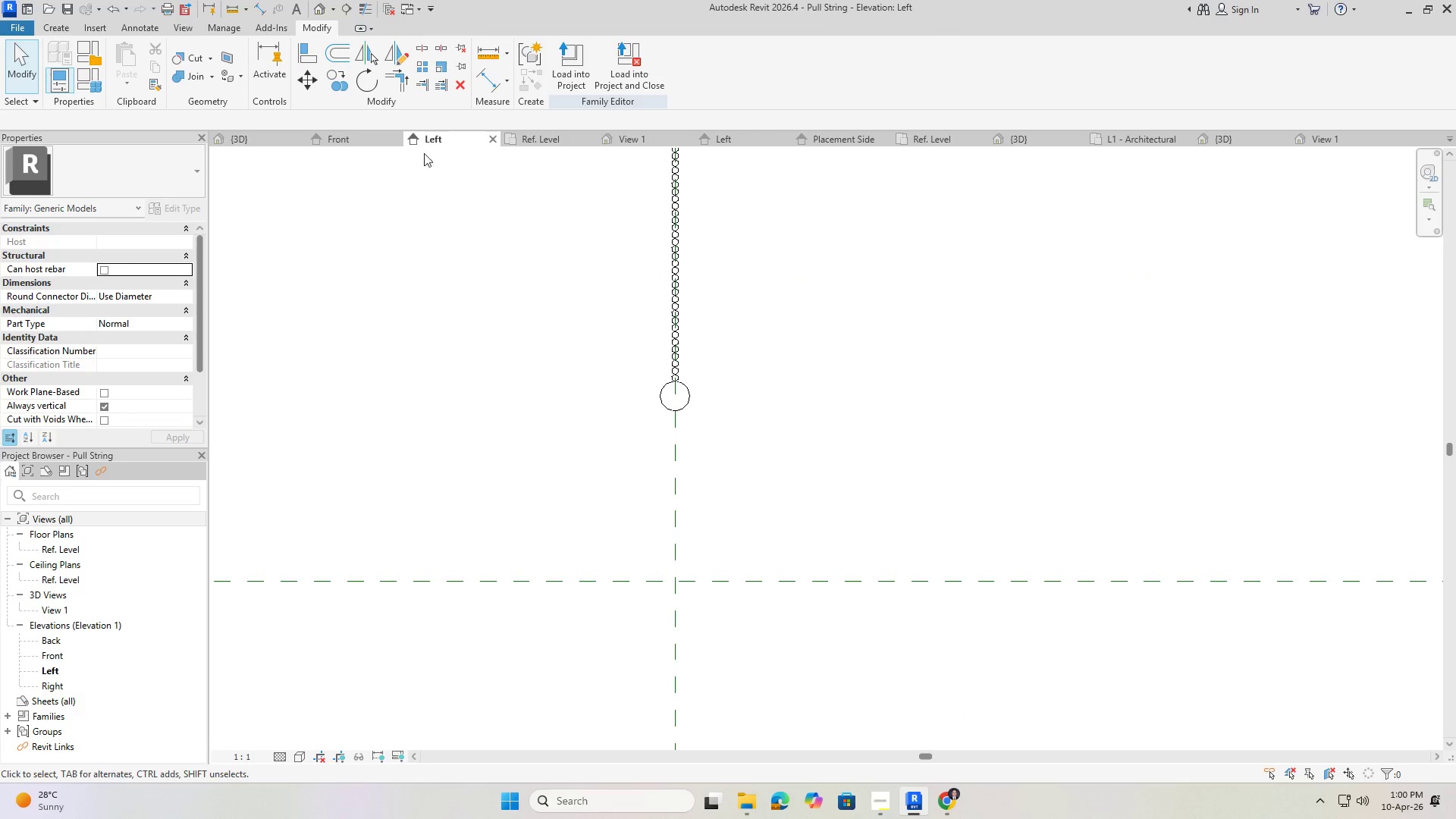 
left_click([337, 138])
 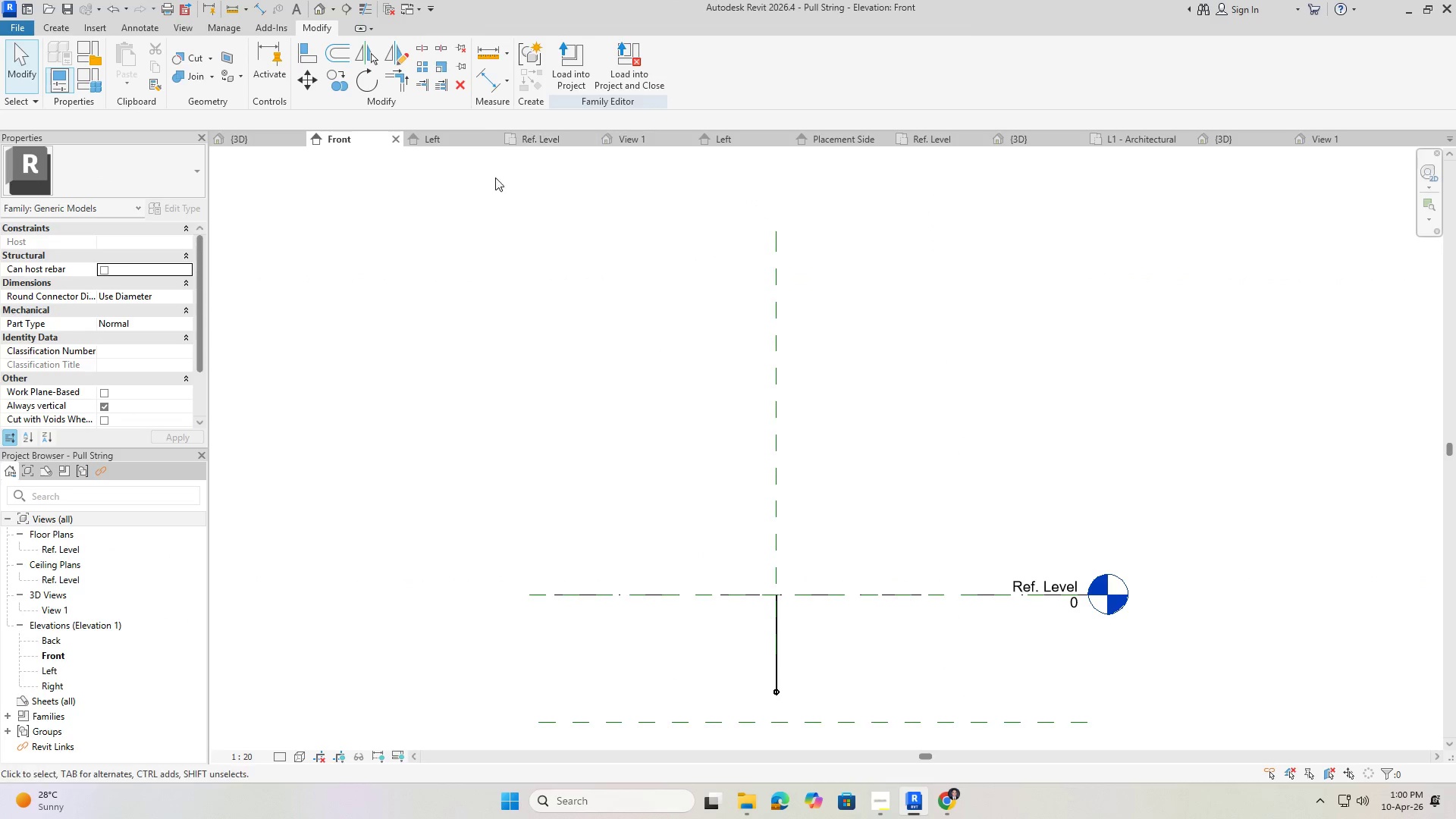 
scroll: coordinate [514, 315], scroll_direction: down, amount: 3.0
 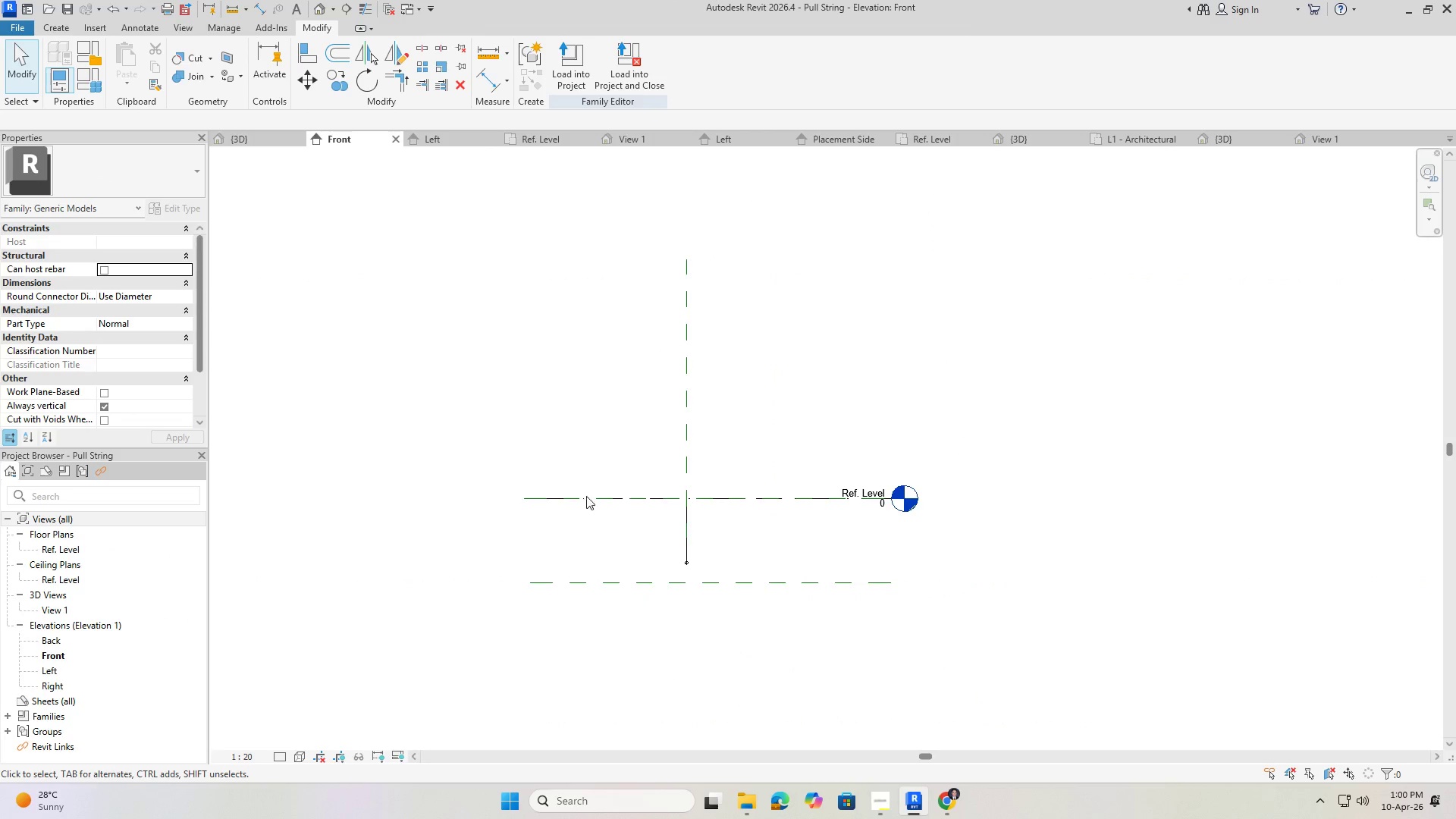 
scroll: coordinate [603, 530], scroll_direction: up, amount: 3.0
 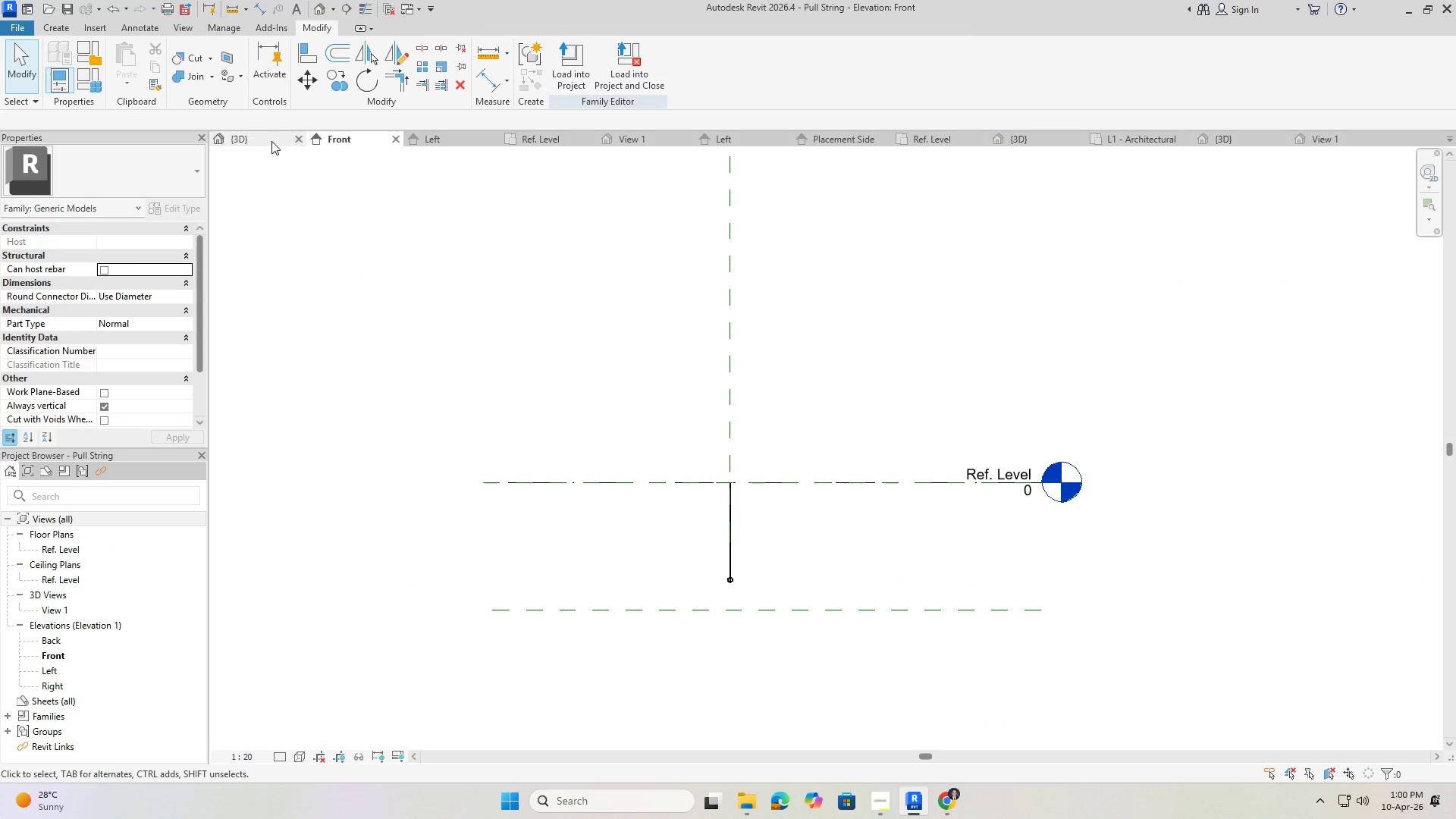 
left_click([269, 140])
 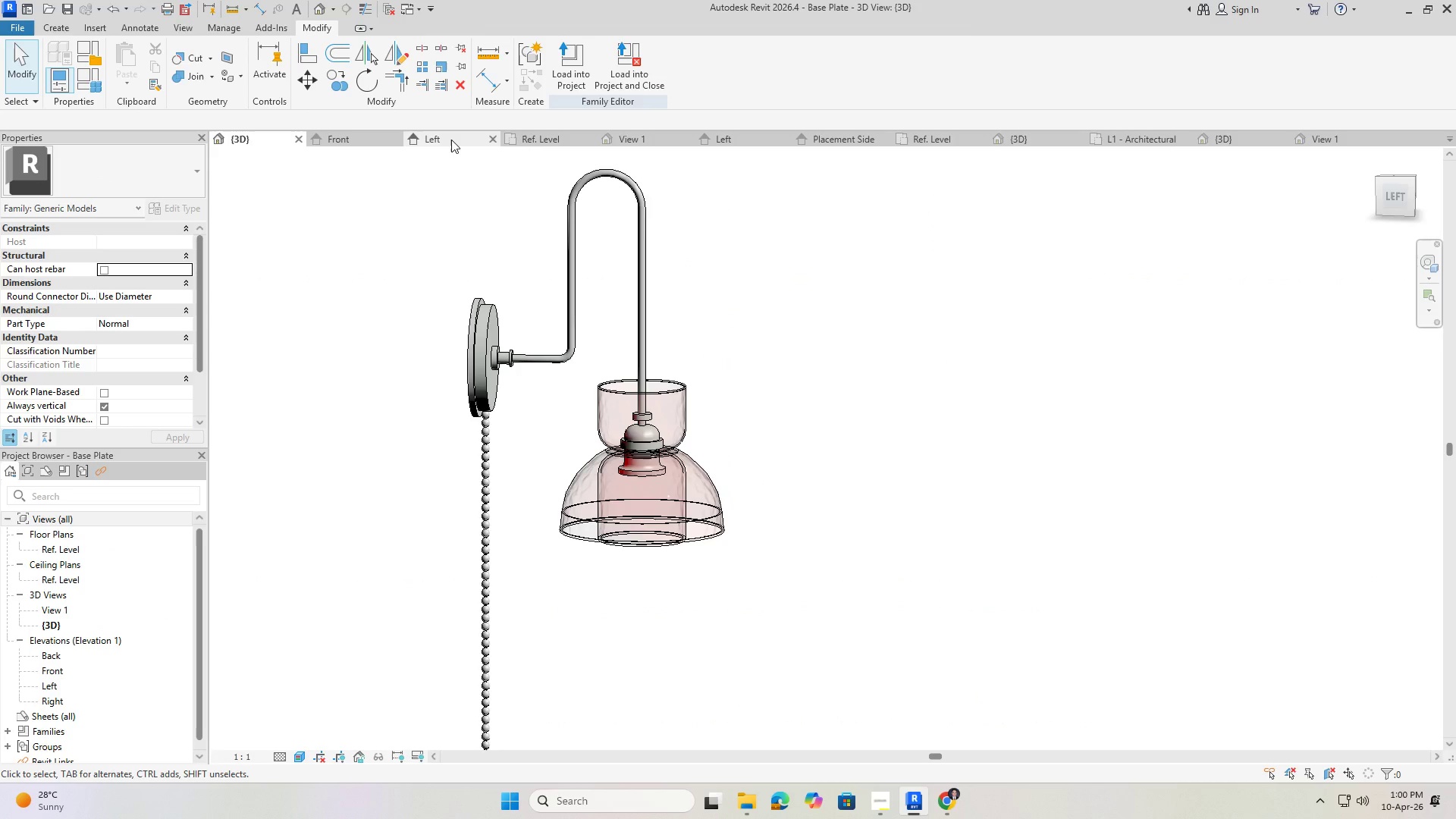 
left_click([585, 72])
 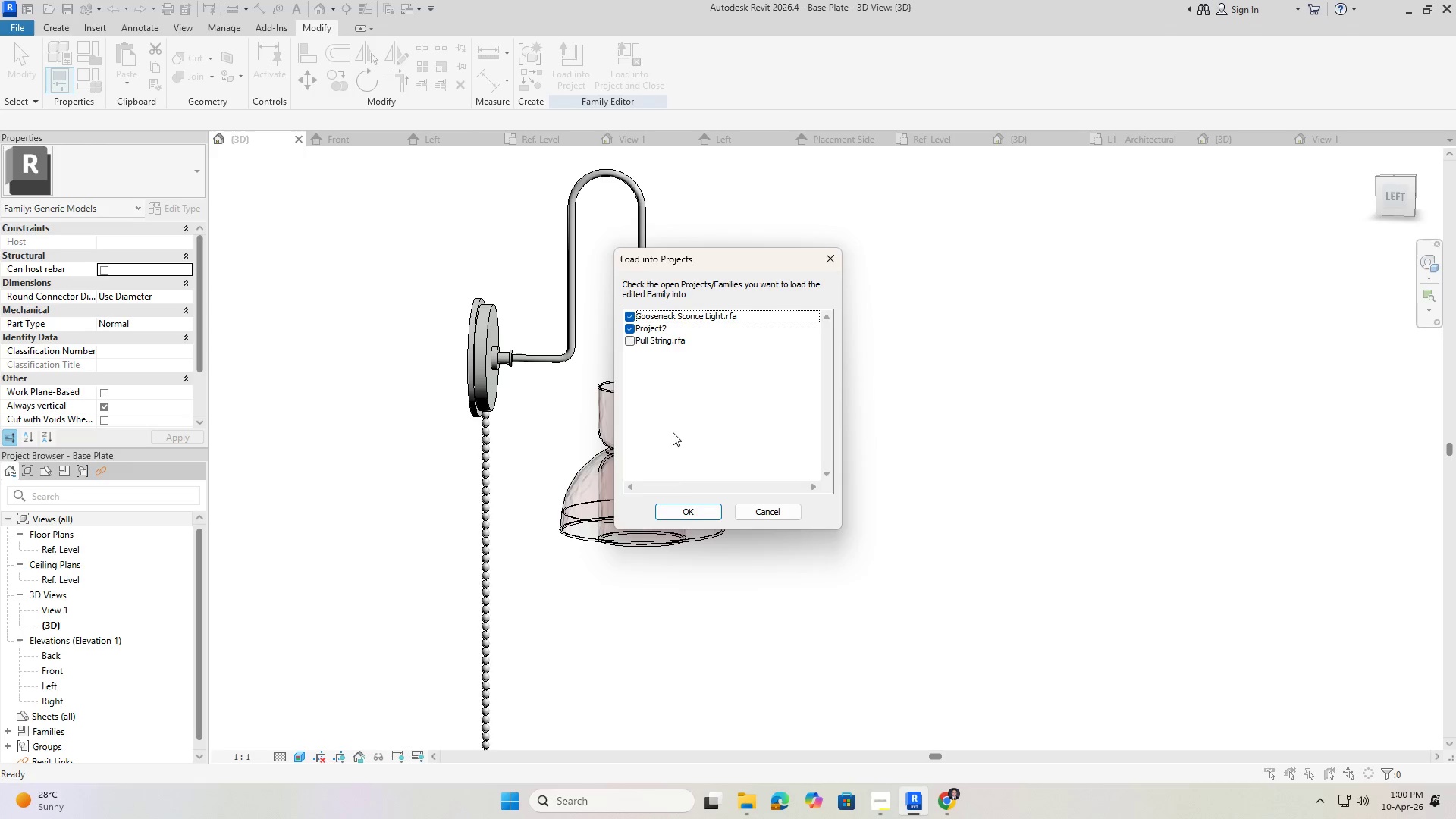 
left_click([700, 512])
 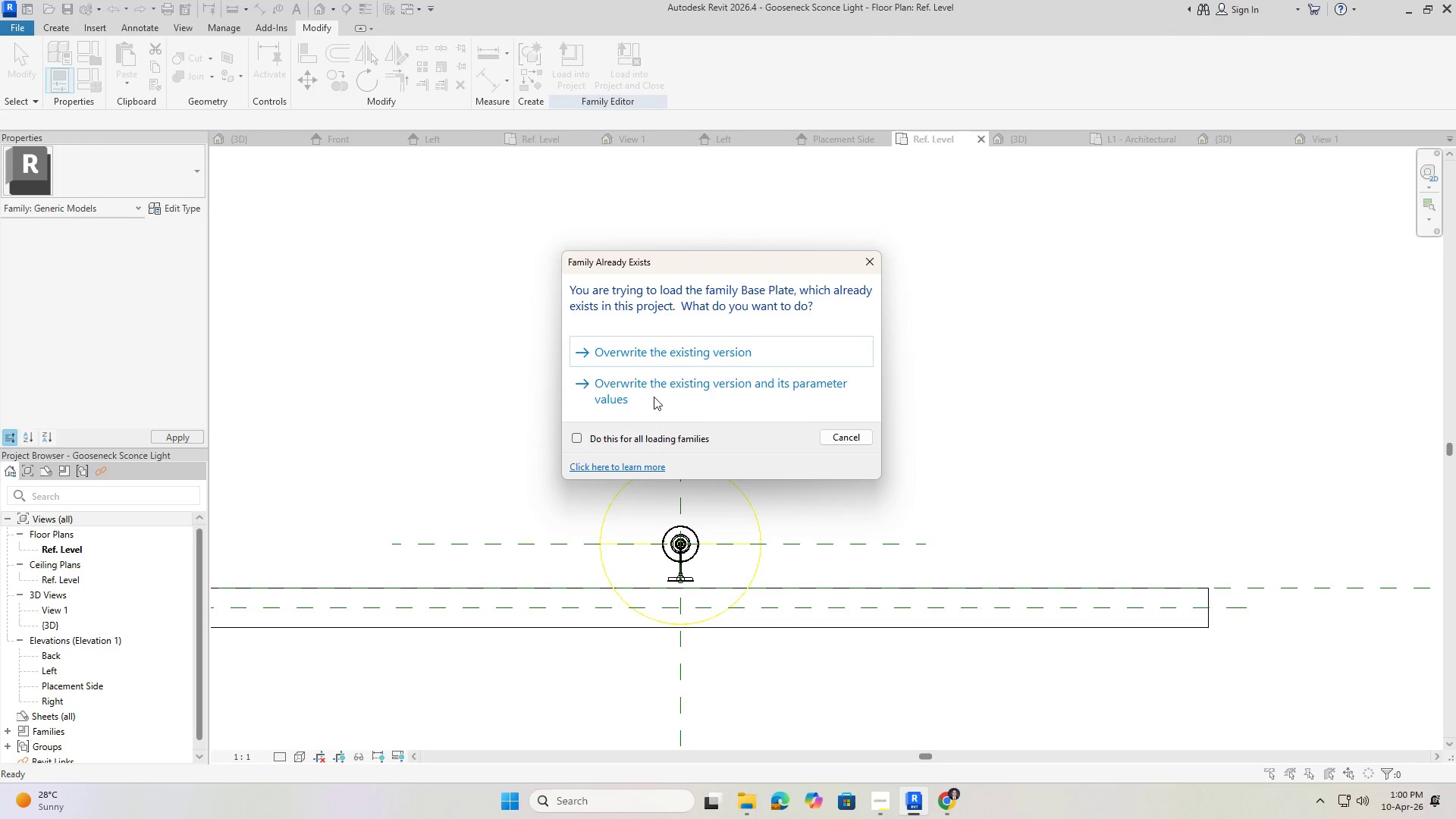 
left_click([659, 356])
 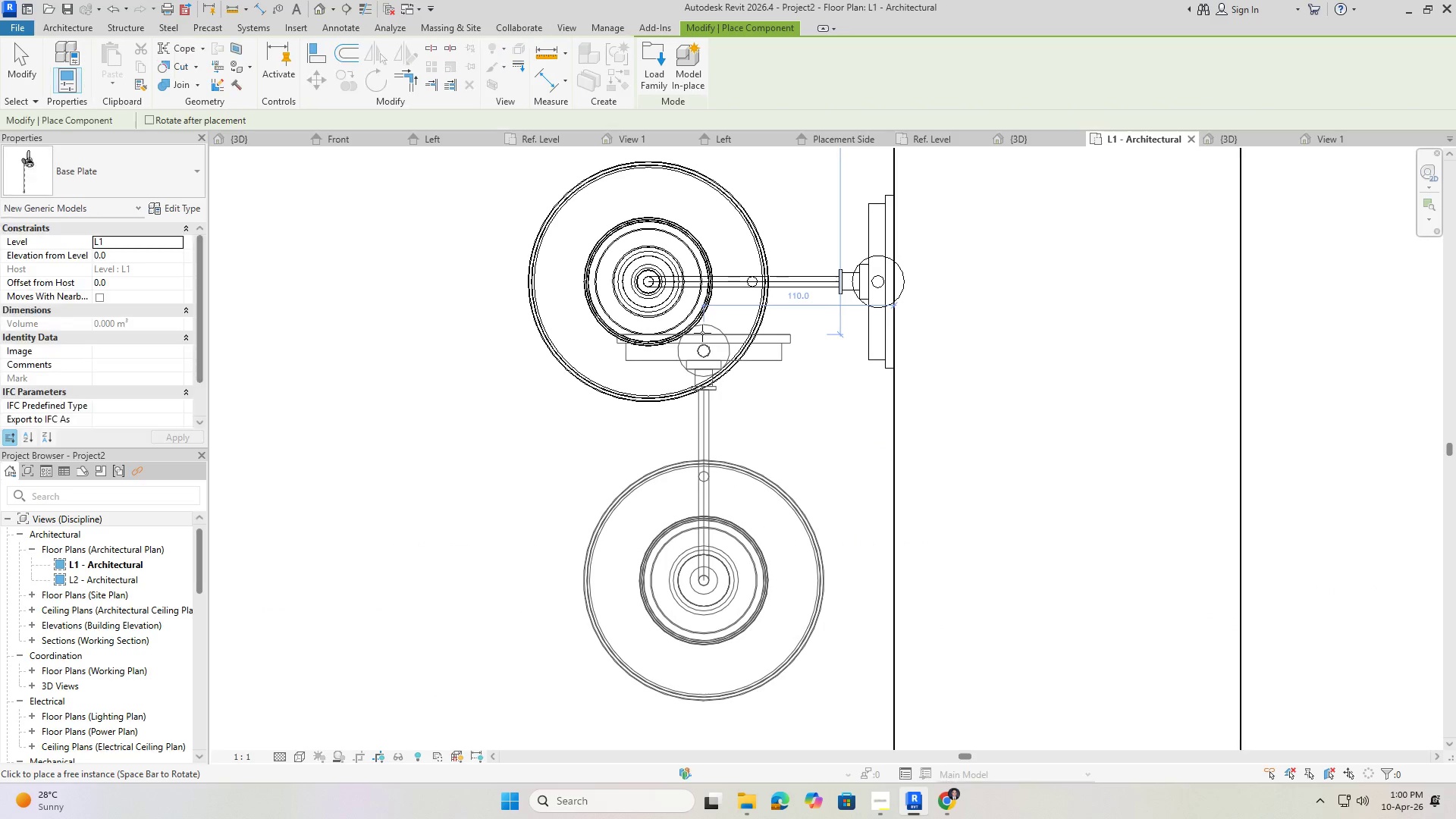 
key(Escape)
 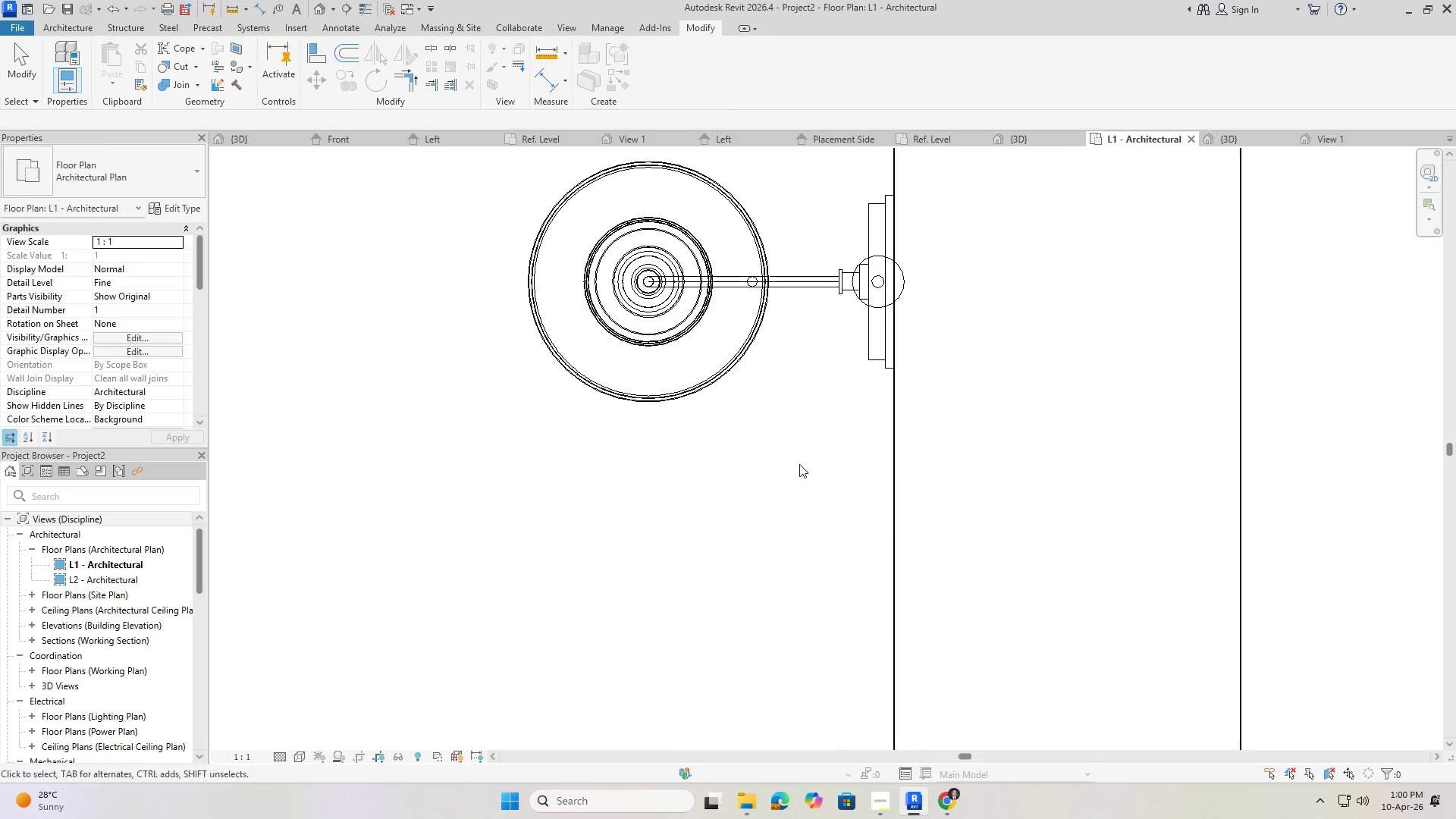 
key(Escape)
 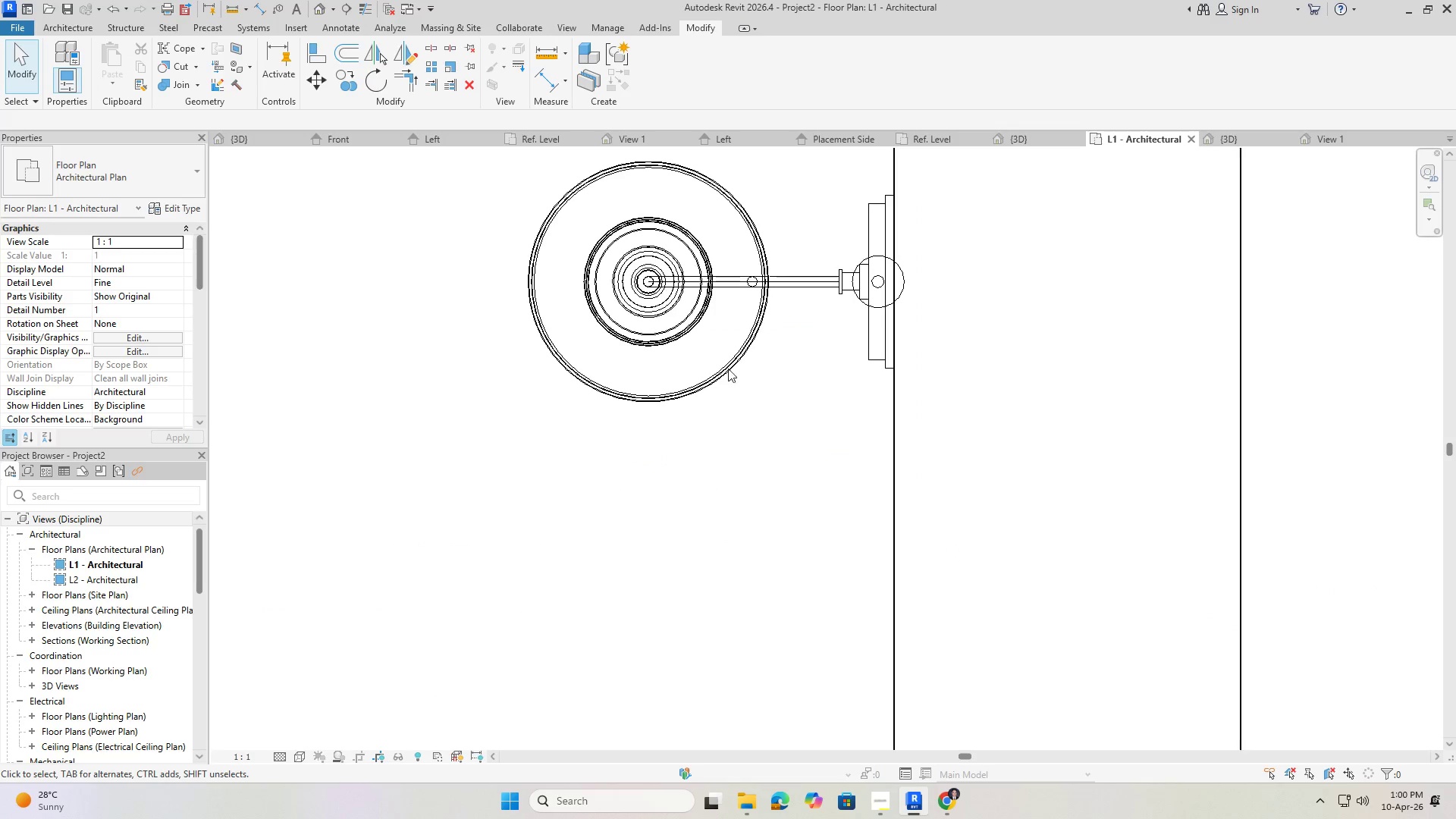 
key(Escape)
 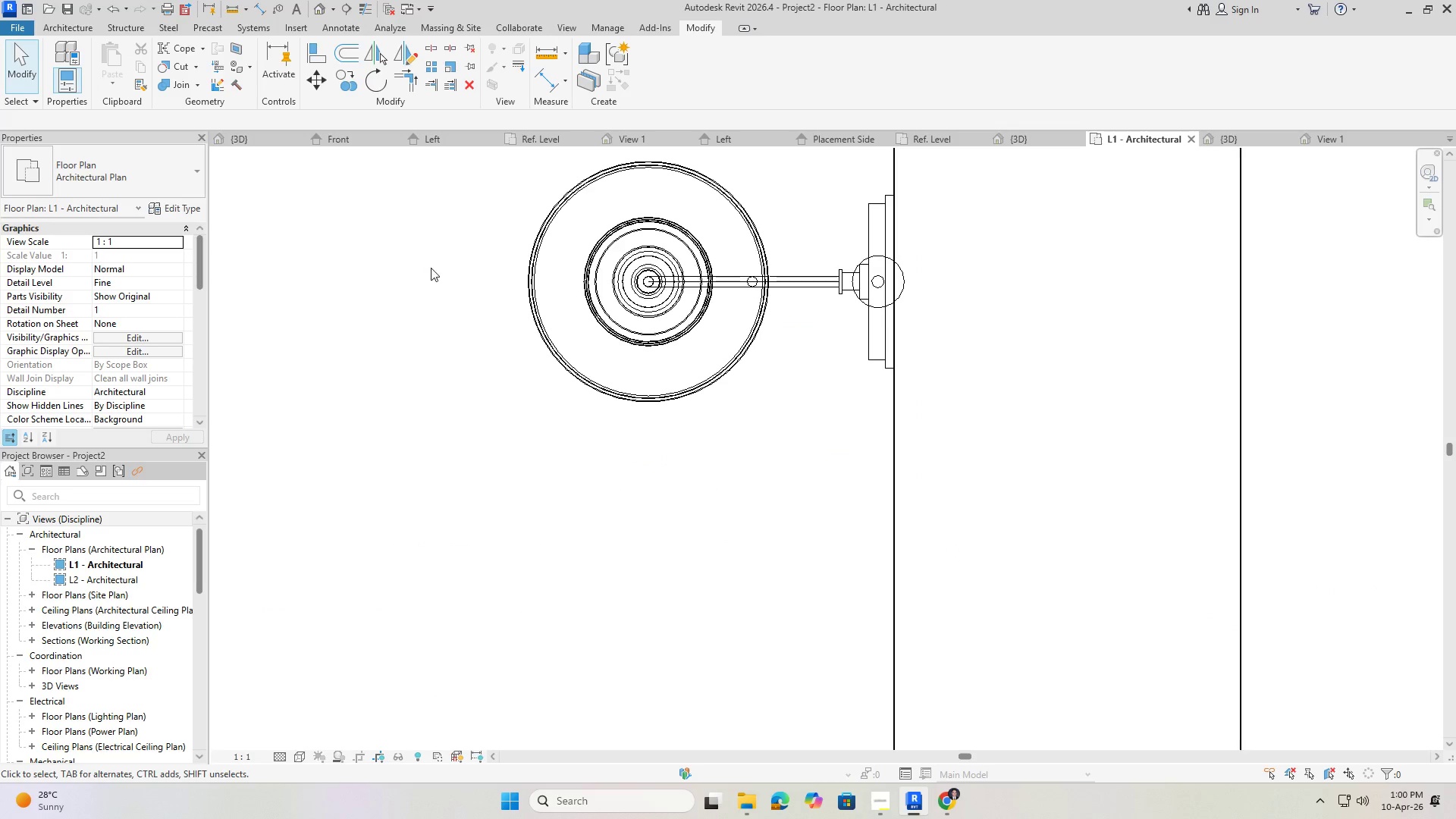 
scroll: coordinate [676, 369], scroll_direction: down, amount: 13.0
 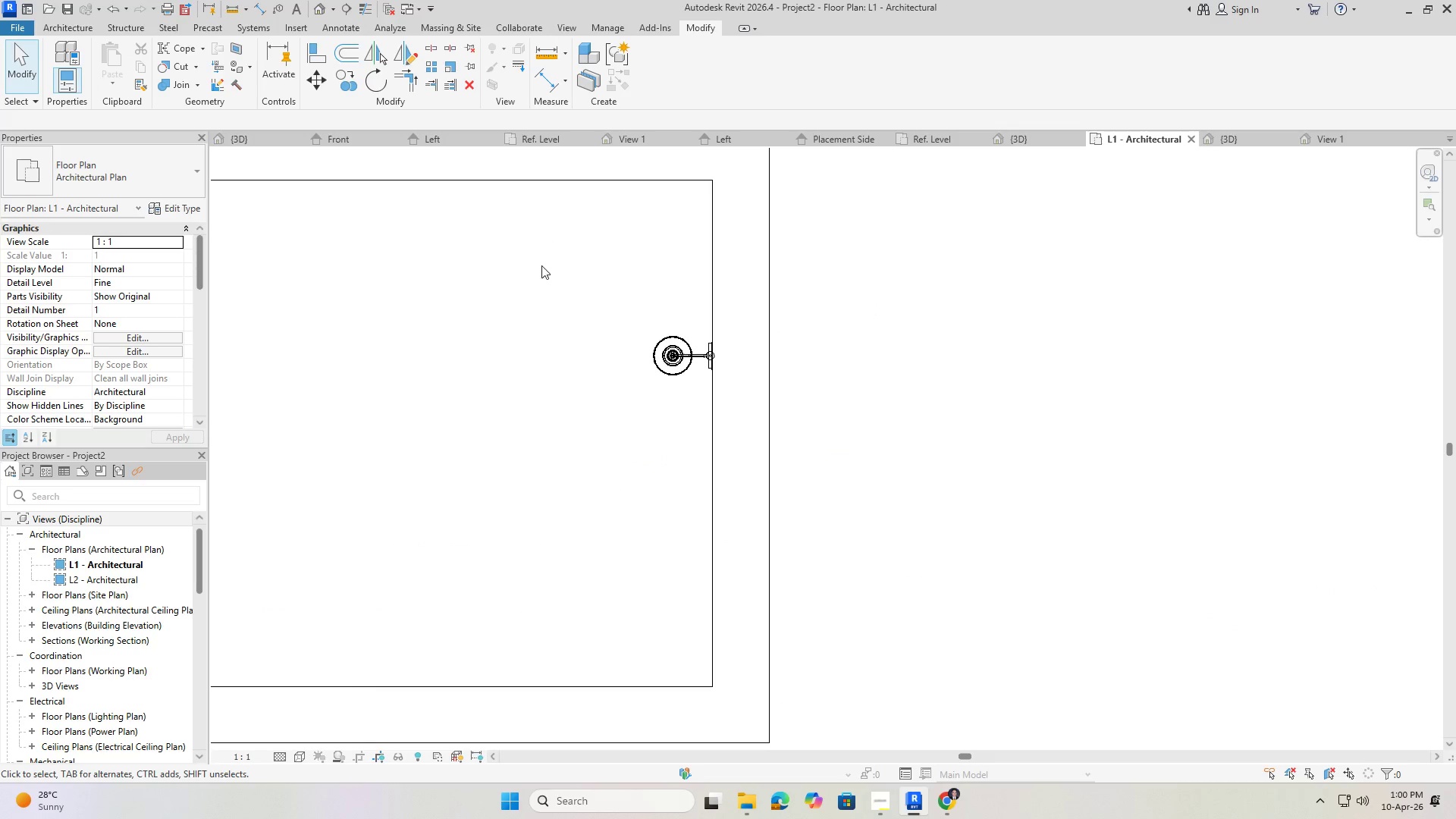 
left_click_drag(start_coordinate=[519, 256], to_coordinate=[770, 415])
 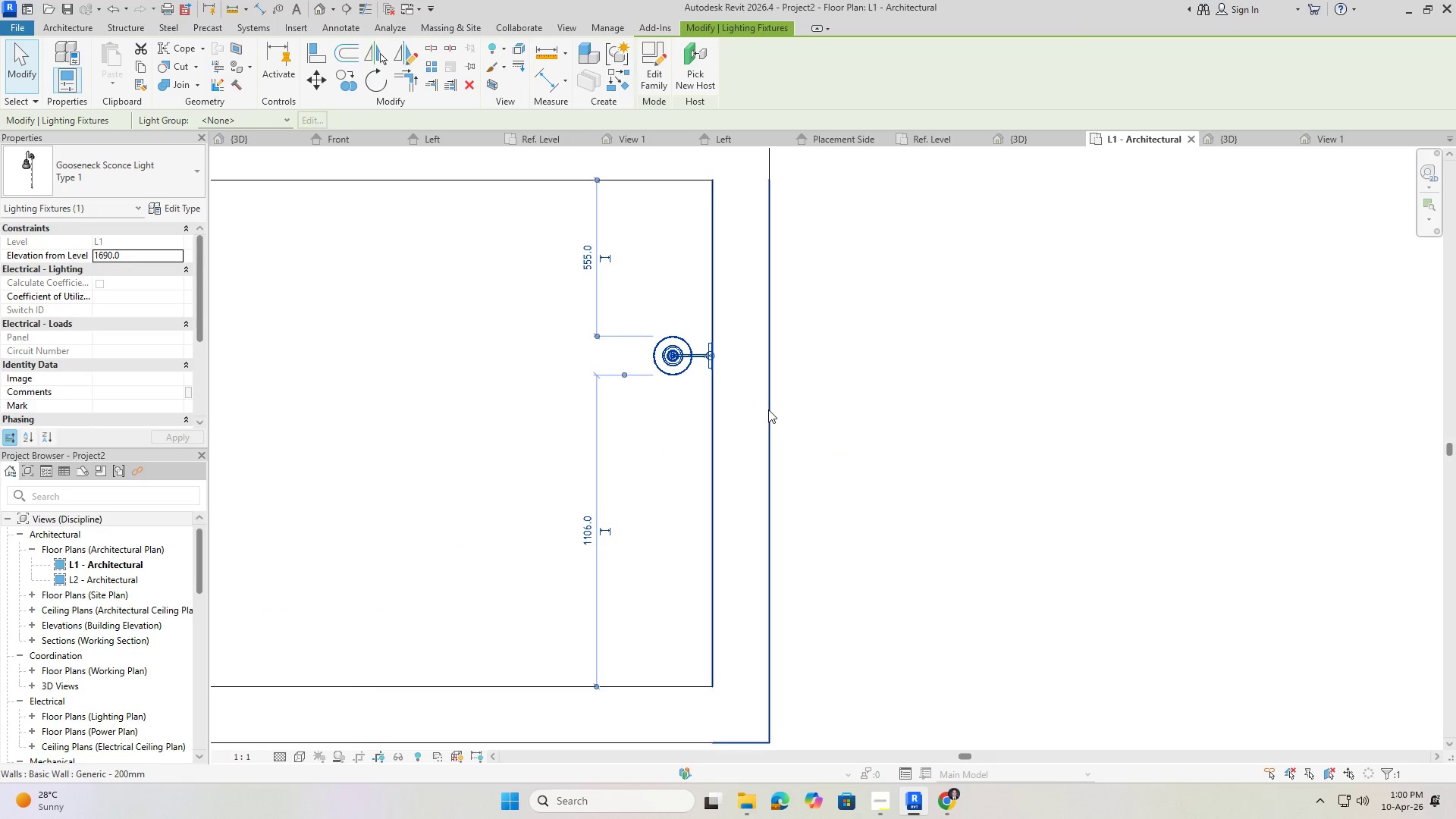 
key(Delete)
 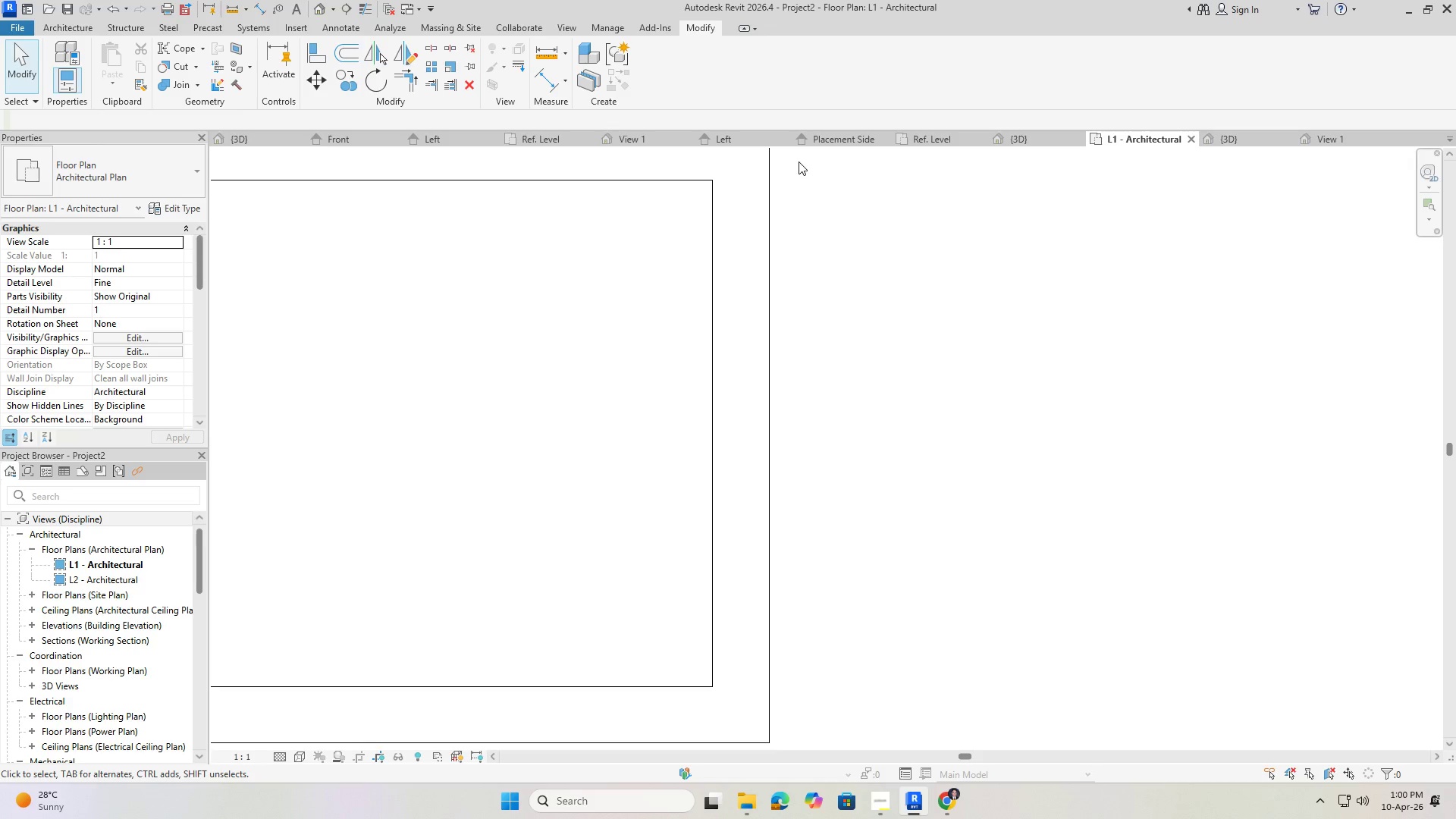 
left_click([830, 143])
 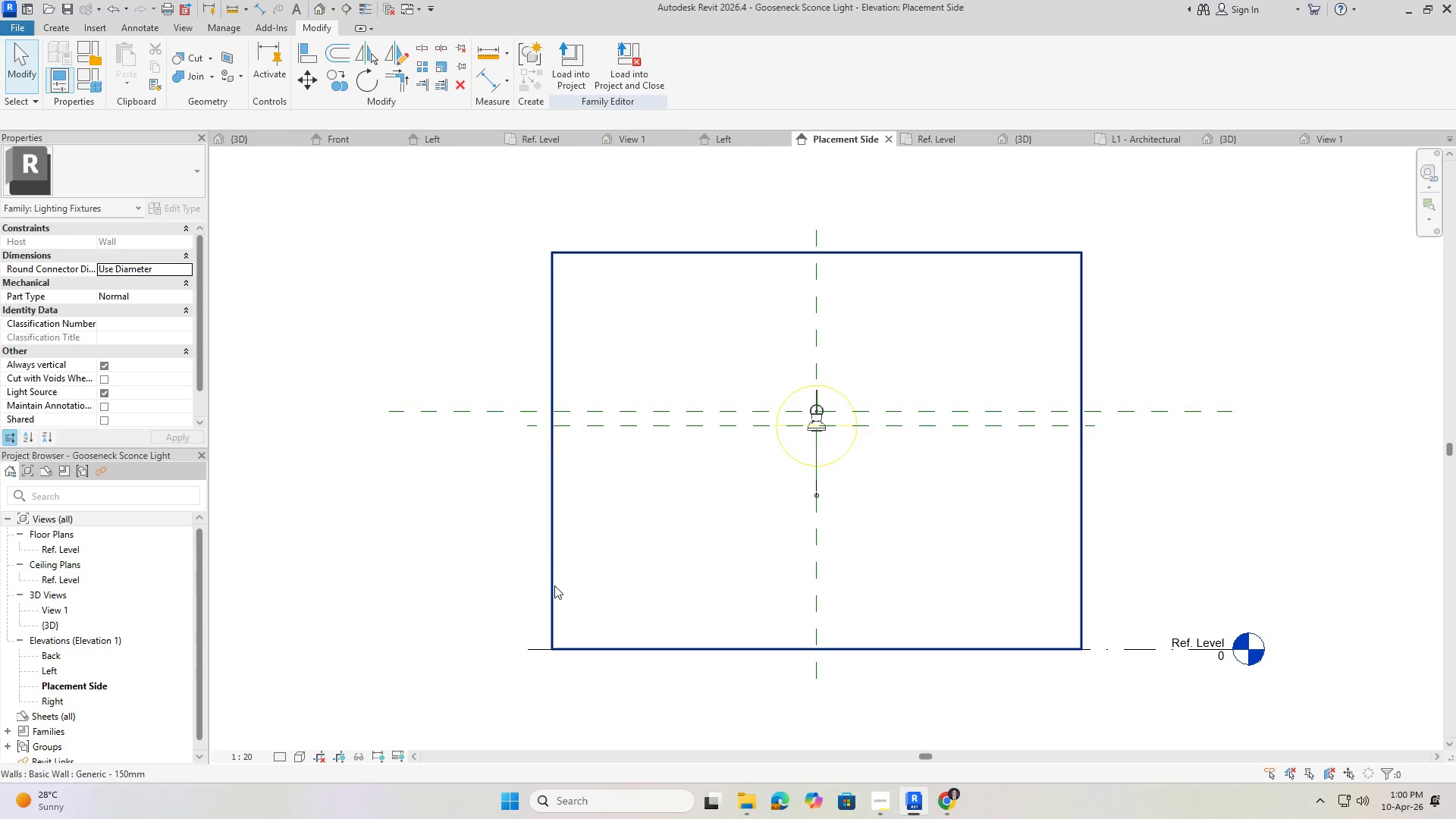 
left_click([726, 146])
 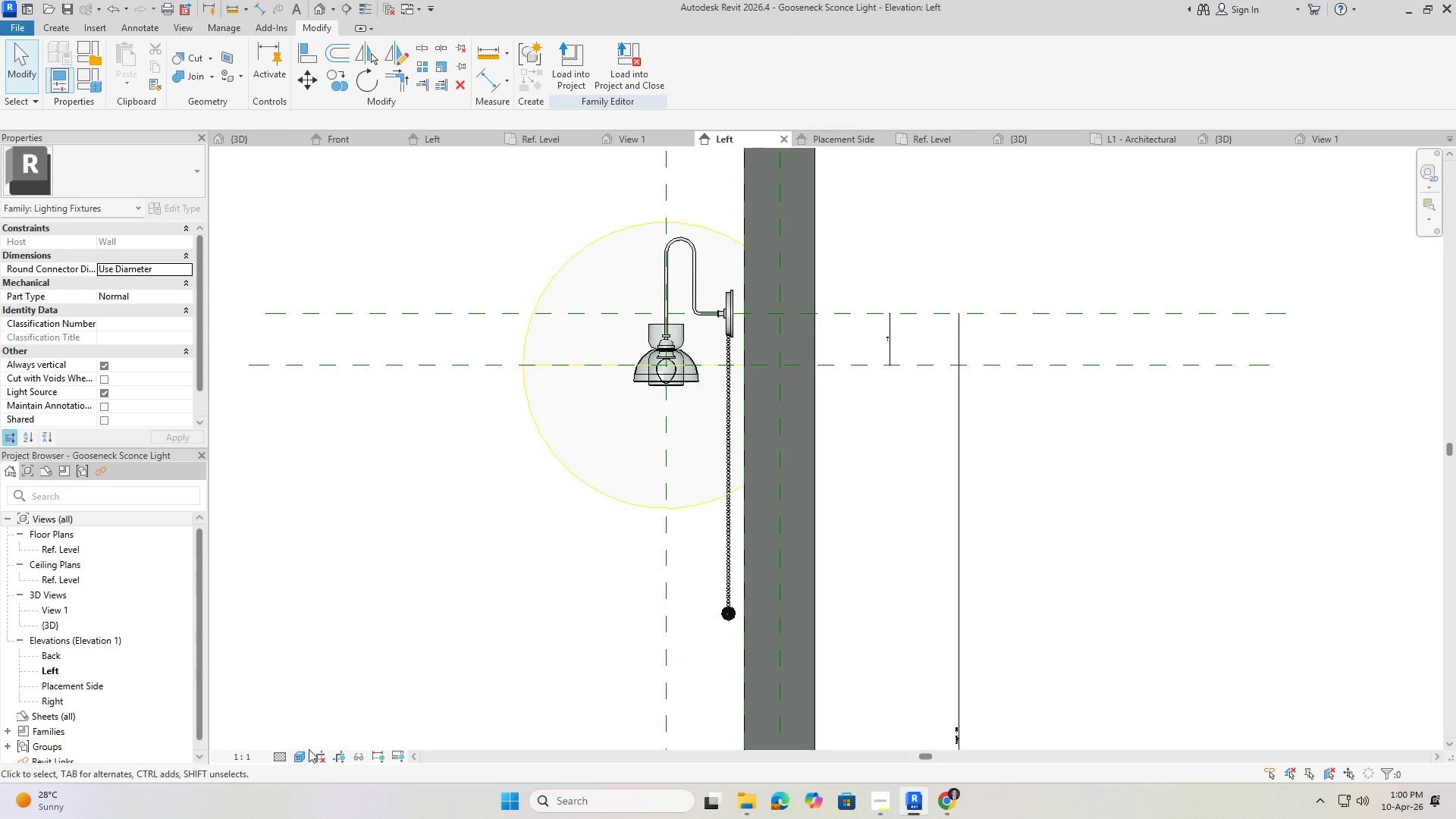 
scroll: coordinate [496, 494], scroll_direction: up, amount: 9.0
 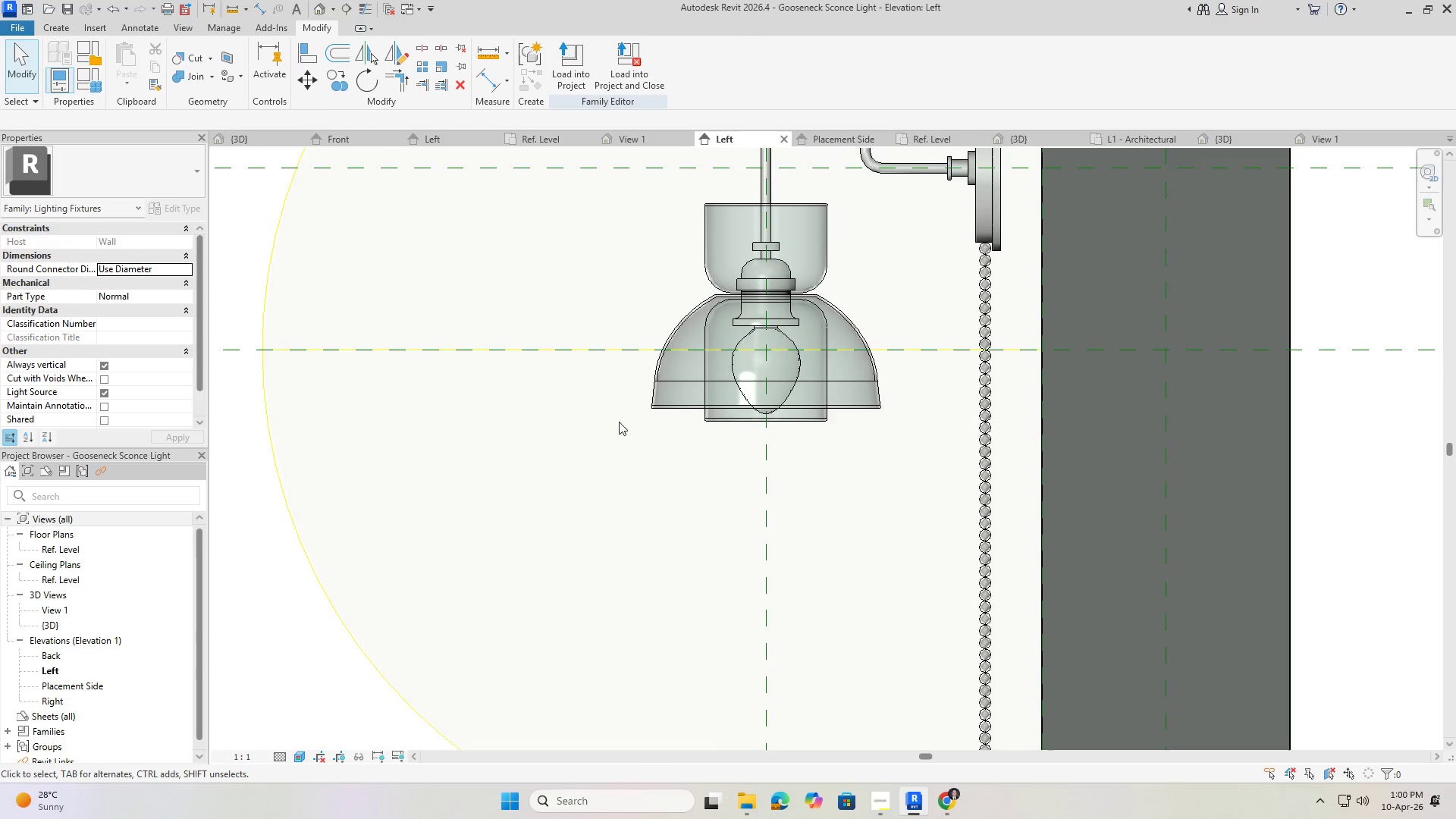 
scroll: coordinate [607, 457], scroll_direction: down, amount: 2.0
 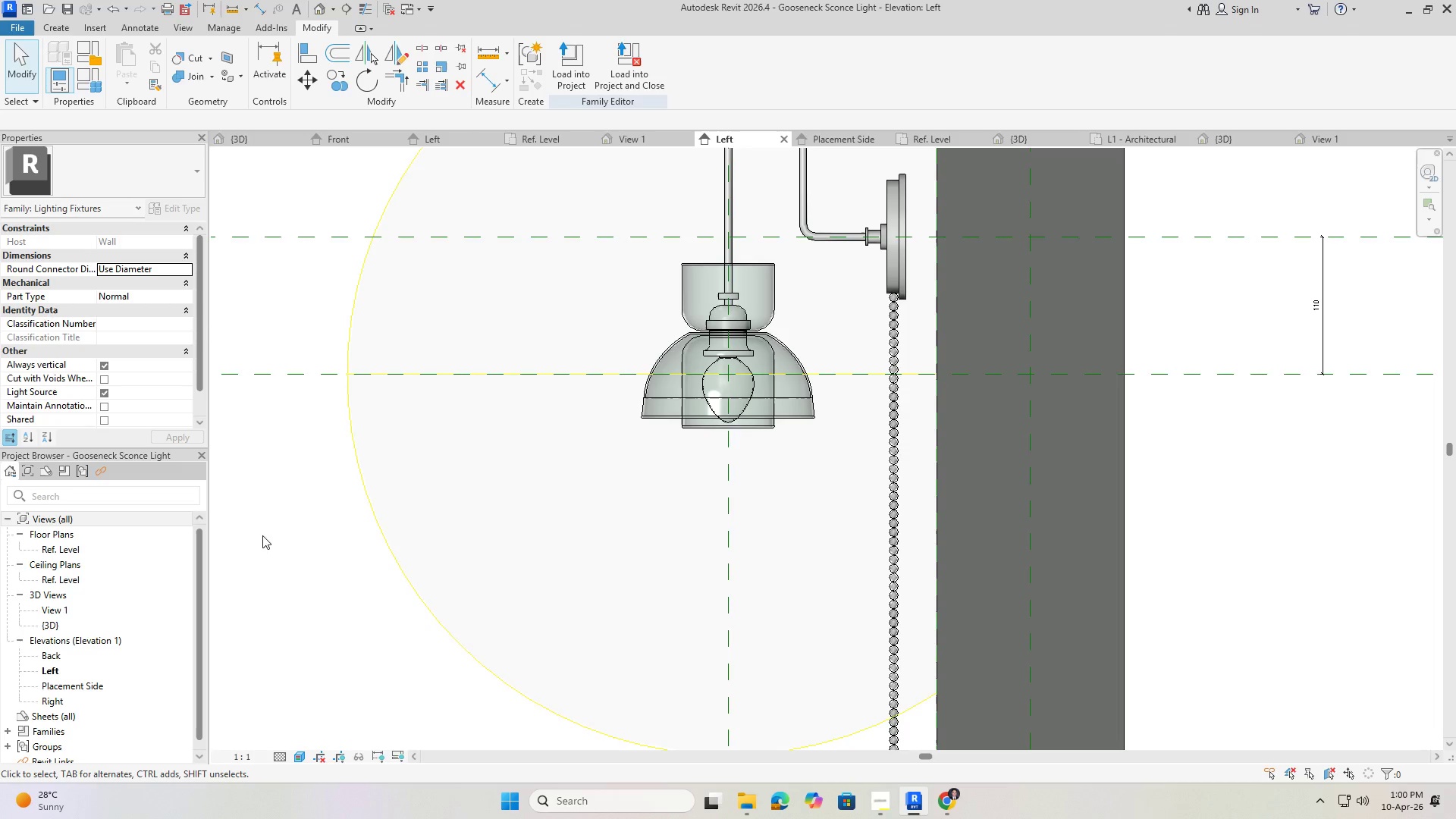 
double_click([80, 624])
 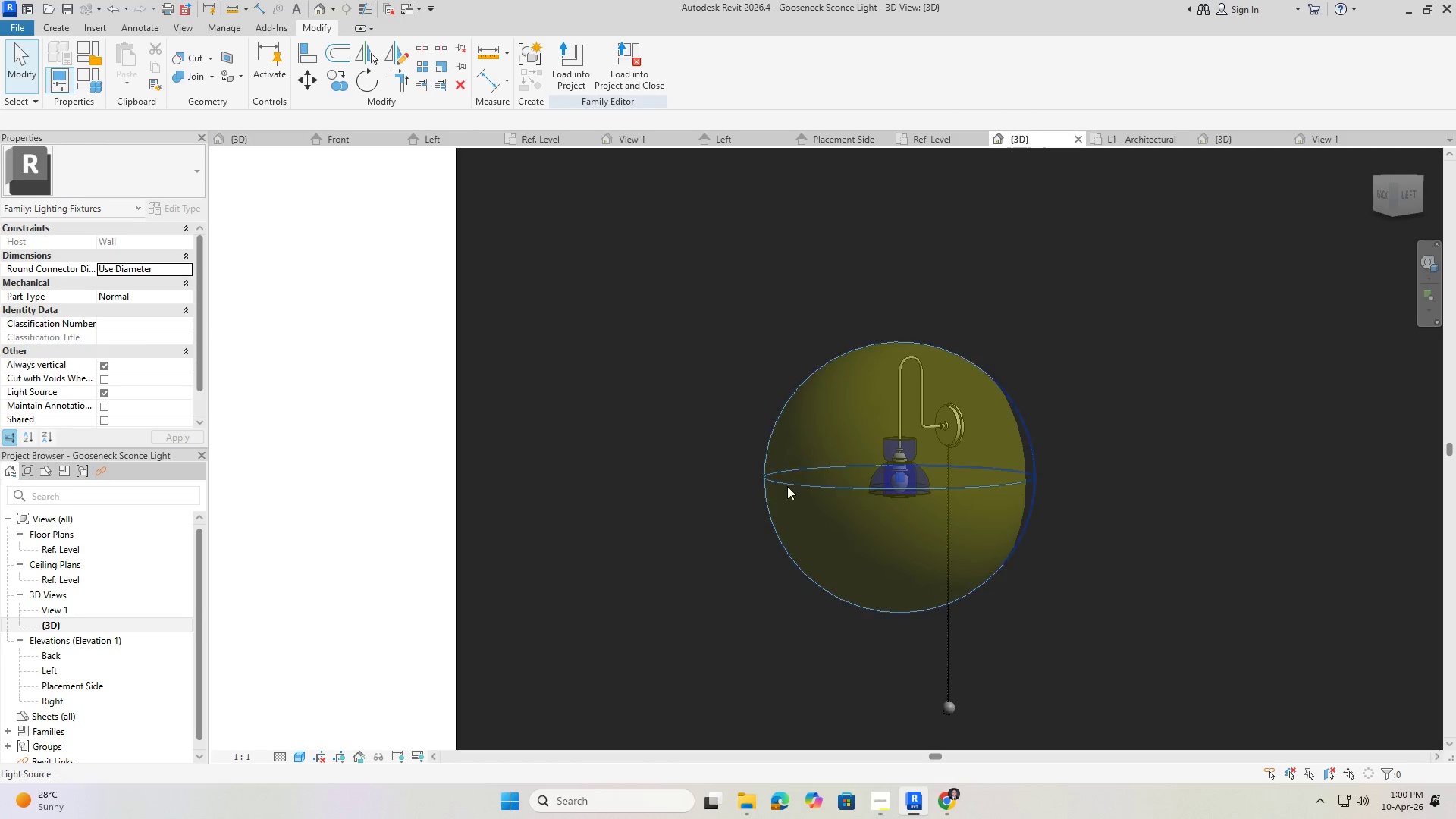 
scroll: coordinate [843, 485], scroll_direction: up, amount: 6.0
 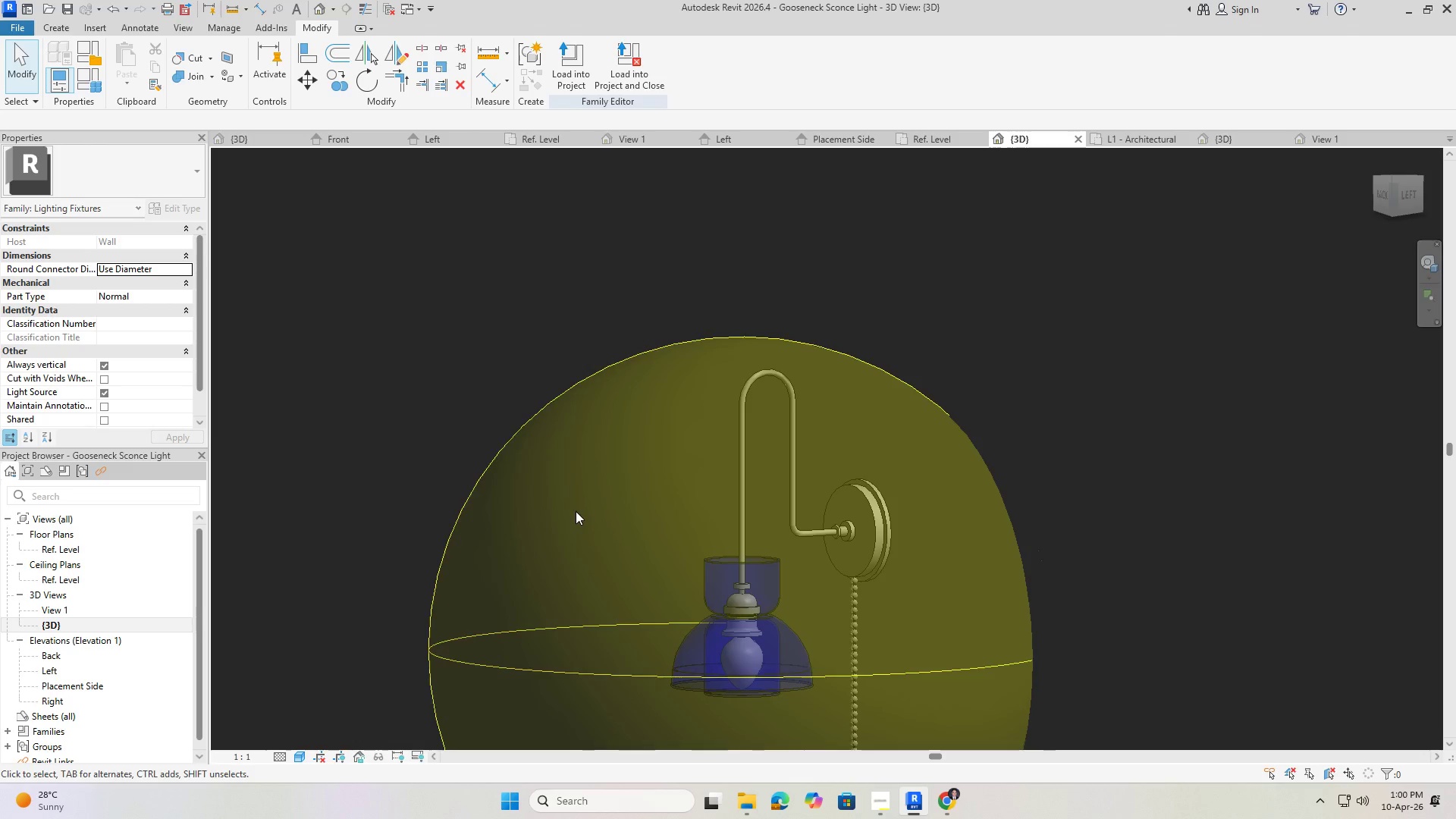 
key(Control+S)
 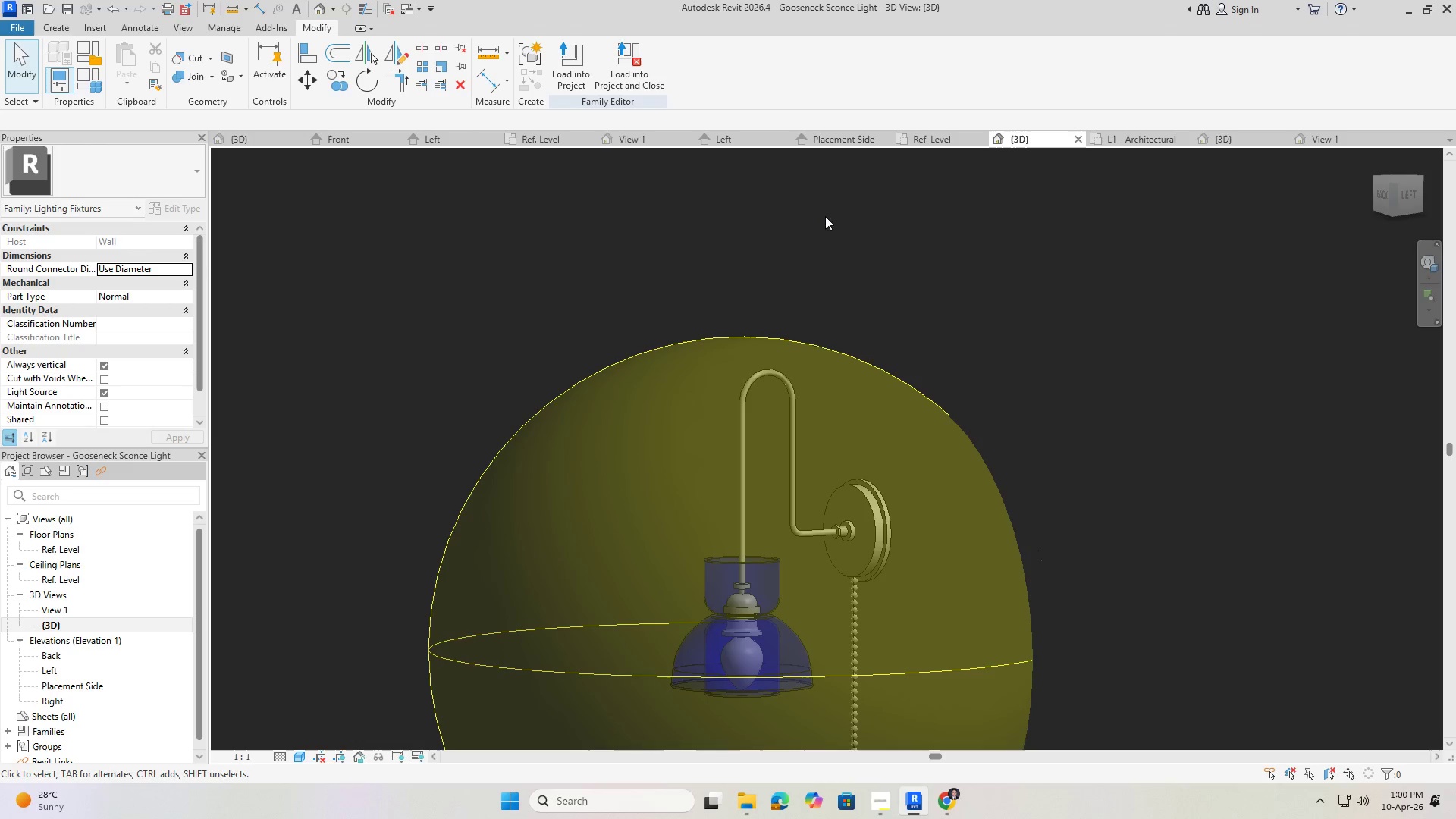 
key(Escape)
 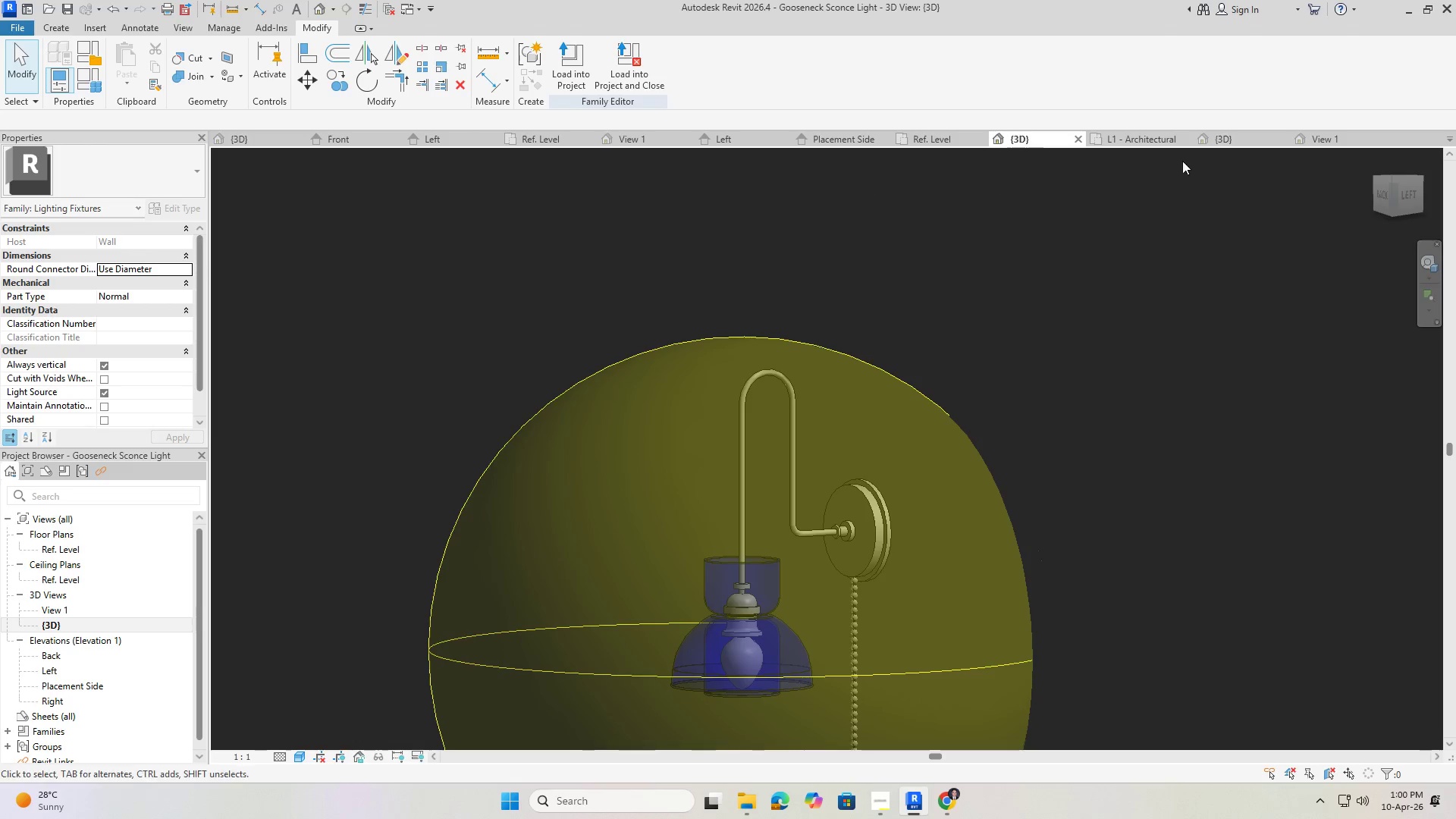 
key(Escape)
 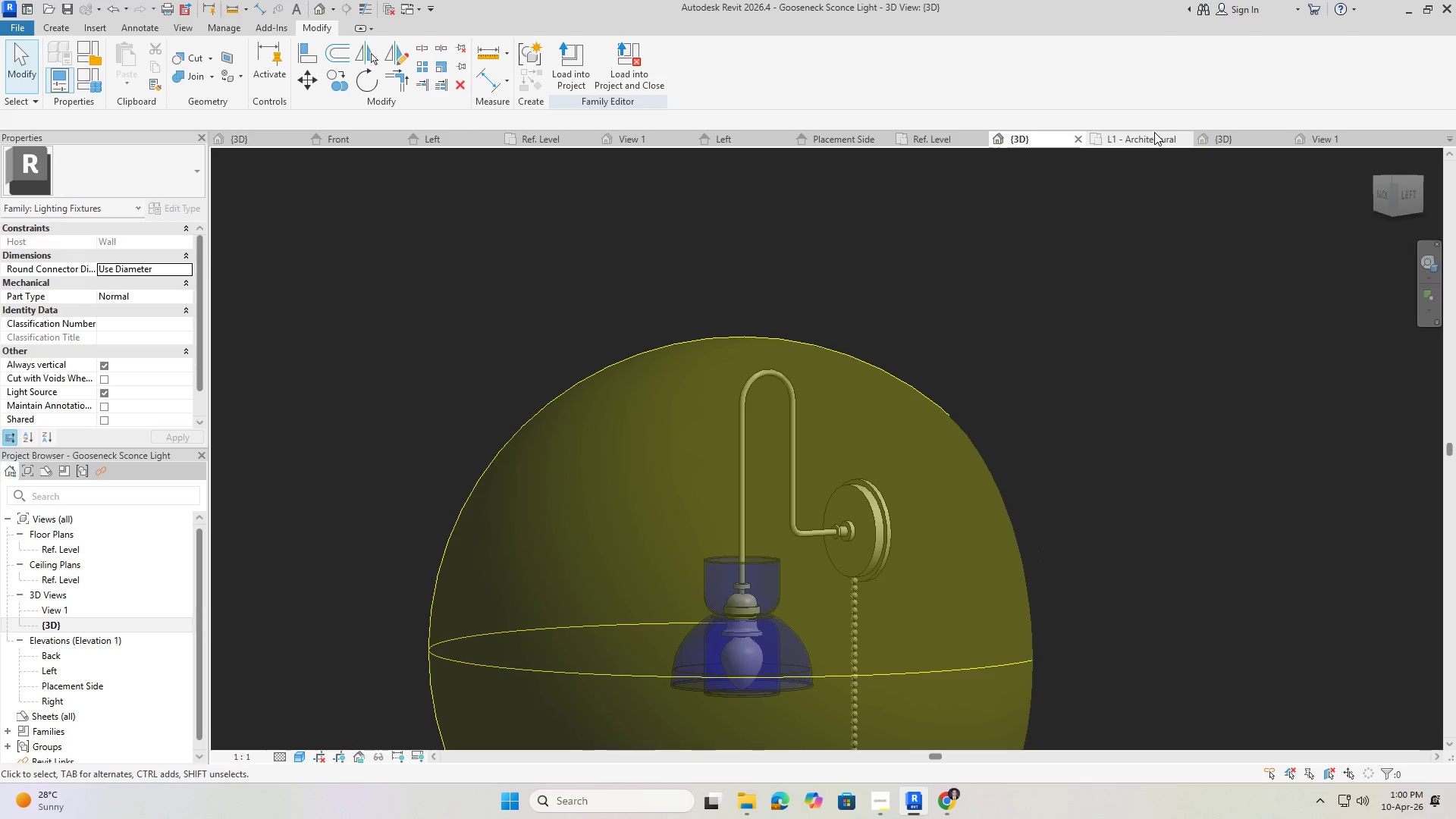 
left_click([1154, 132])
 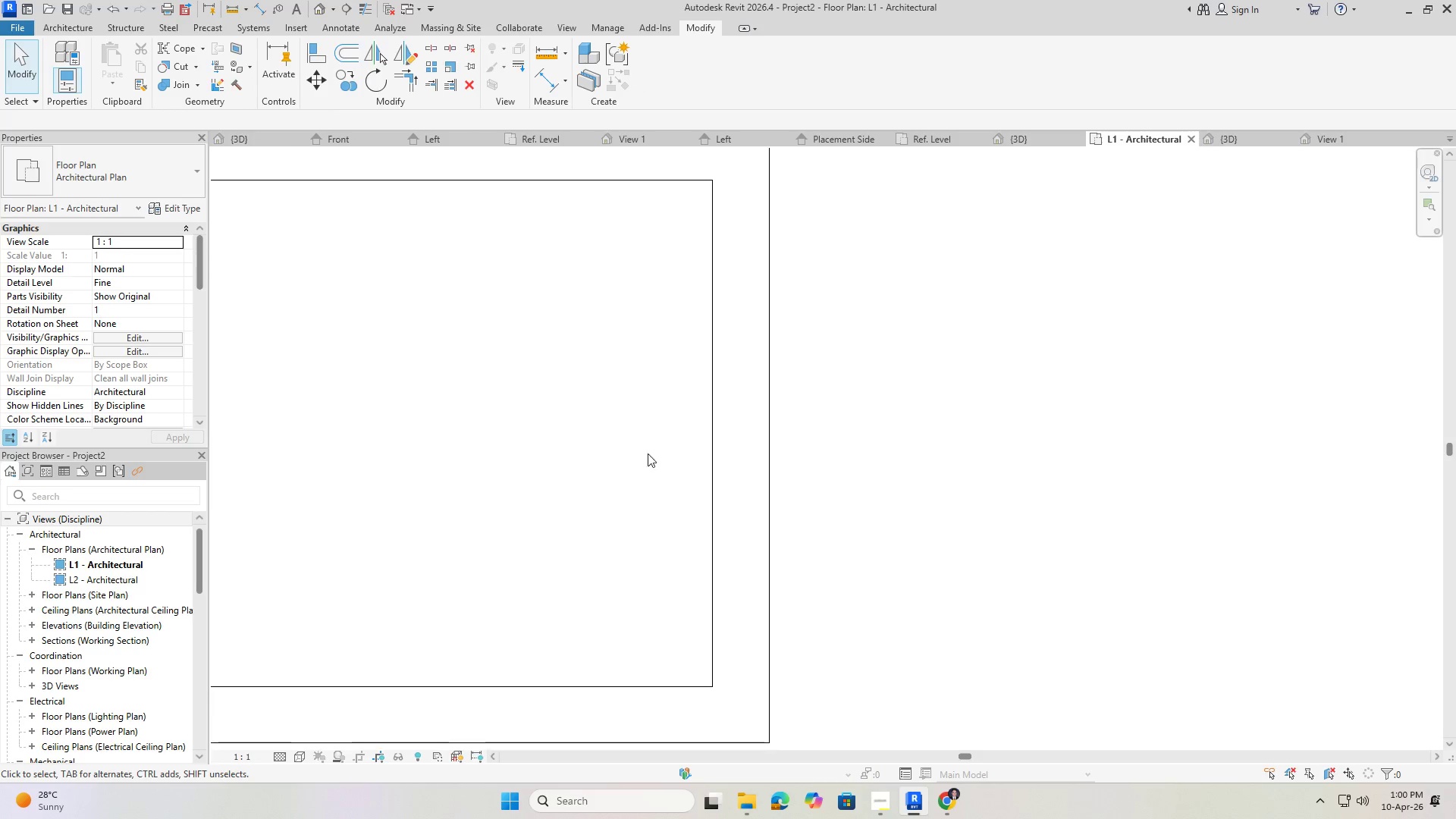 
scroll: coordinate [592, 417], scroll_direction: down, amount: 4.0
 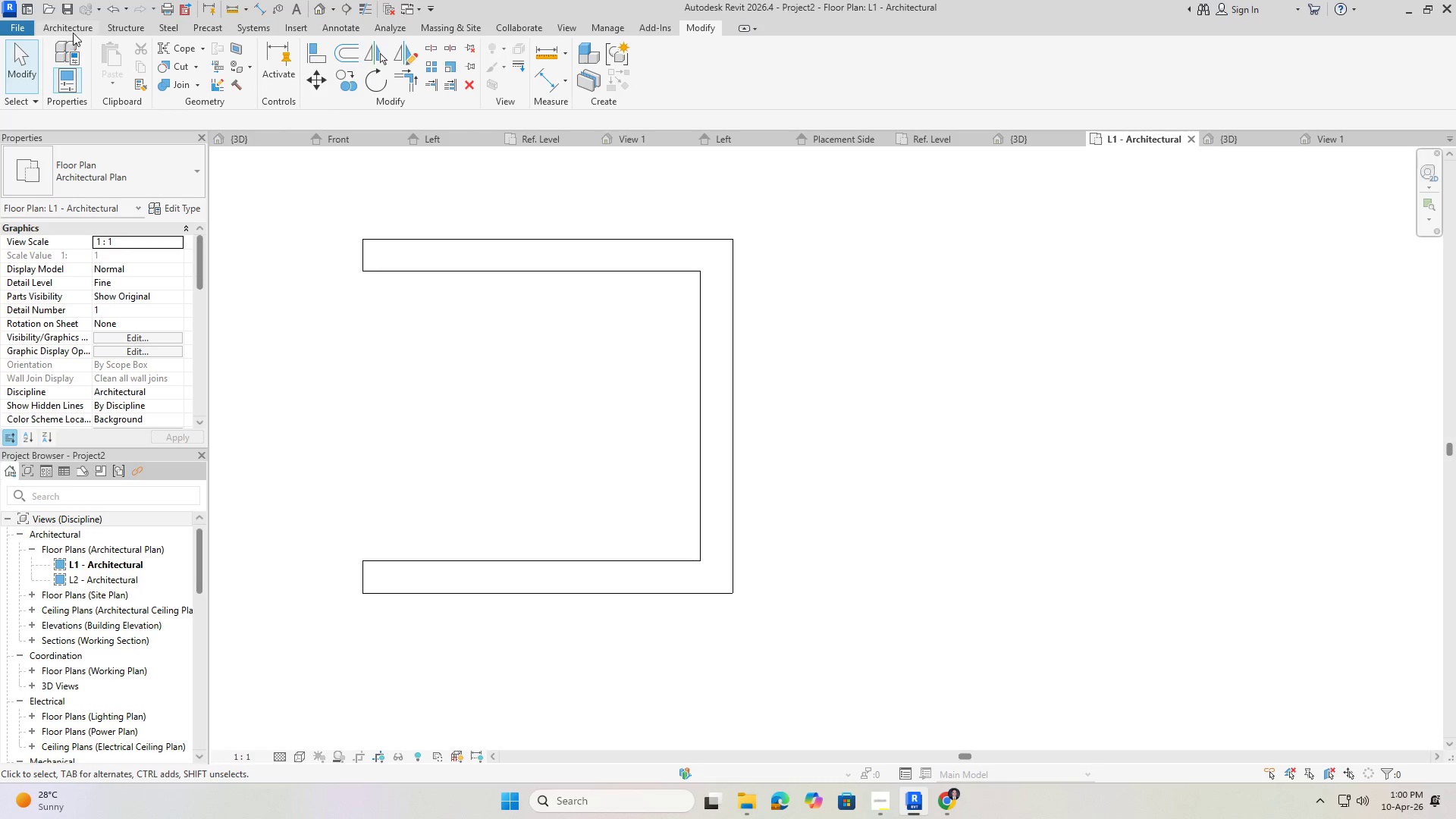 
left_click([74, 30])
 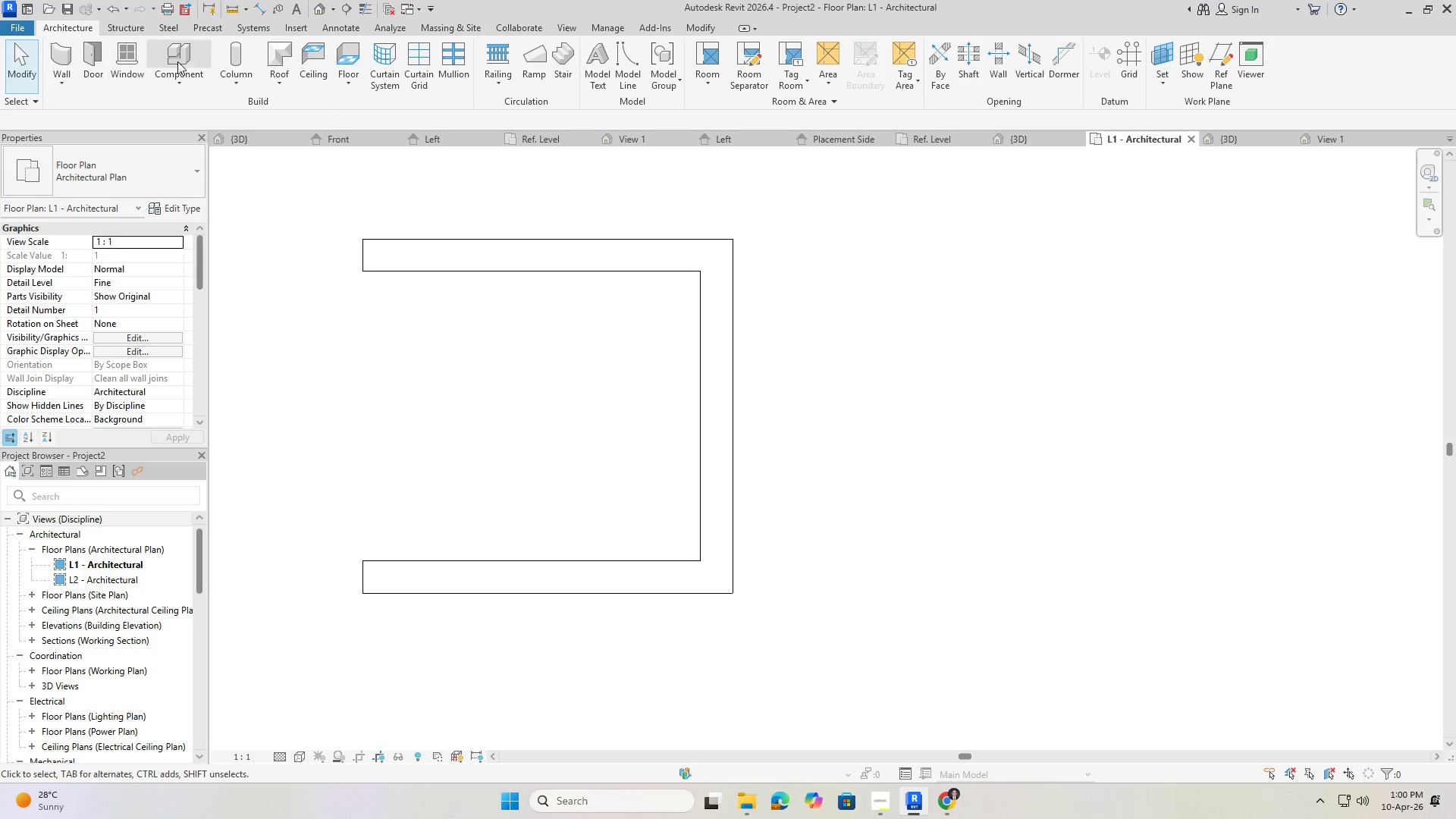 
left_click([180, 58])
 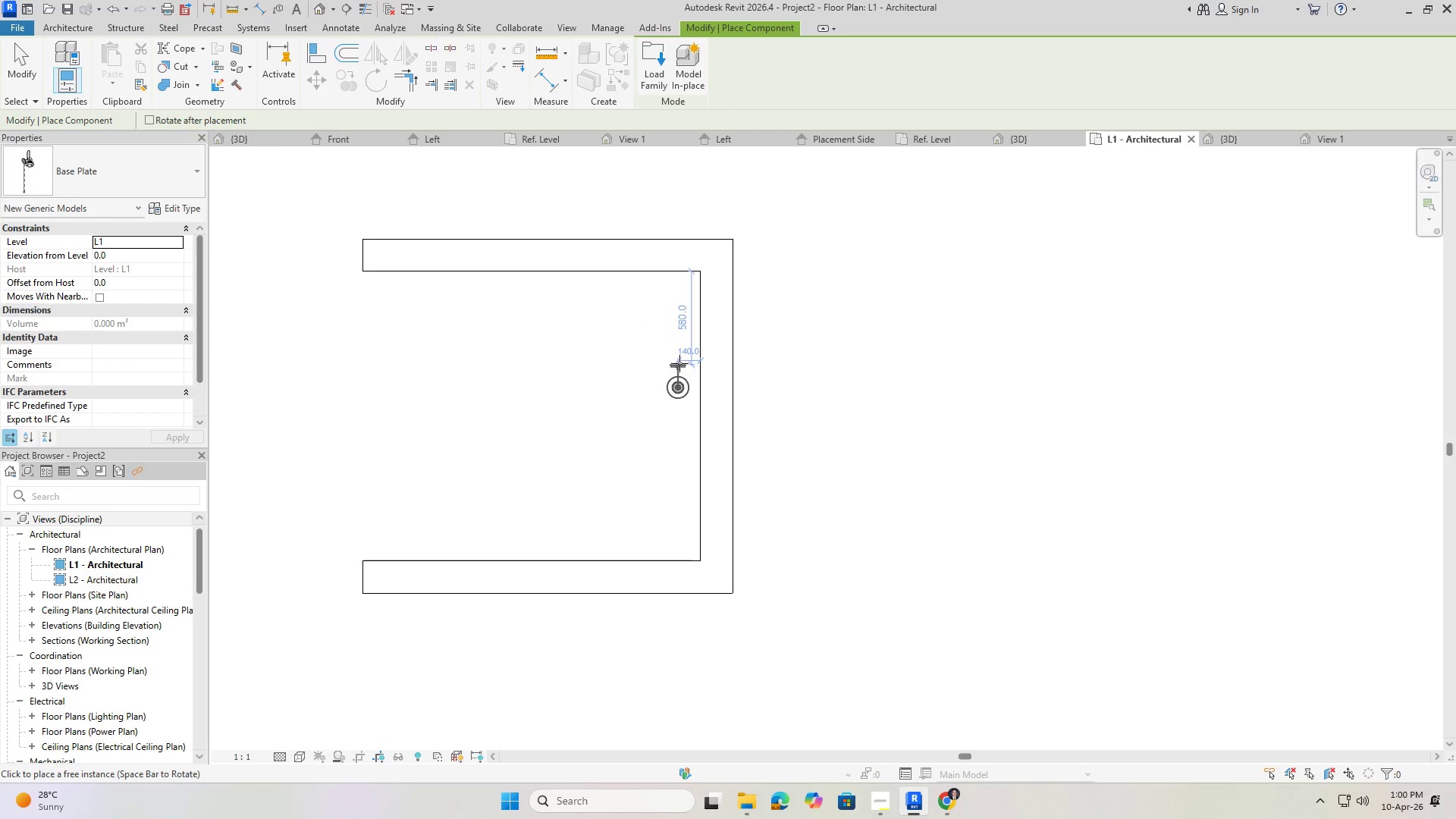 
key(Space)
 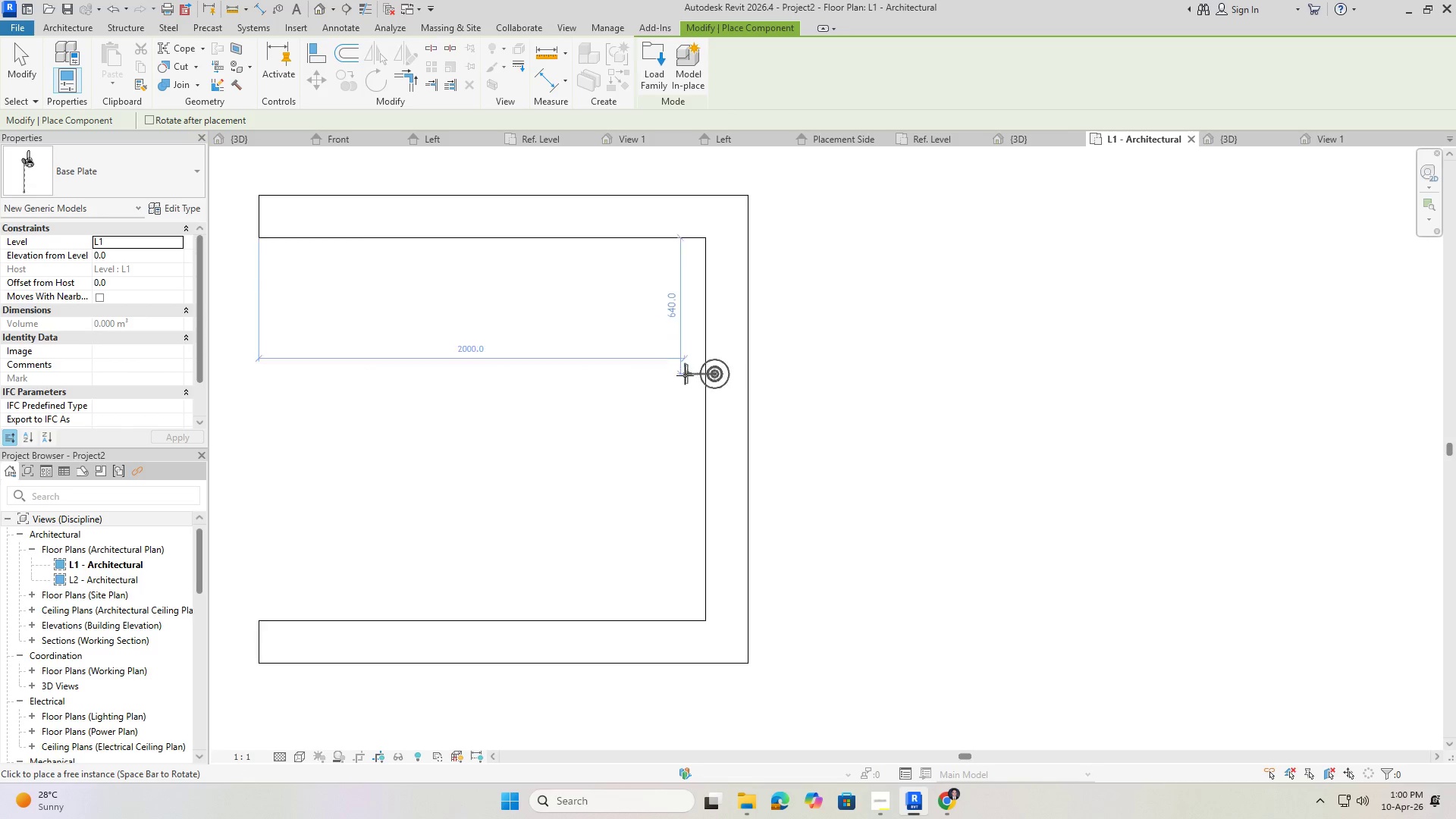 
key(Space)
 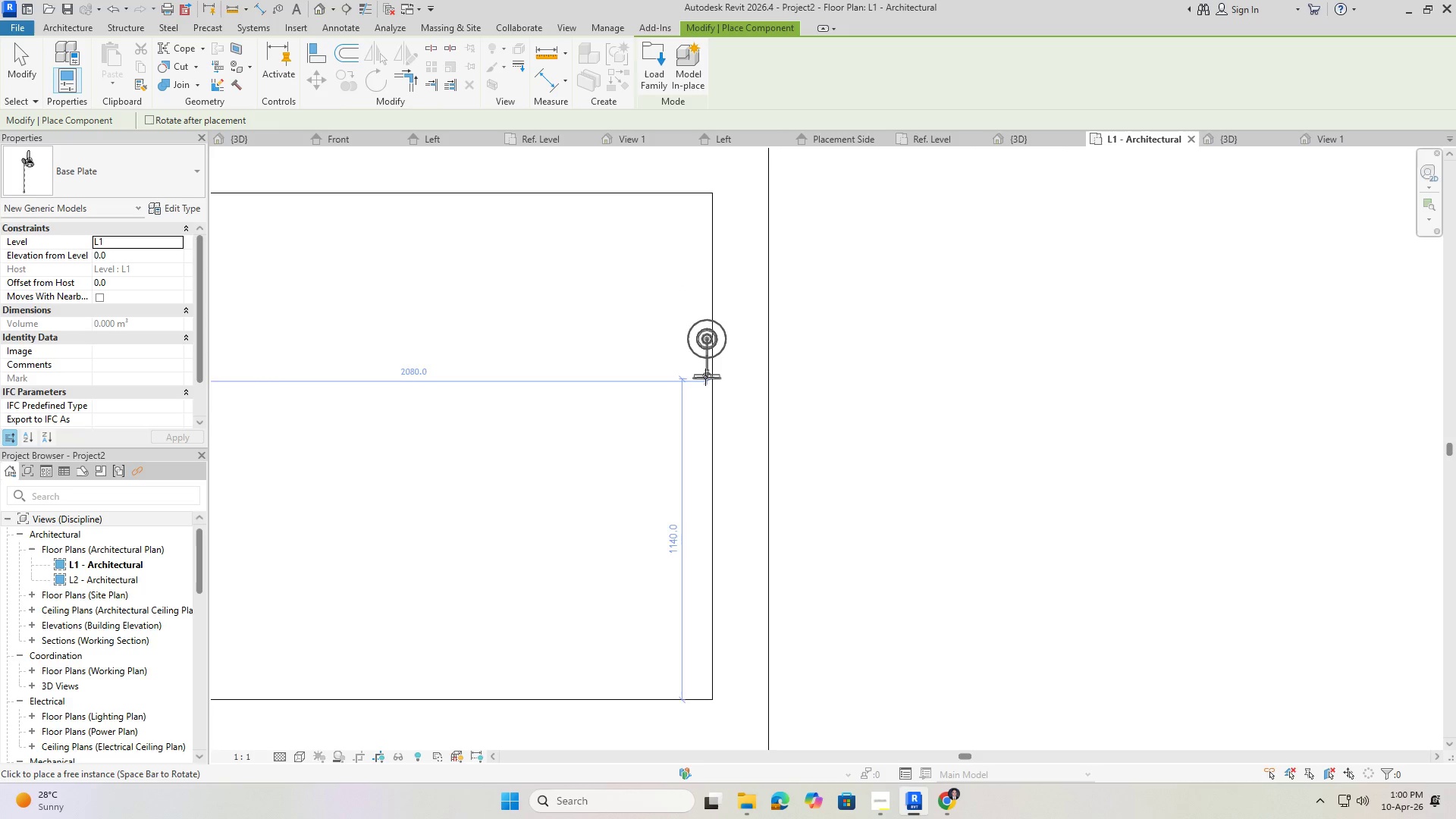 
scroll: coordinate [685, 376], scroll_direction: up, amount: 4.0
 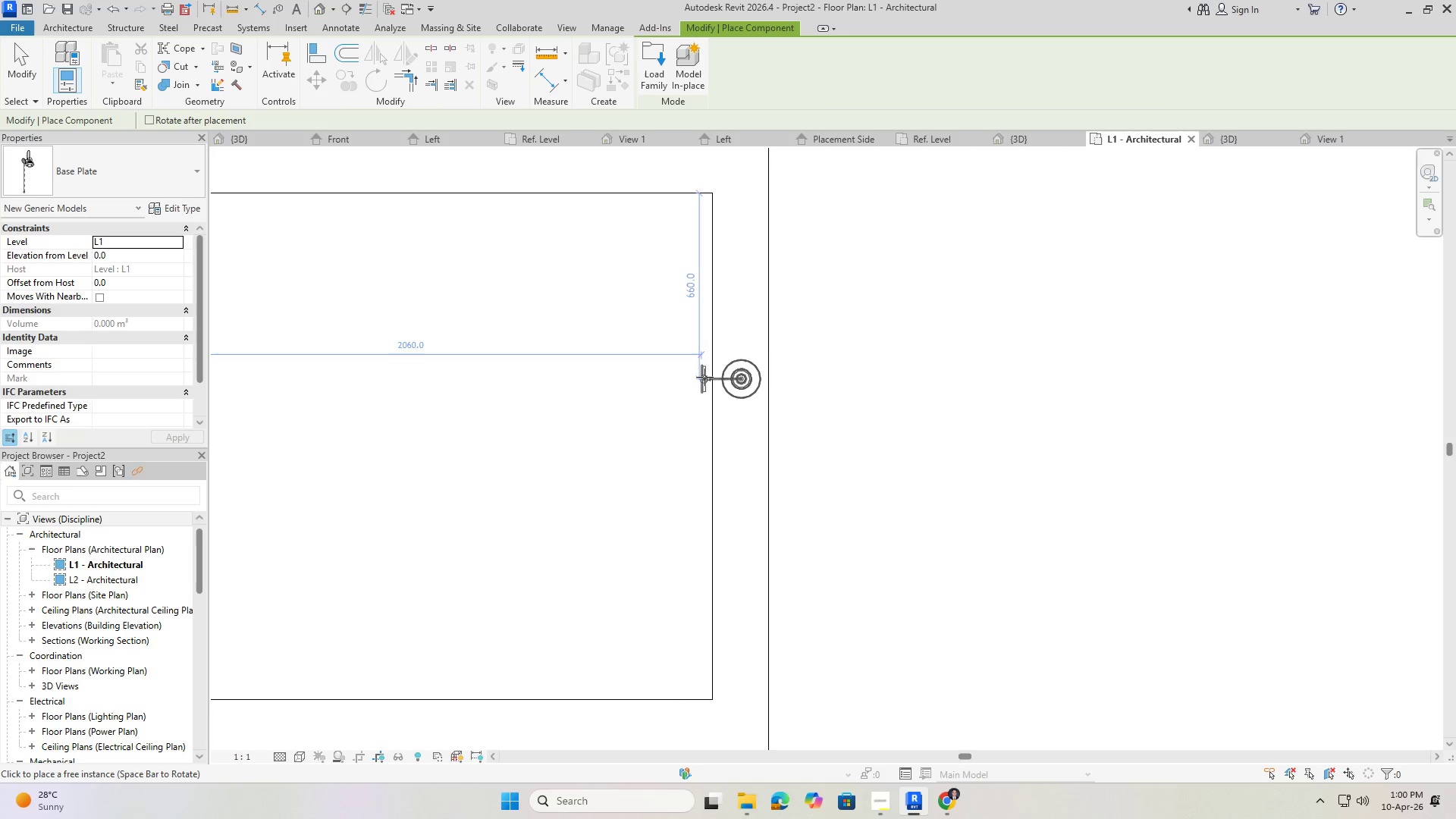 
key(Space)
 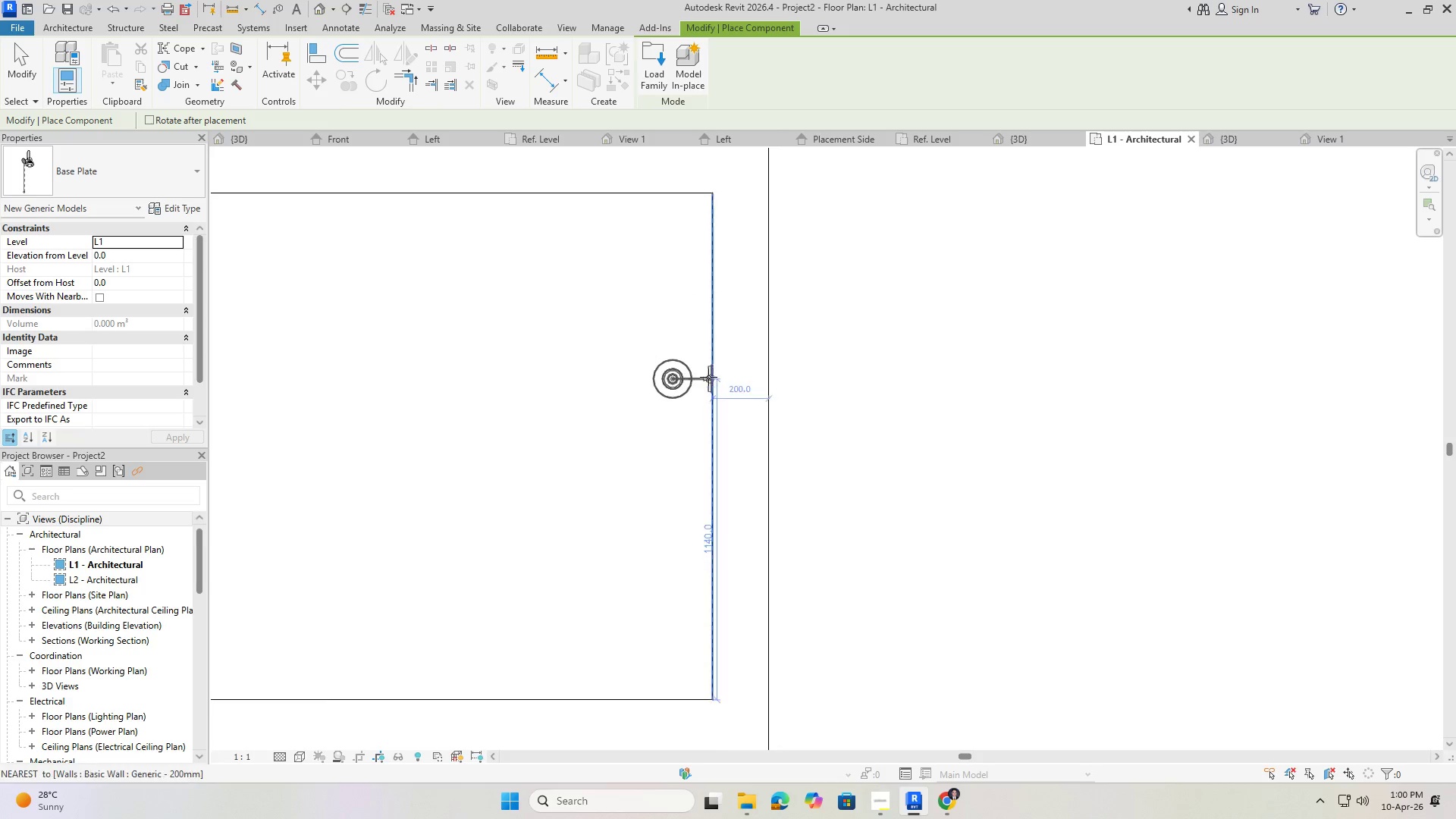 
left_click([711, 376])
 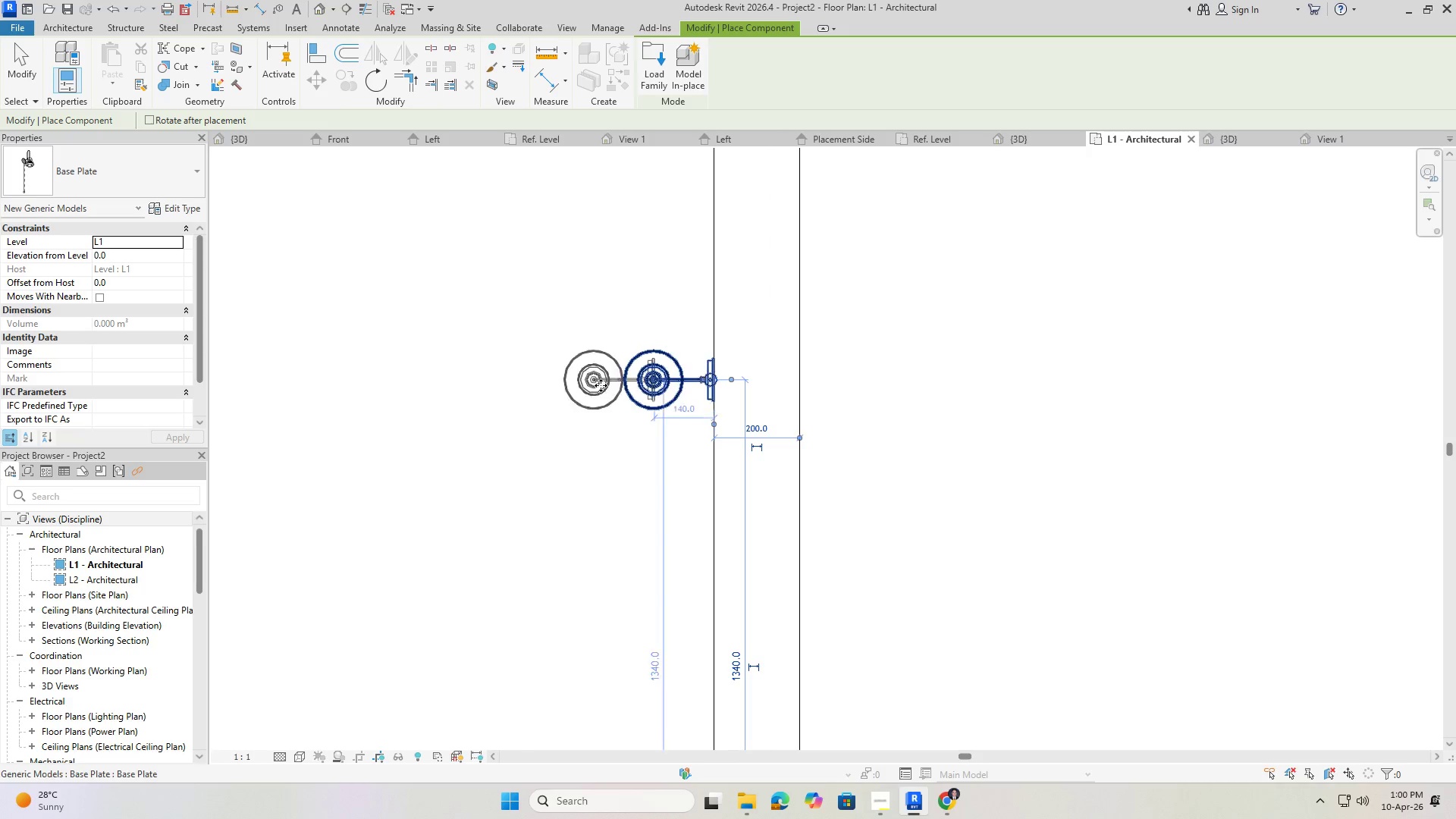 
scroll: coordinate [710, 378], scroll_direction: up, amount: 3.0
 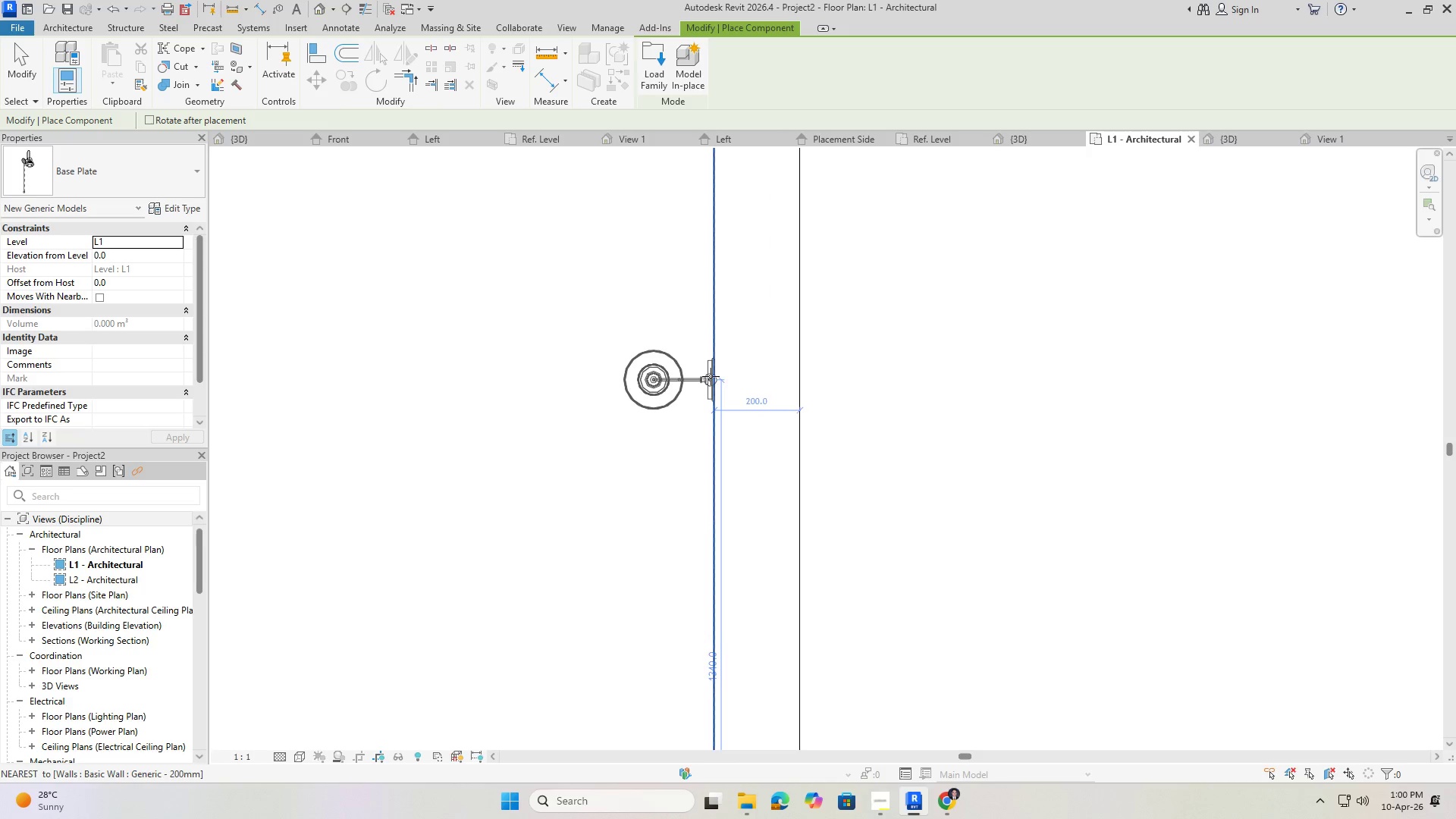 
key(Escape)
 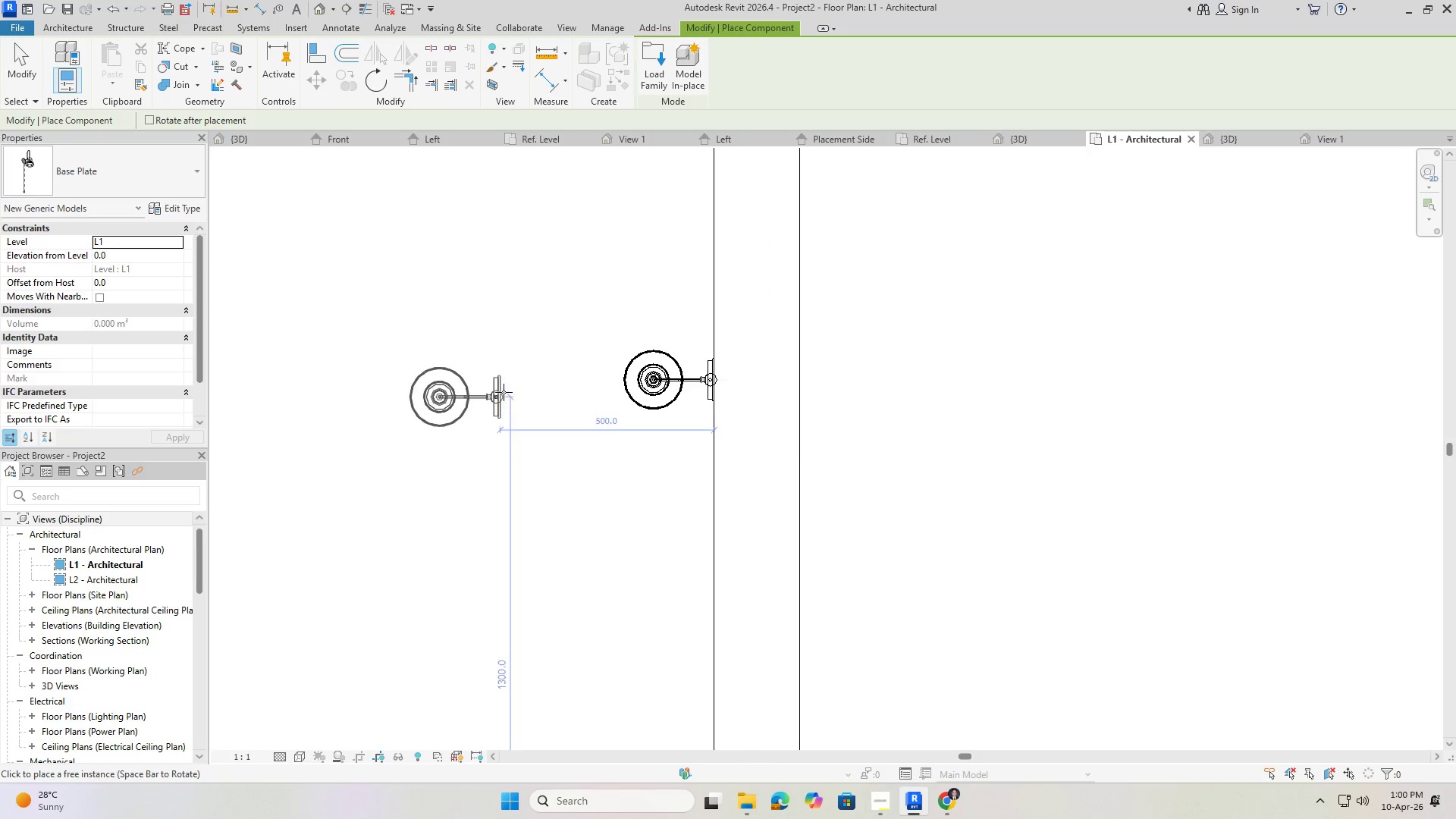 
key(Escape)
 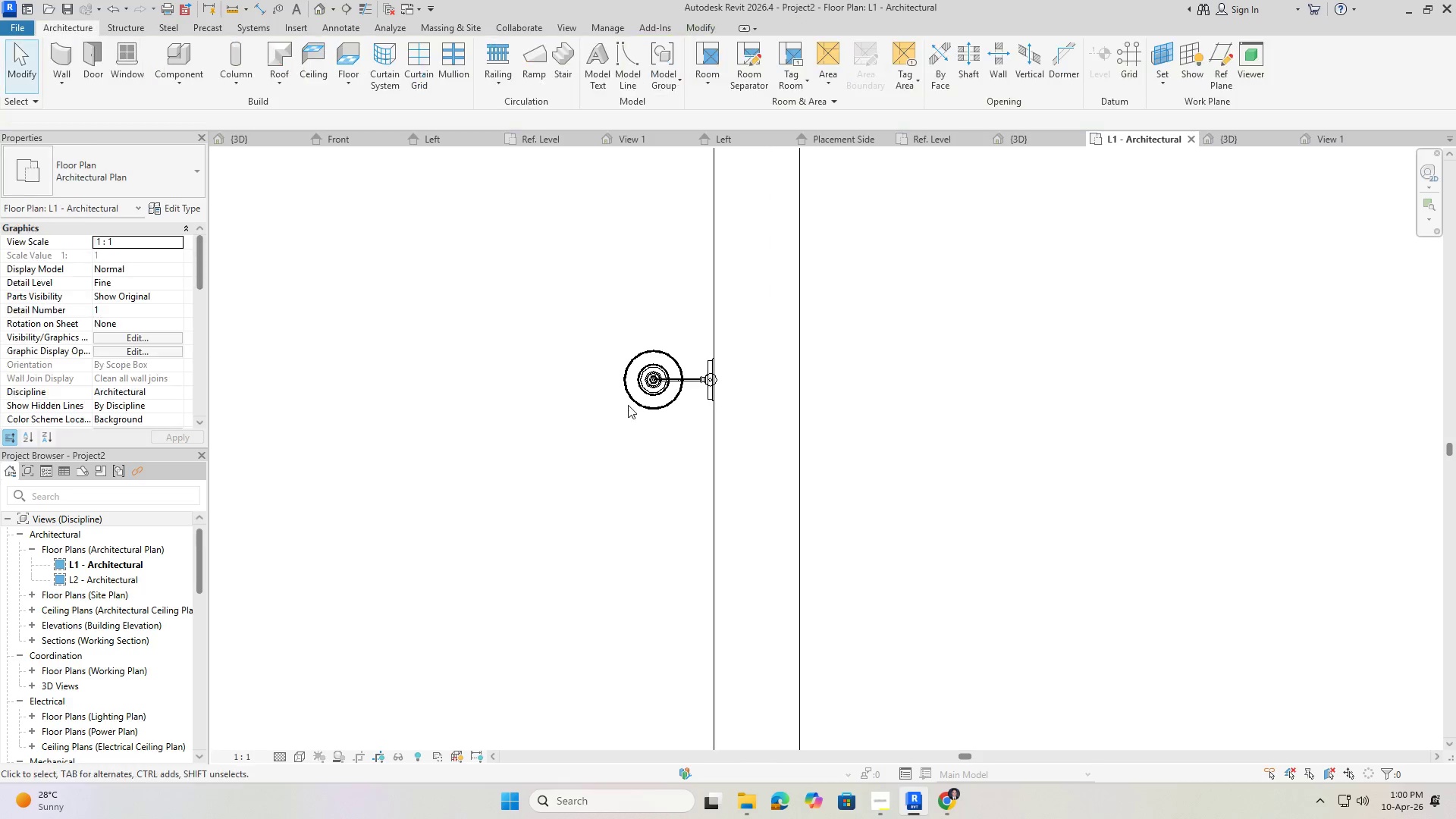 
key(Escape)
 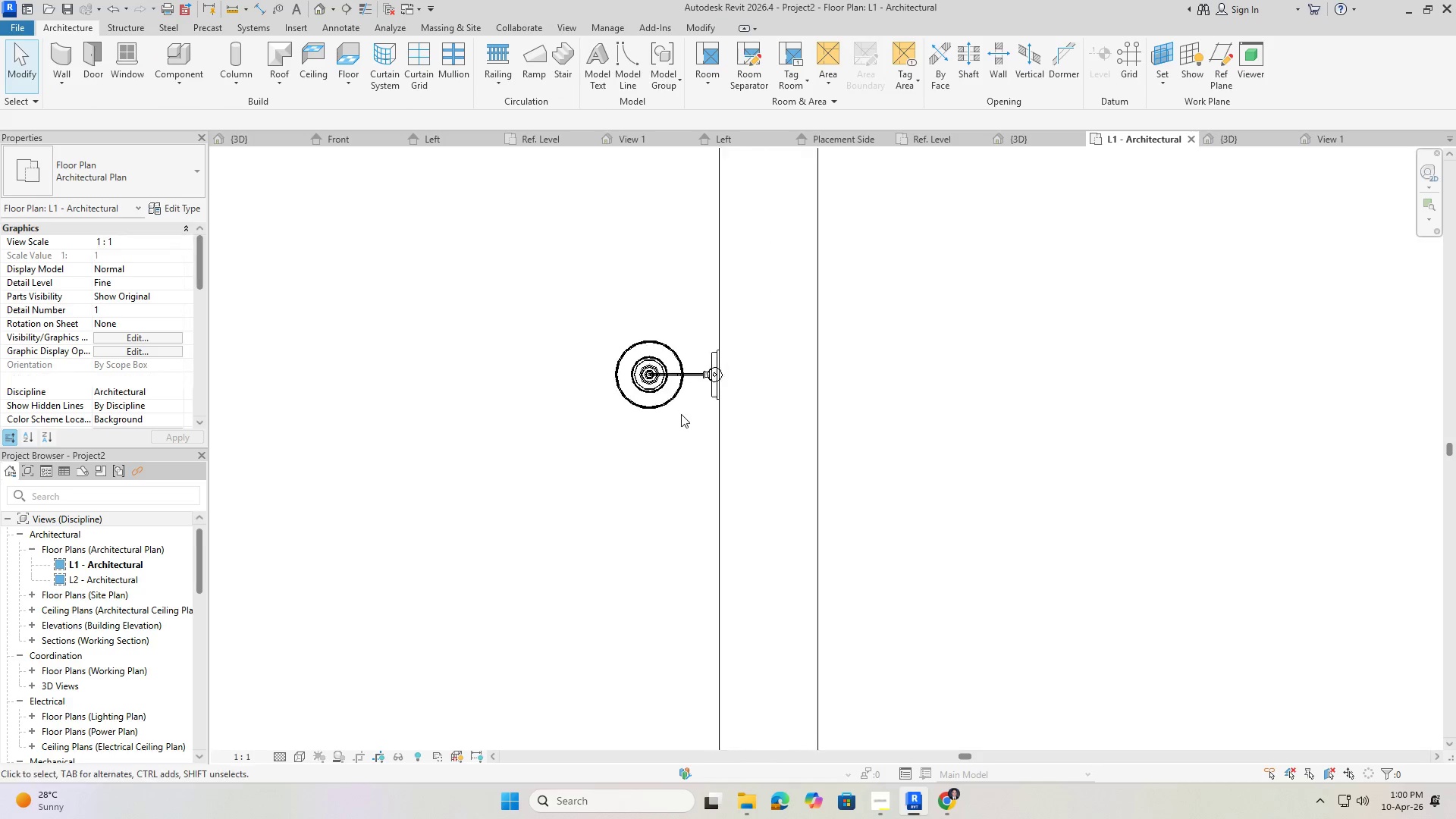 
scroll: coordinate [681, 414], scroll_direction: up, amount: 5.0
 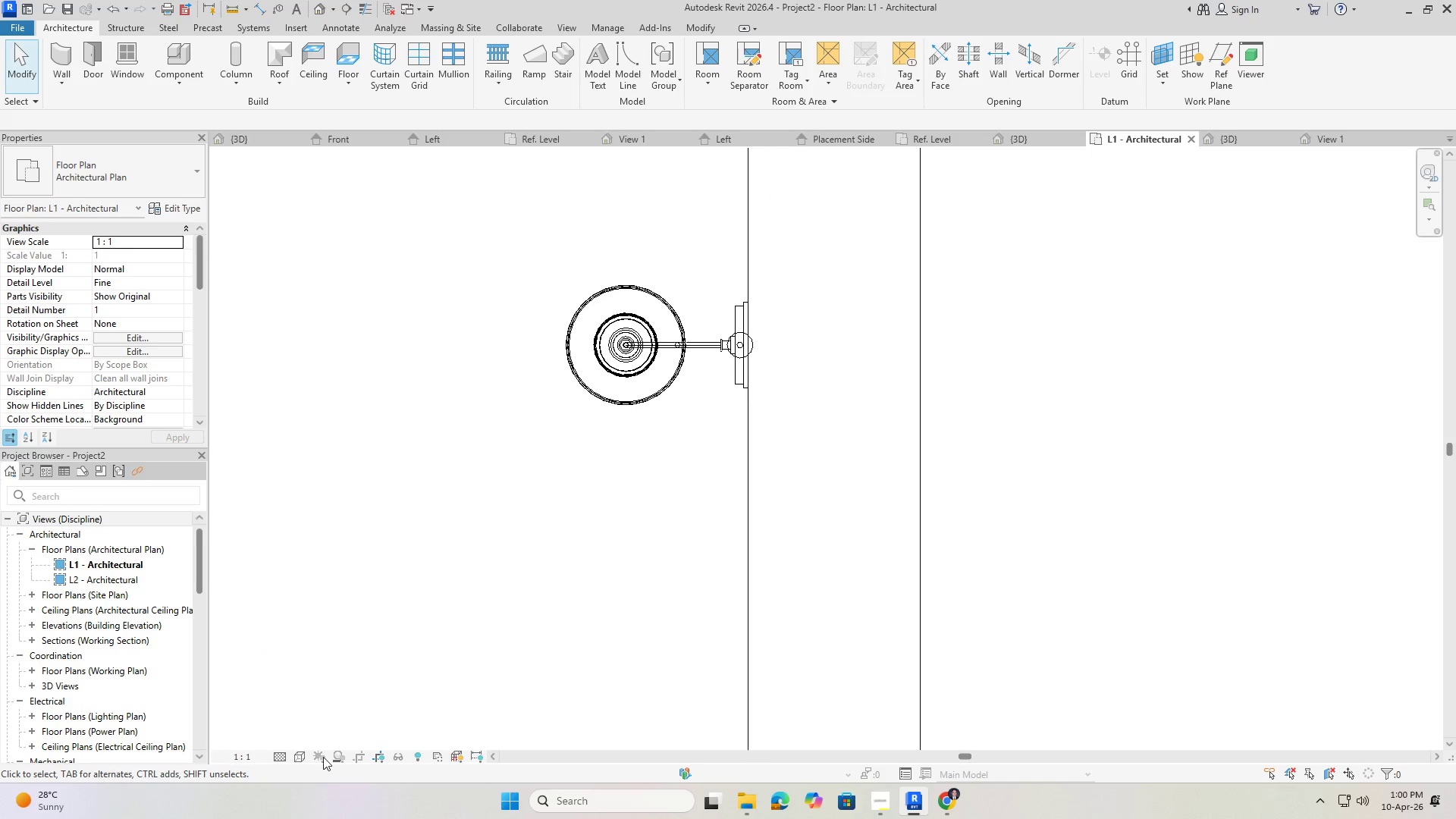 
left_click([303, 754])
 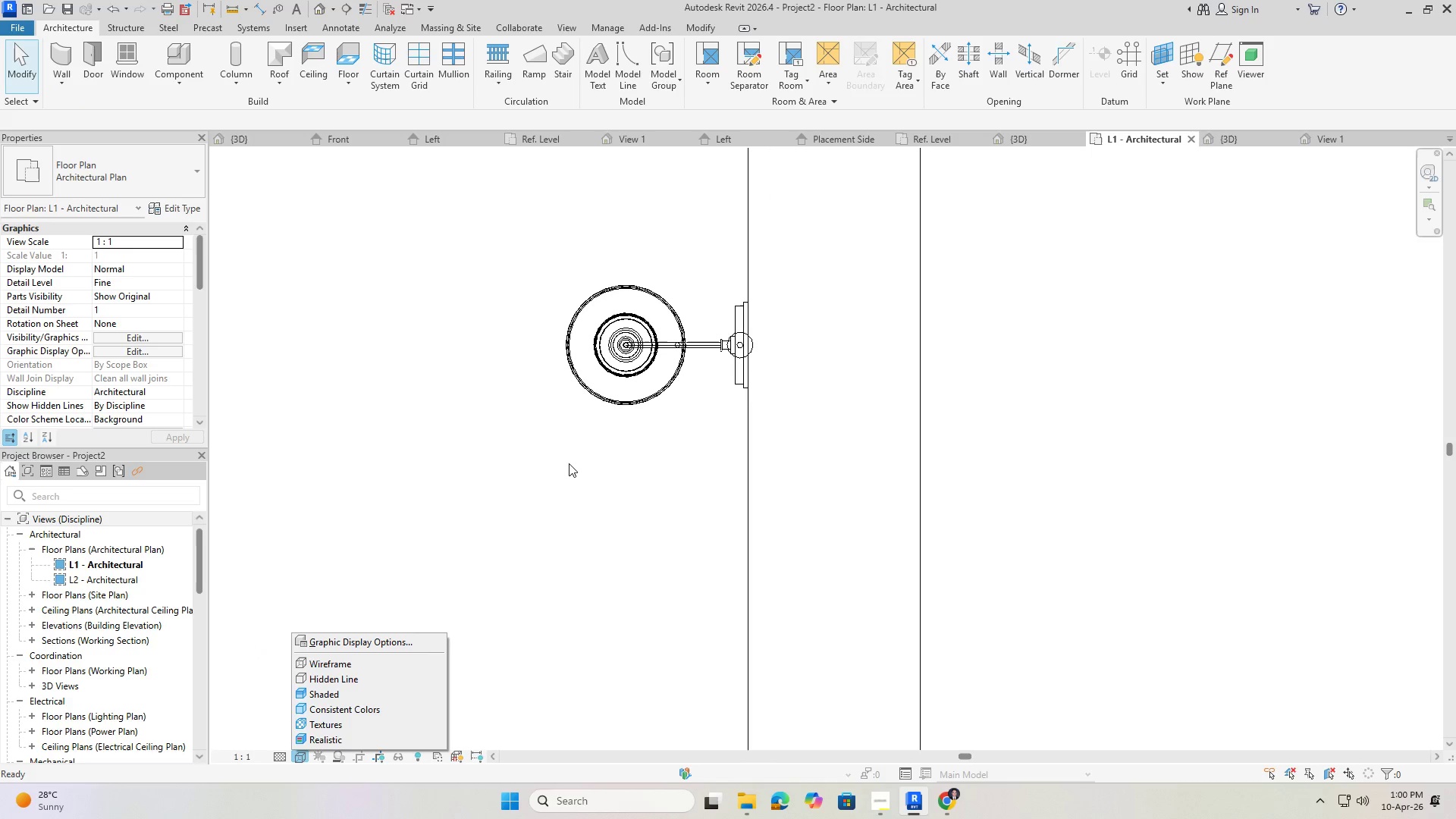 
key(Escape)
 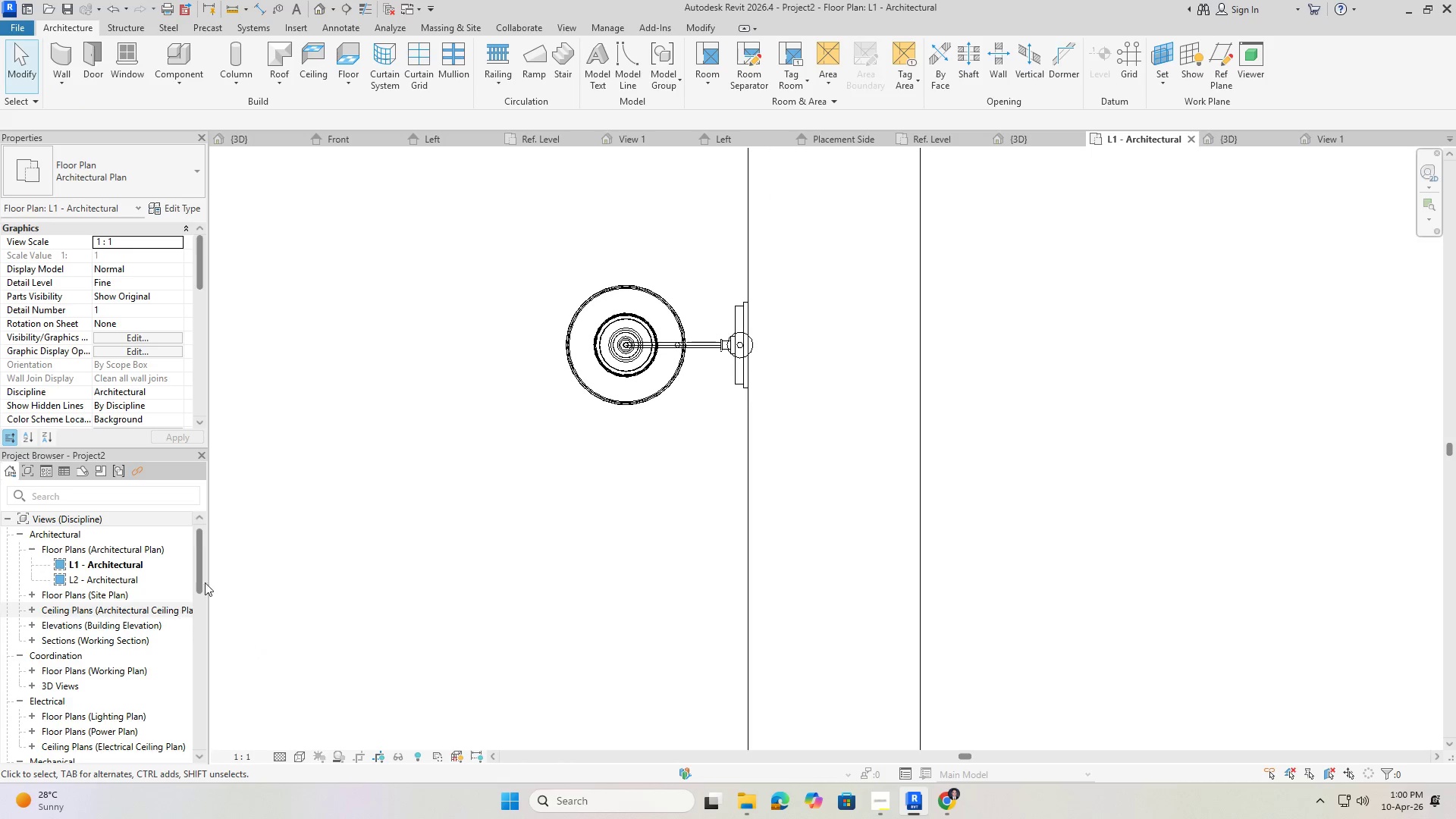 
key(Escape)
 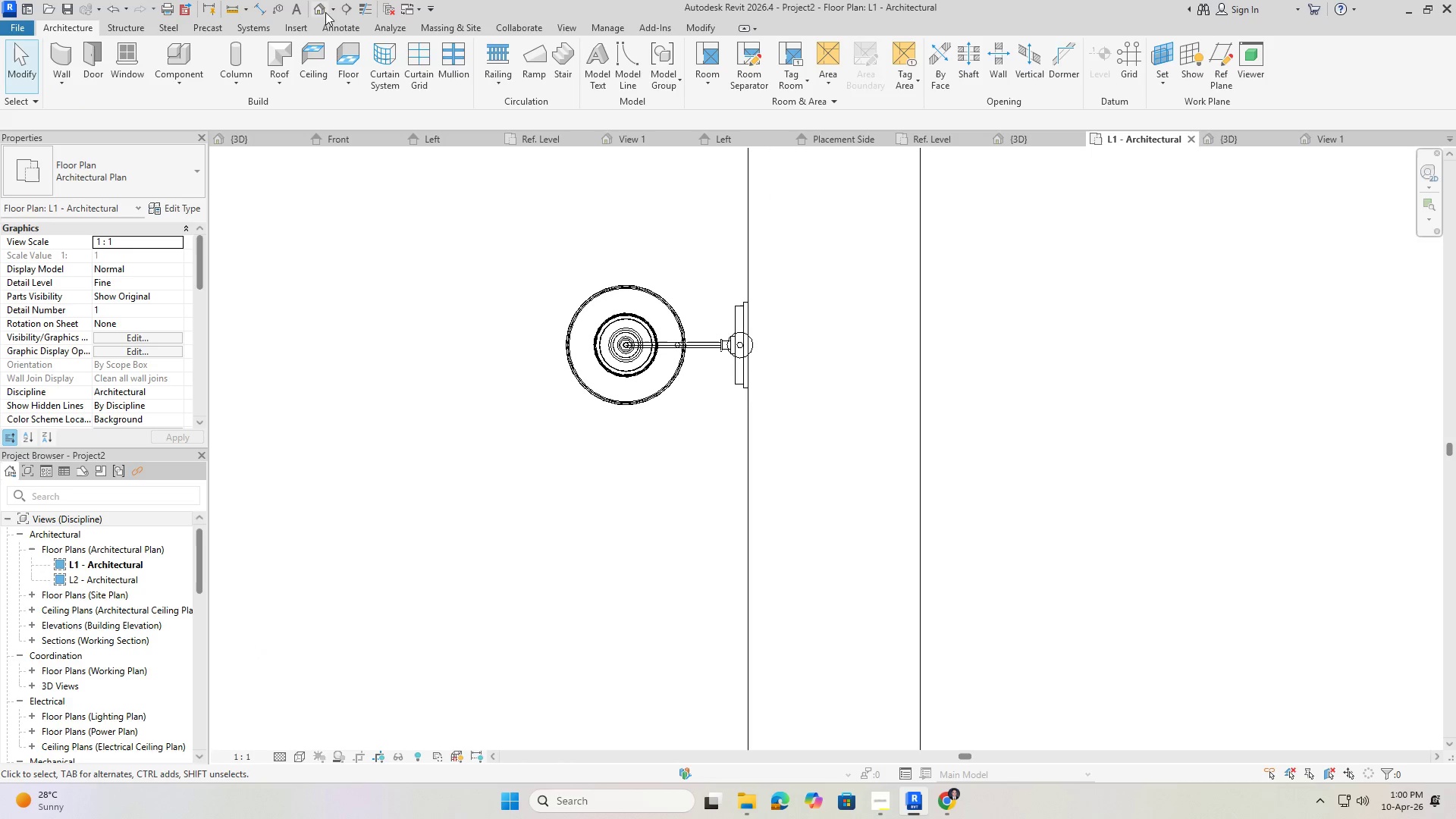 
left_click([325, 11])
 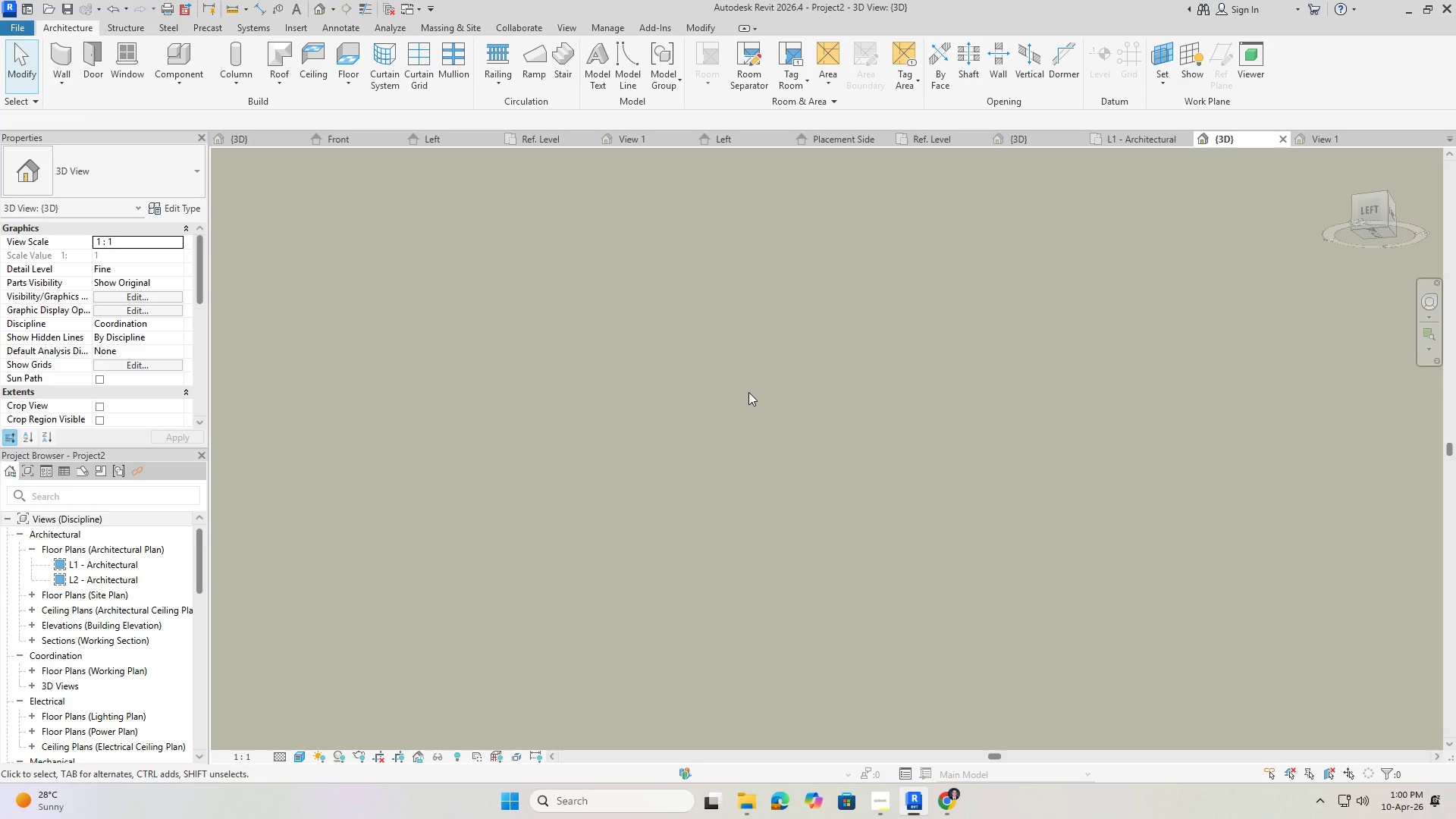 
scroll: coordinate [755, 386], scroll_direction: down, amount: 20.0
 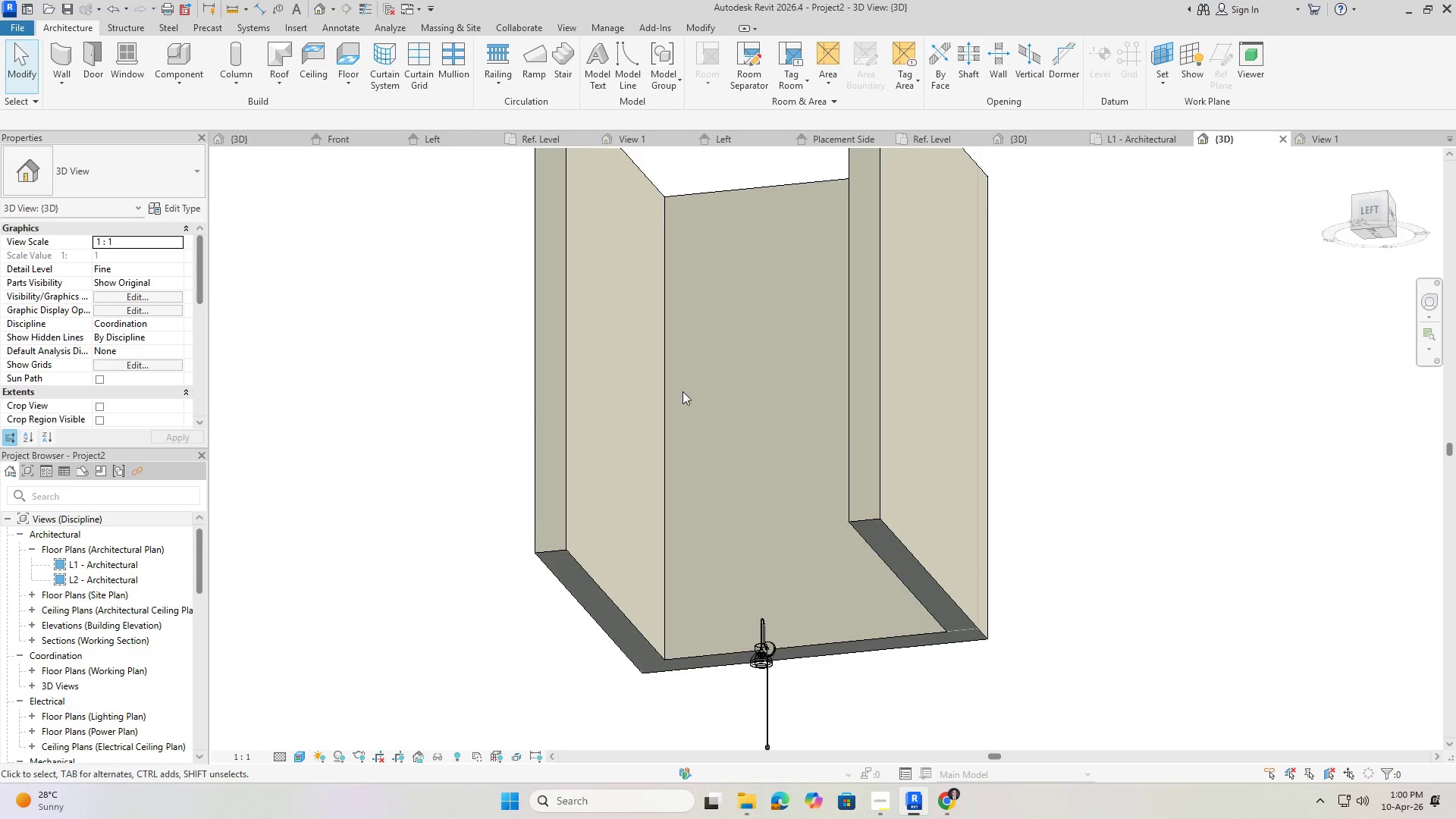 
hold_key(key=ShiftLeft, duration=0.84)
 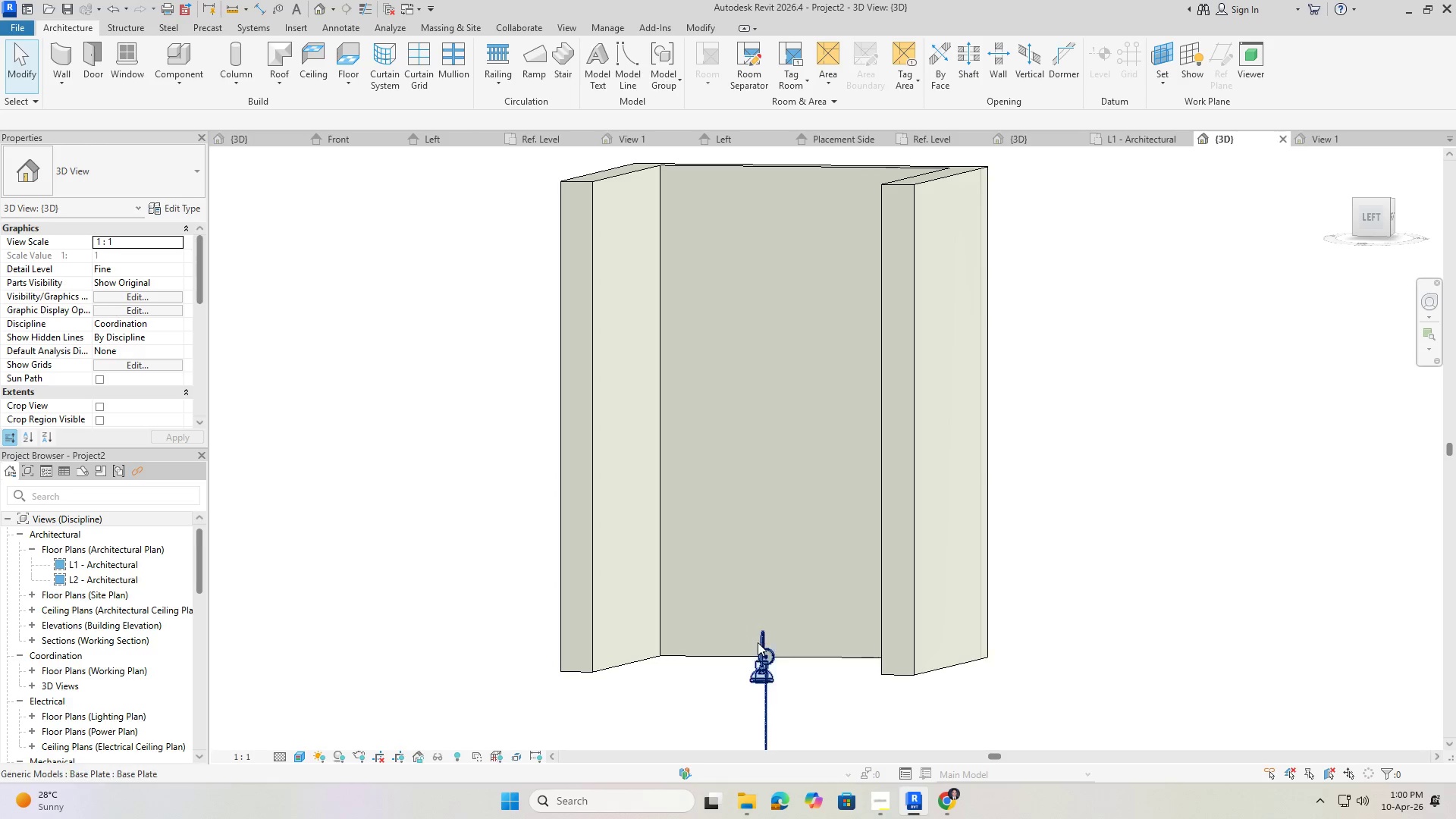 
left_click([758, 646])
 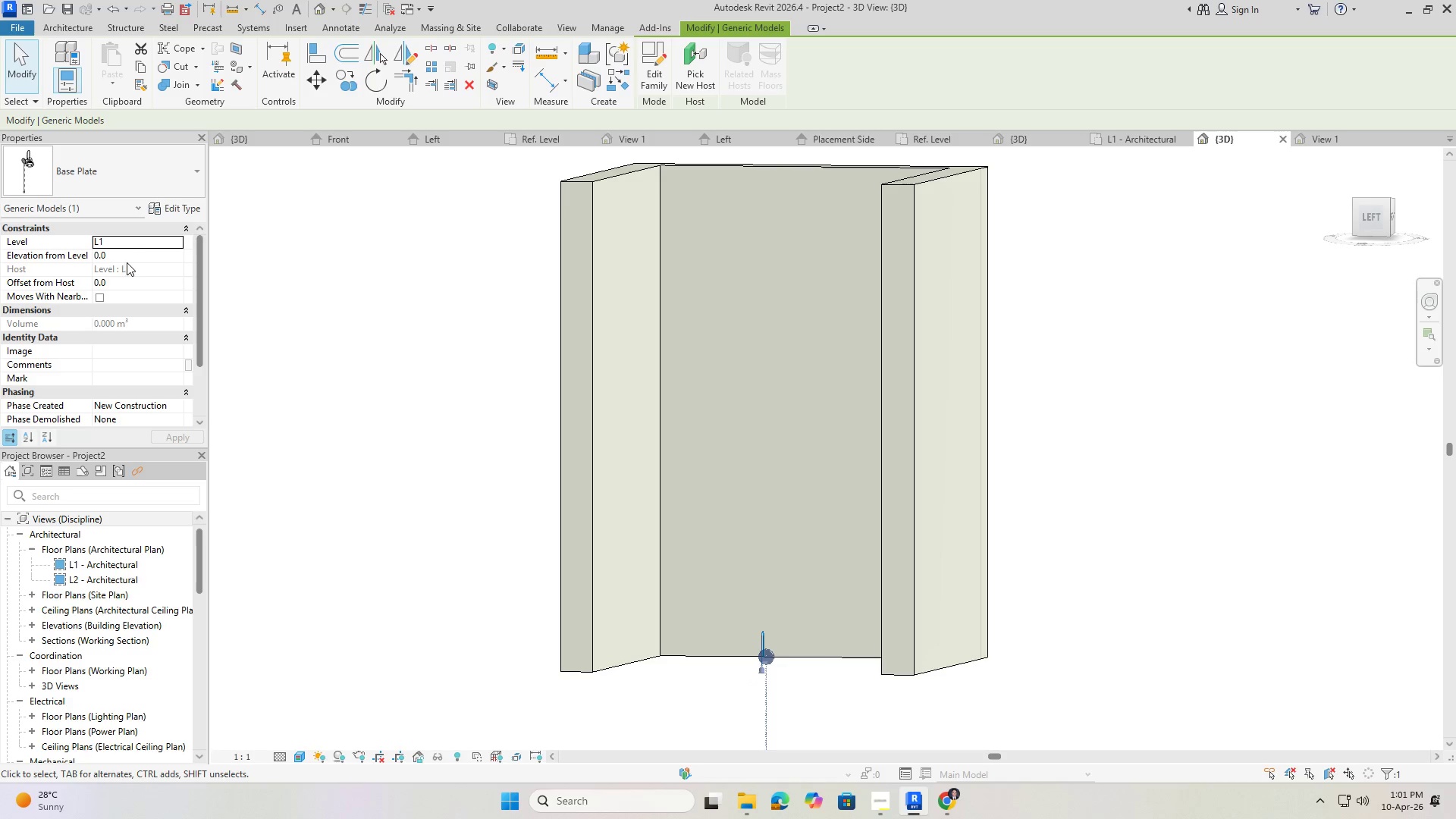 
left_click([175, 241])
 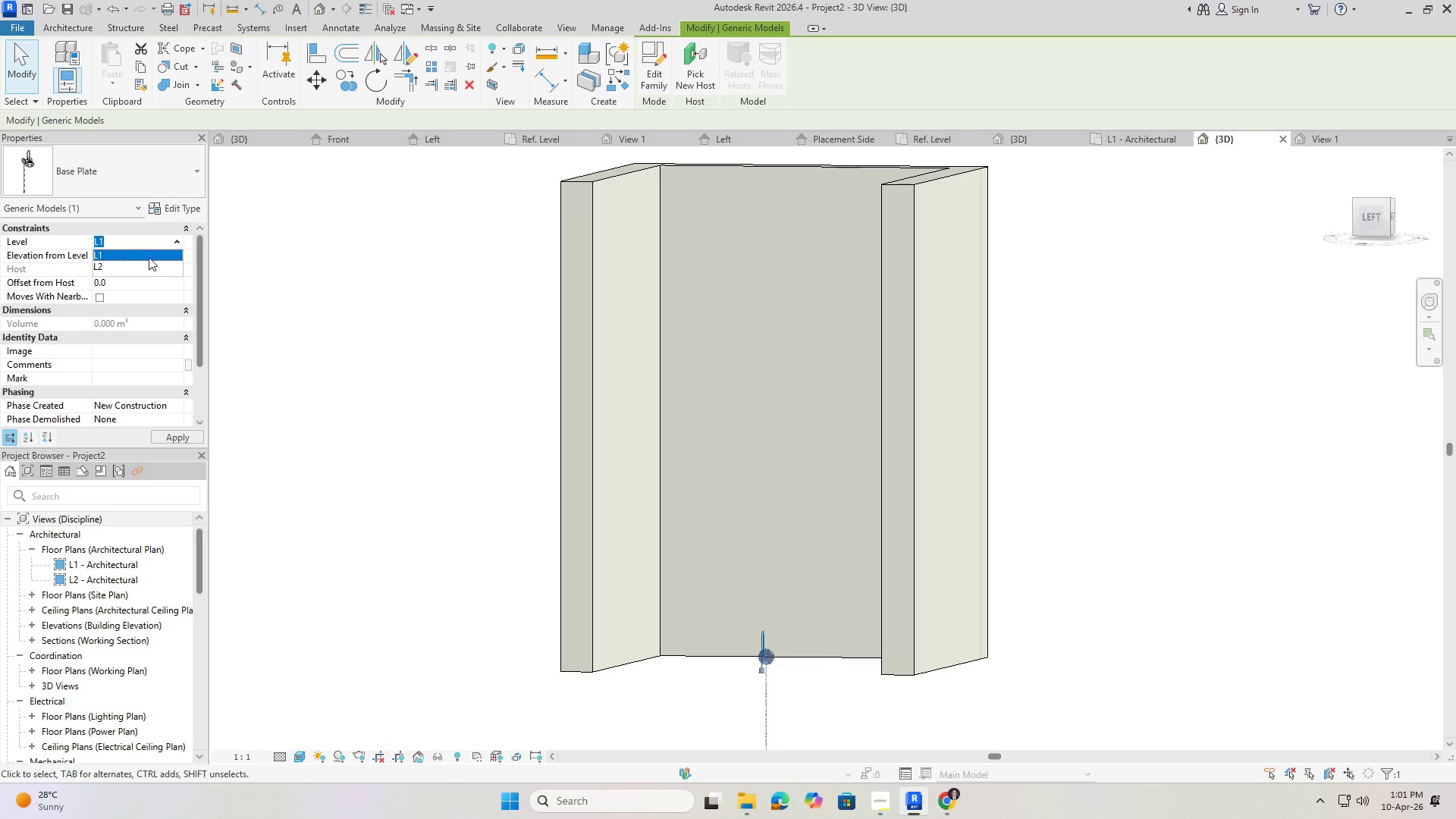 
left_click([137, 264])
 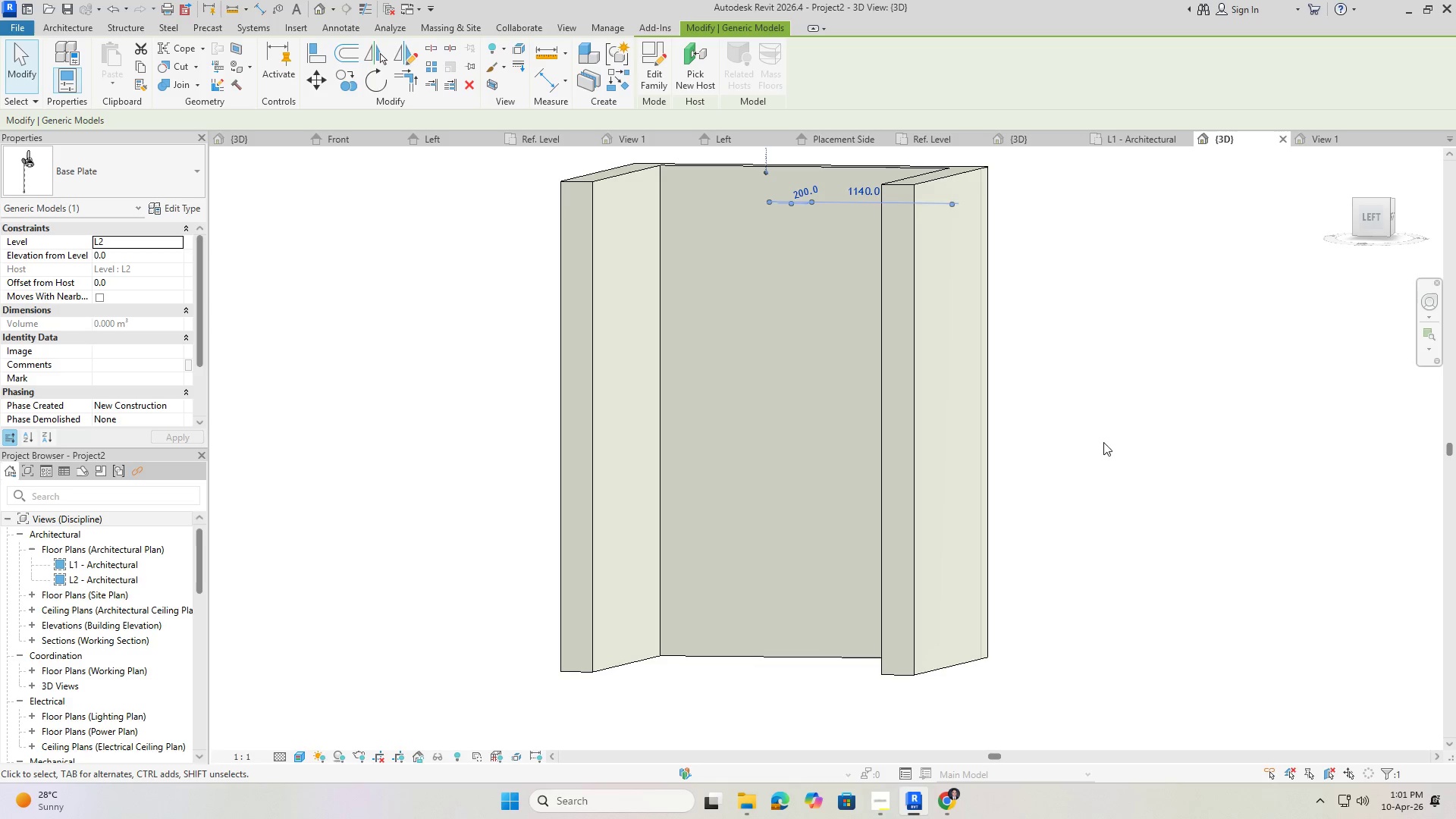 
key(Escape)
 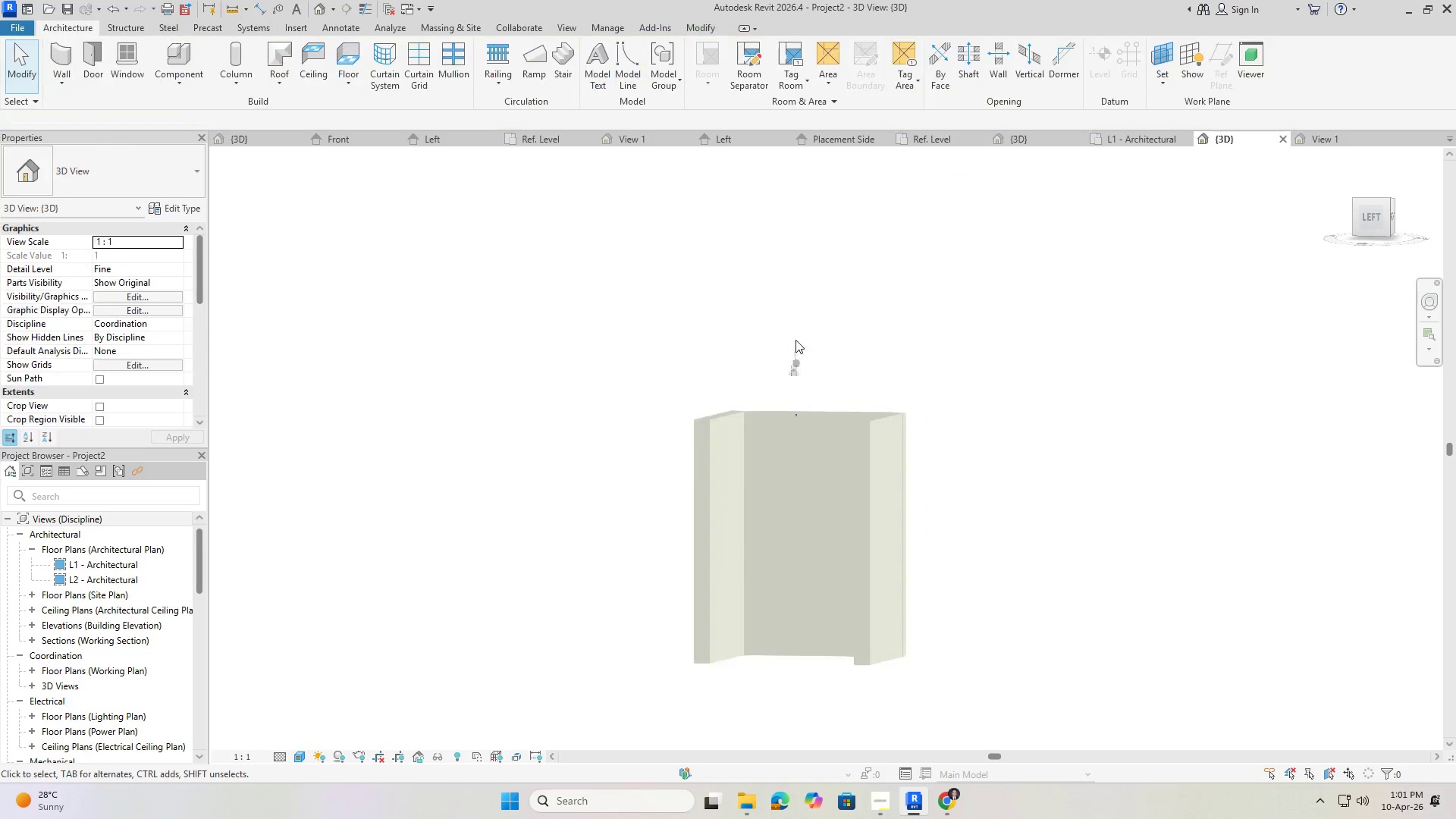 
key(Escape)
 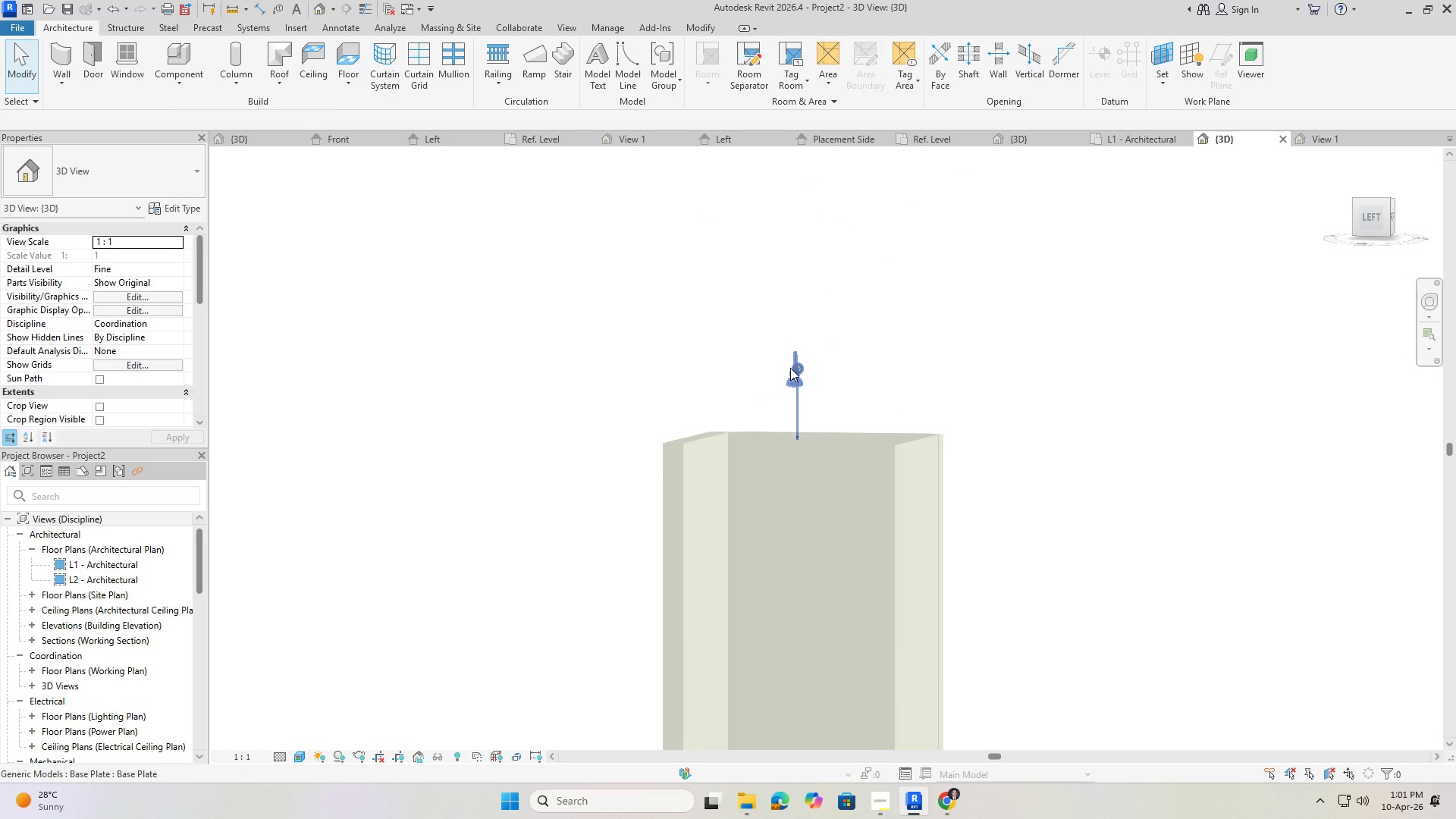 
left_click([791, 368])
 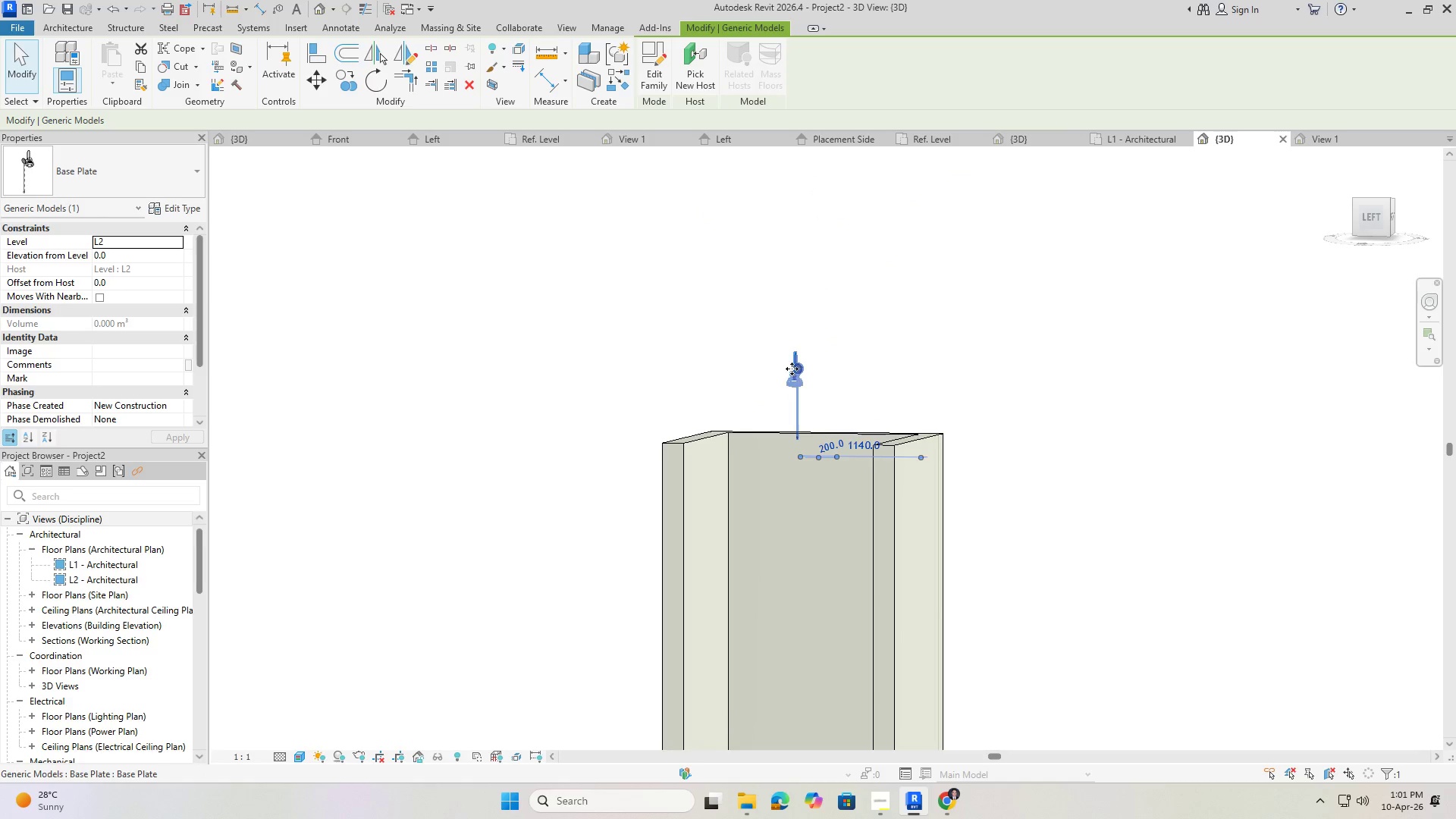 
scroll: coordinate [789, 354], scroll_direction: down, amount: 3.0
 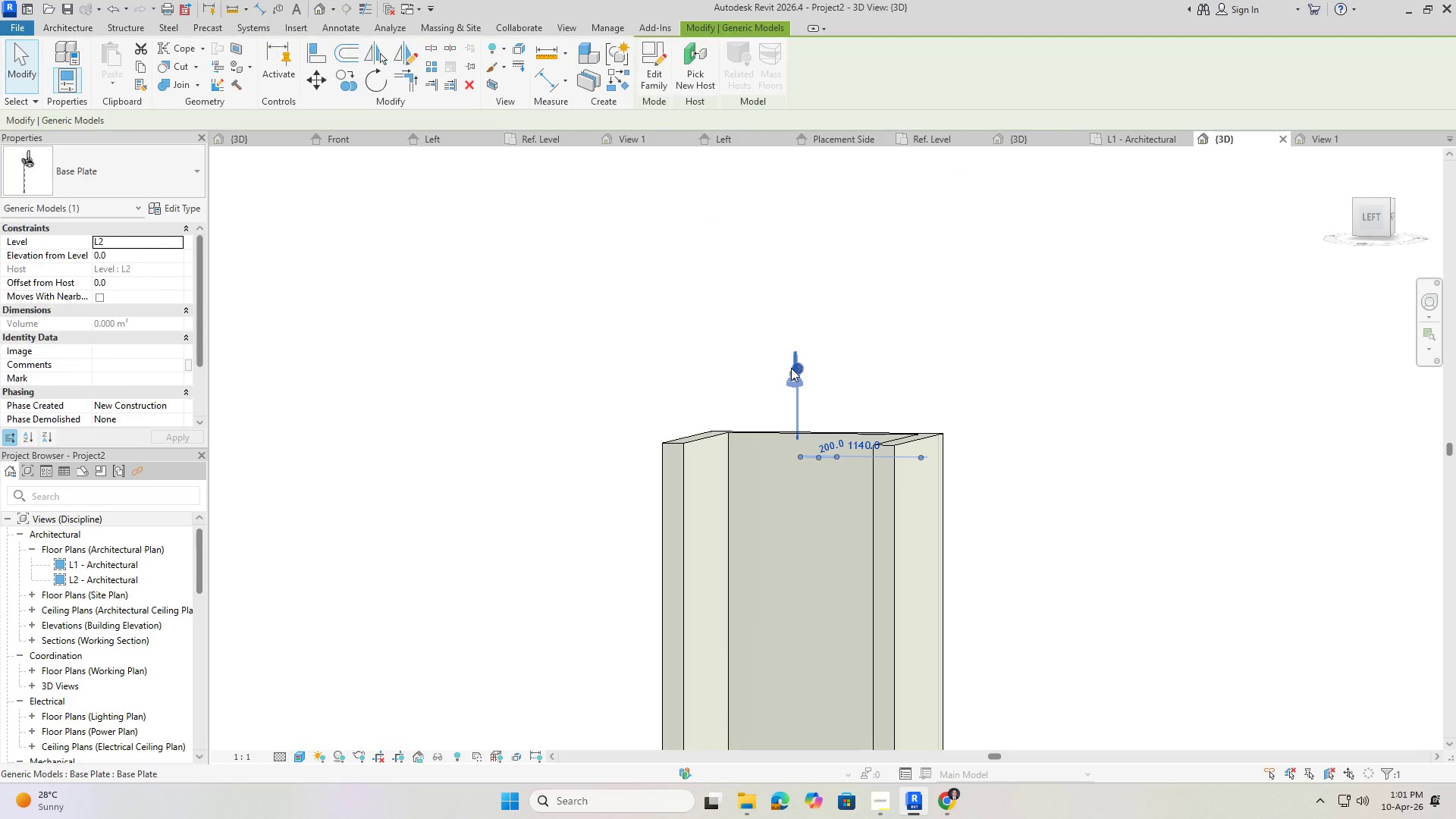 
scroll: coordinate [841, 491], scroll_direction: up, amount: 7.0
 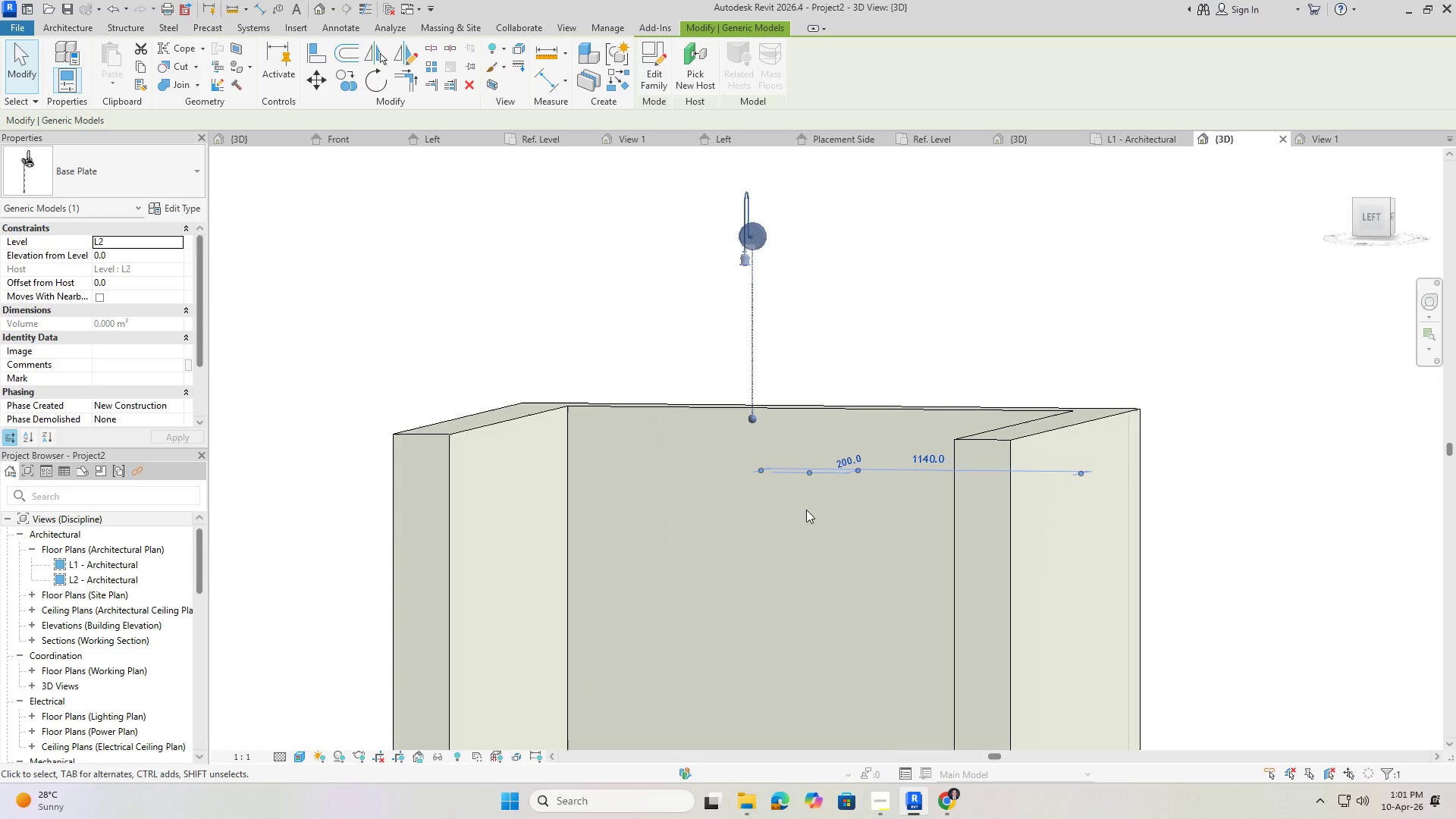 
hold_key(key=ShiftLeft, duration=1.5)
 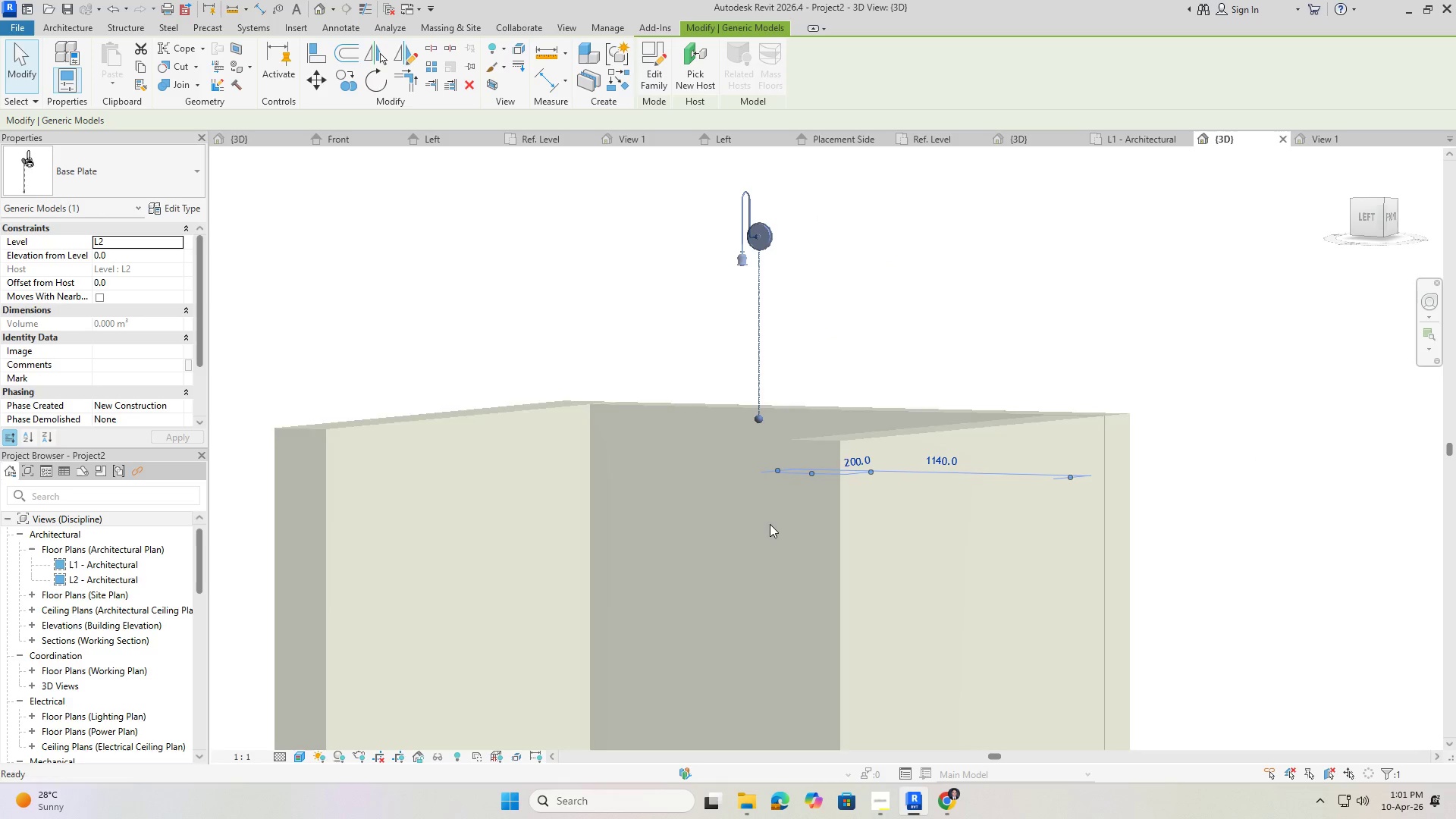 
hold_key(key=ShiftLeft, duration=0.61)
 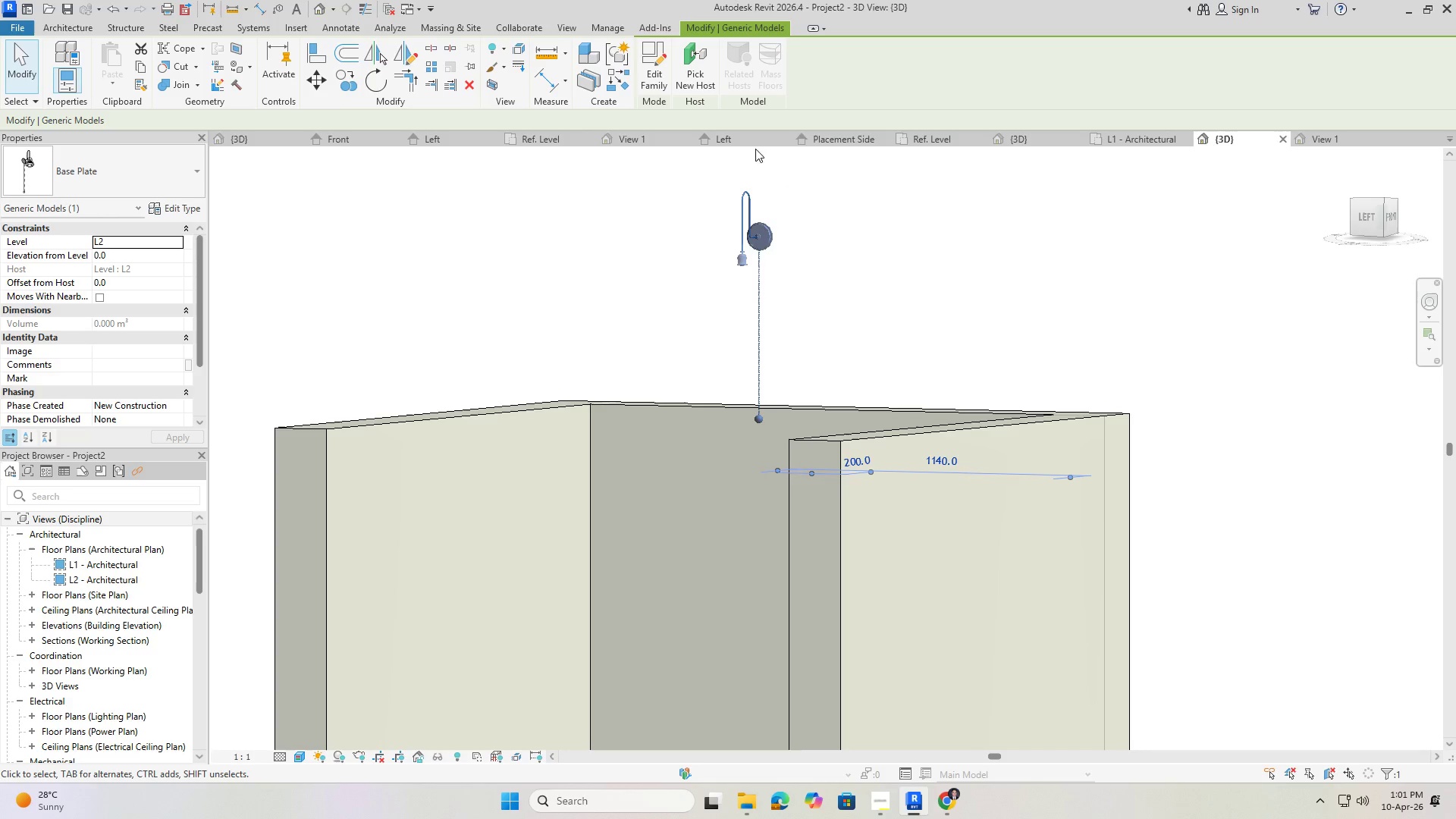 
left_click([851, 143])
 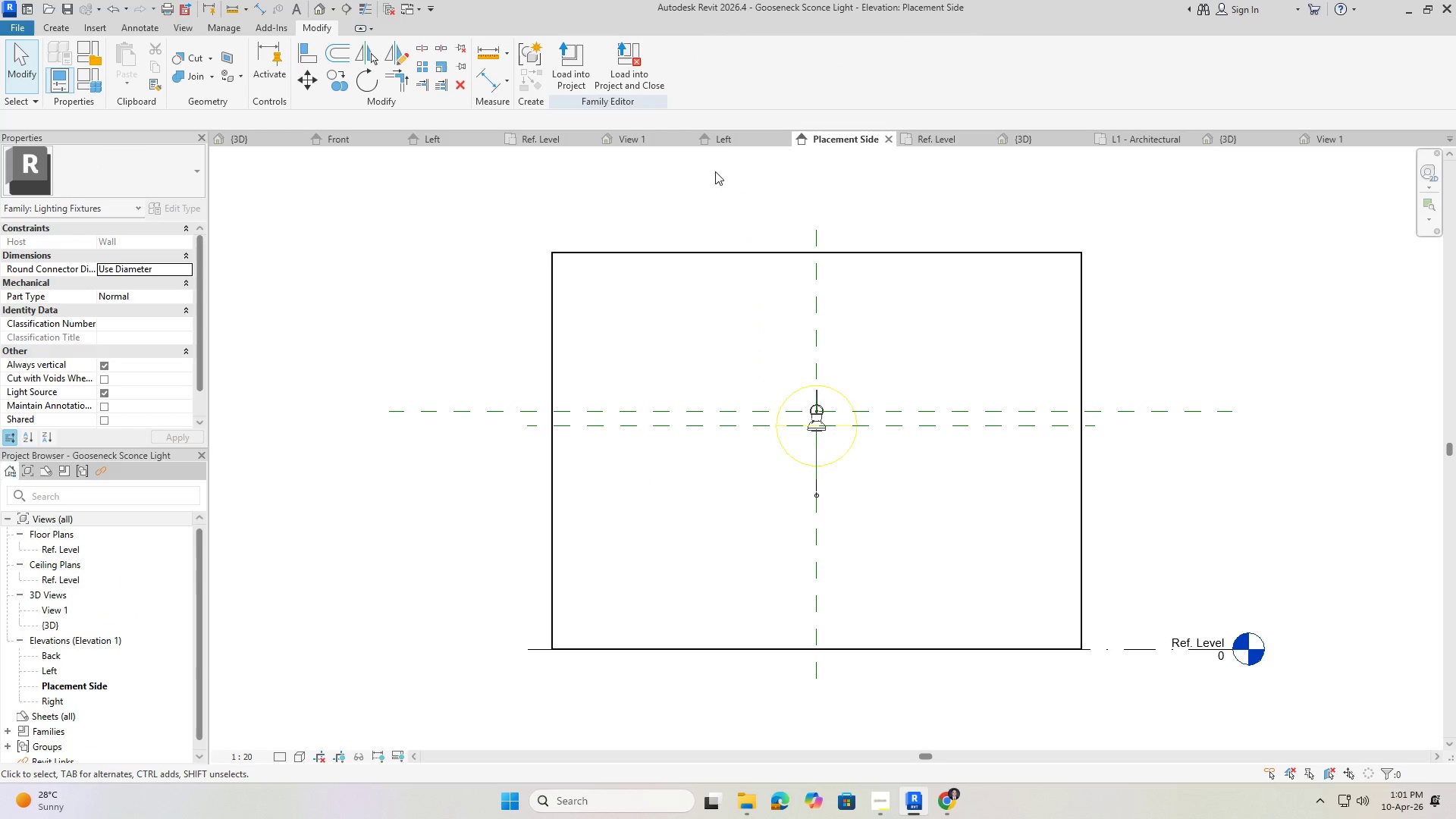 
left_click([739, 139])
 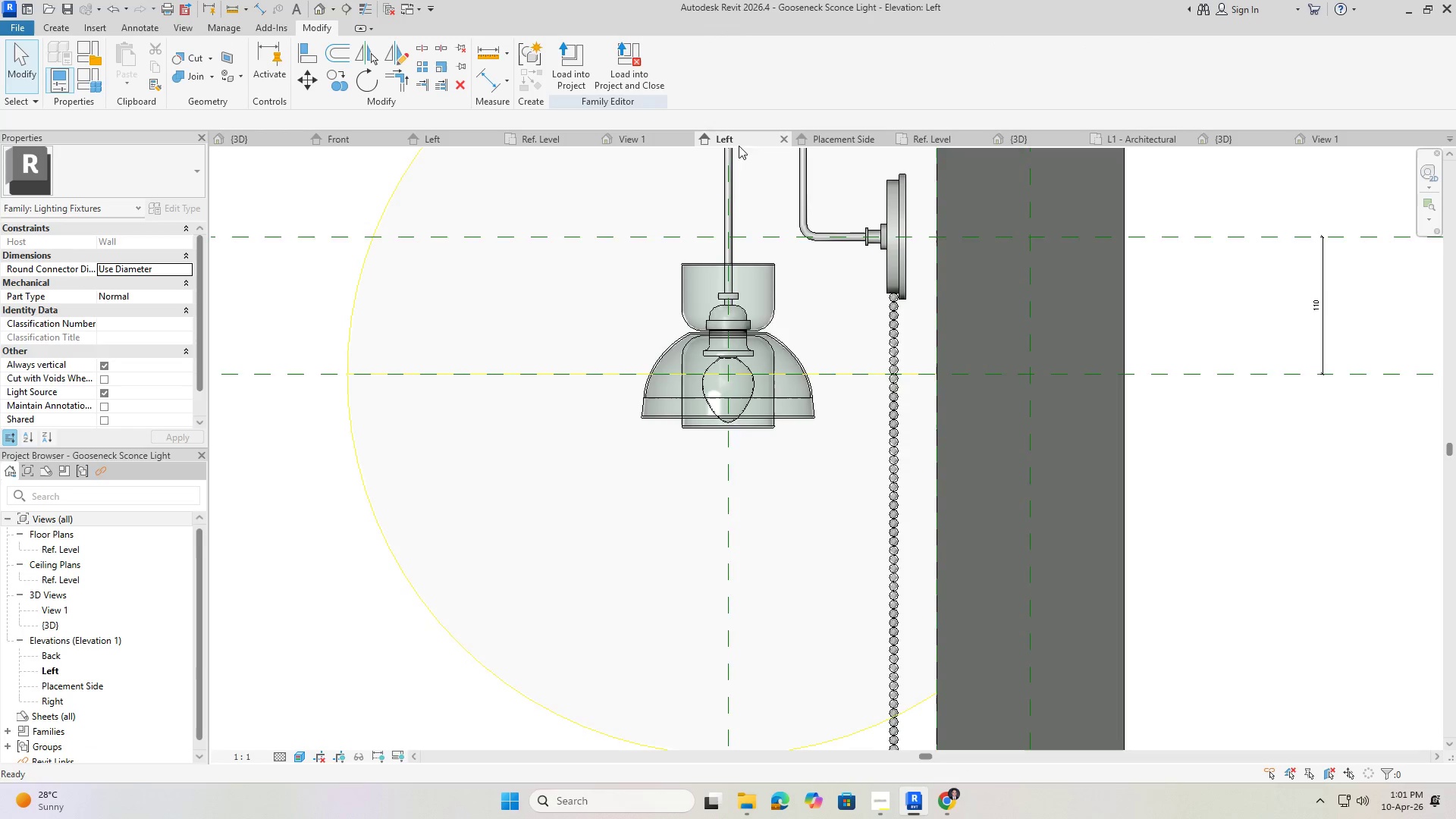 
scroll: coordinate [833, 422], scroll_direction: down, amount: 17.0
 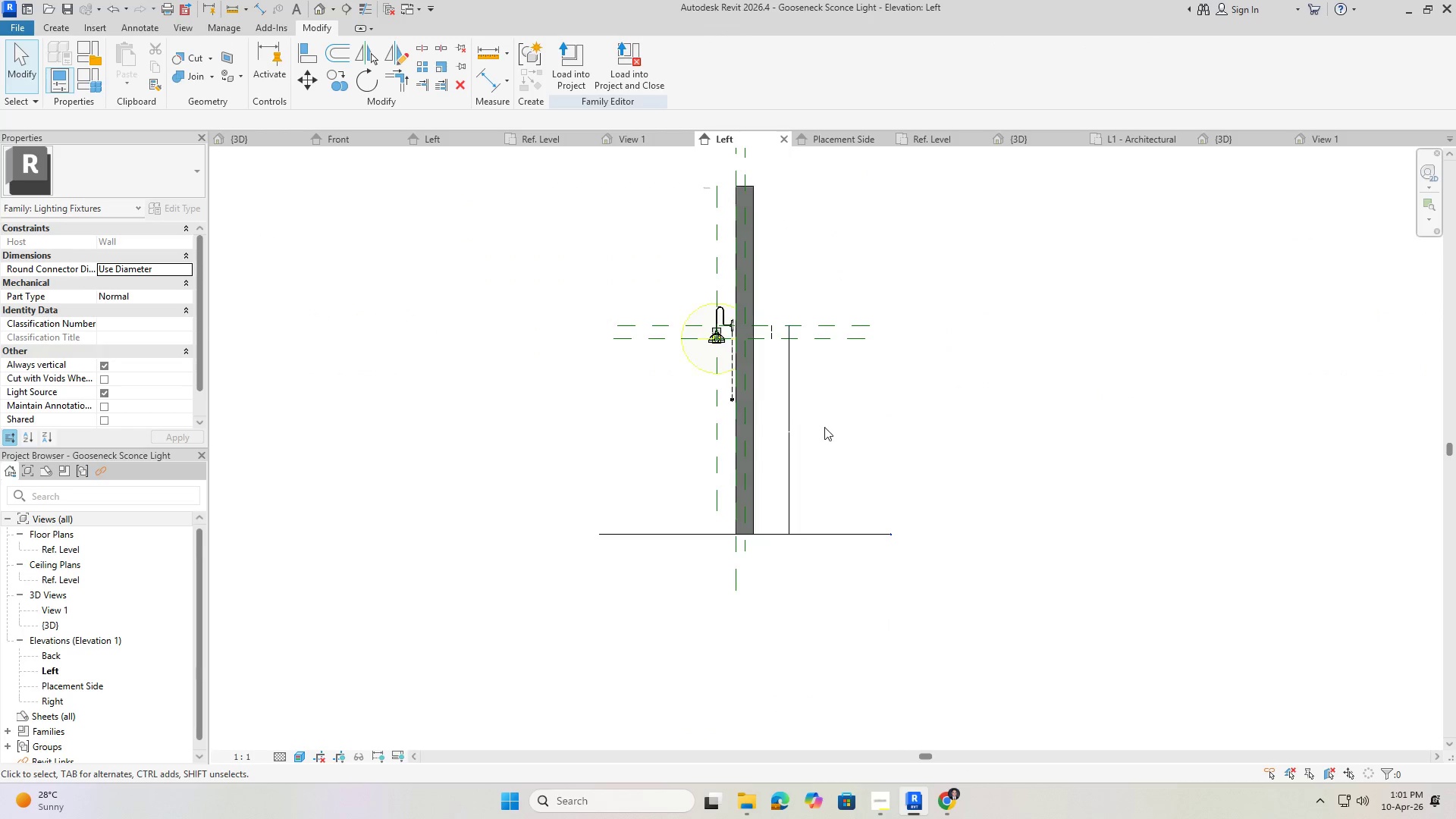 
scroll: coordinate [788, 435], scroll_direction: up, amount: 13.0
 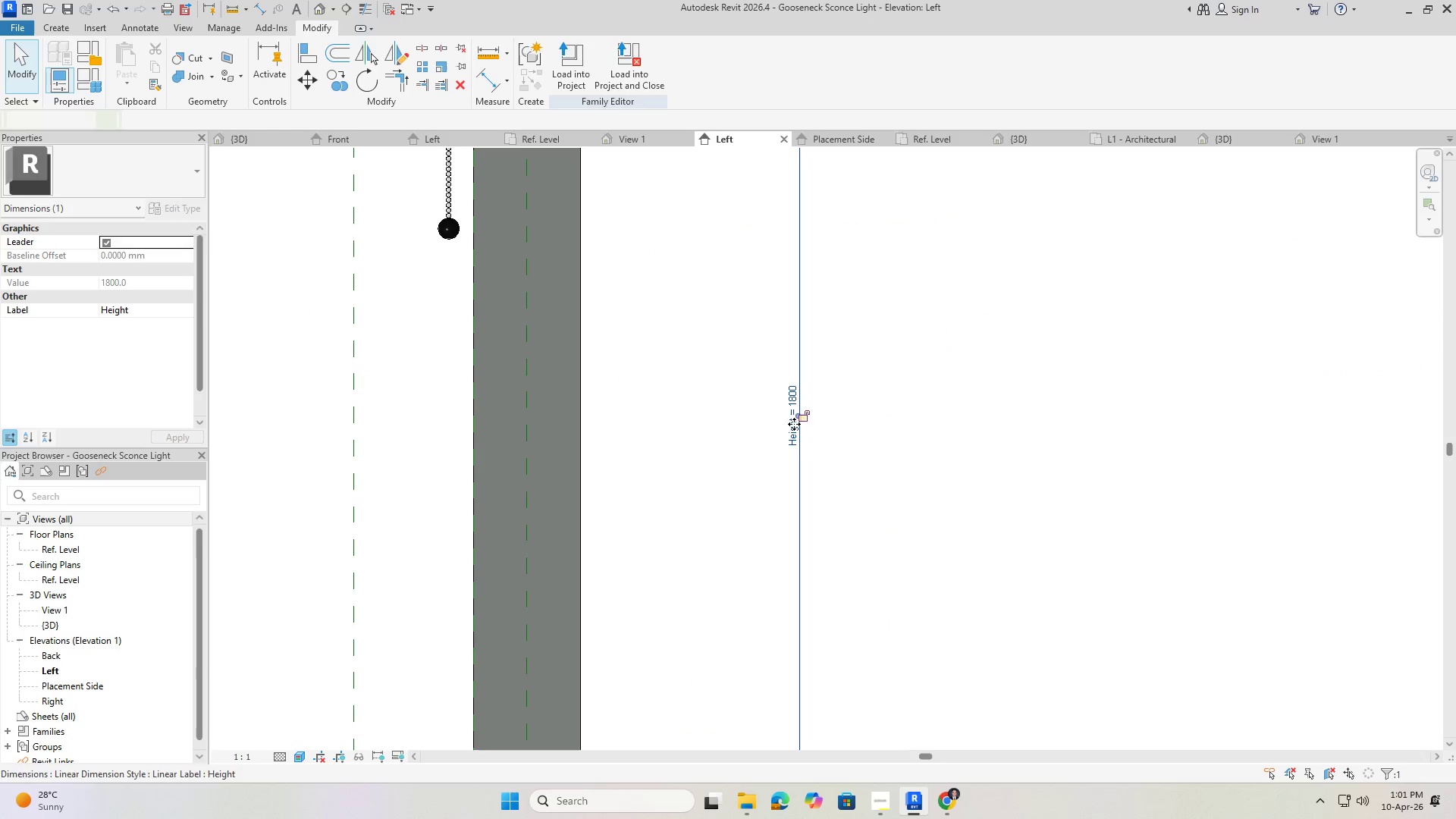 
key(Escape)
 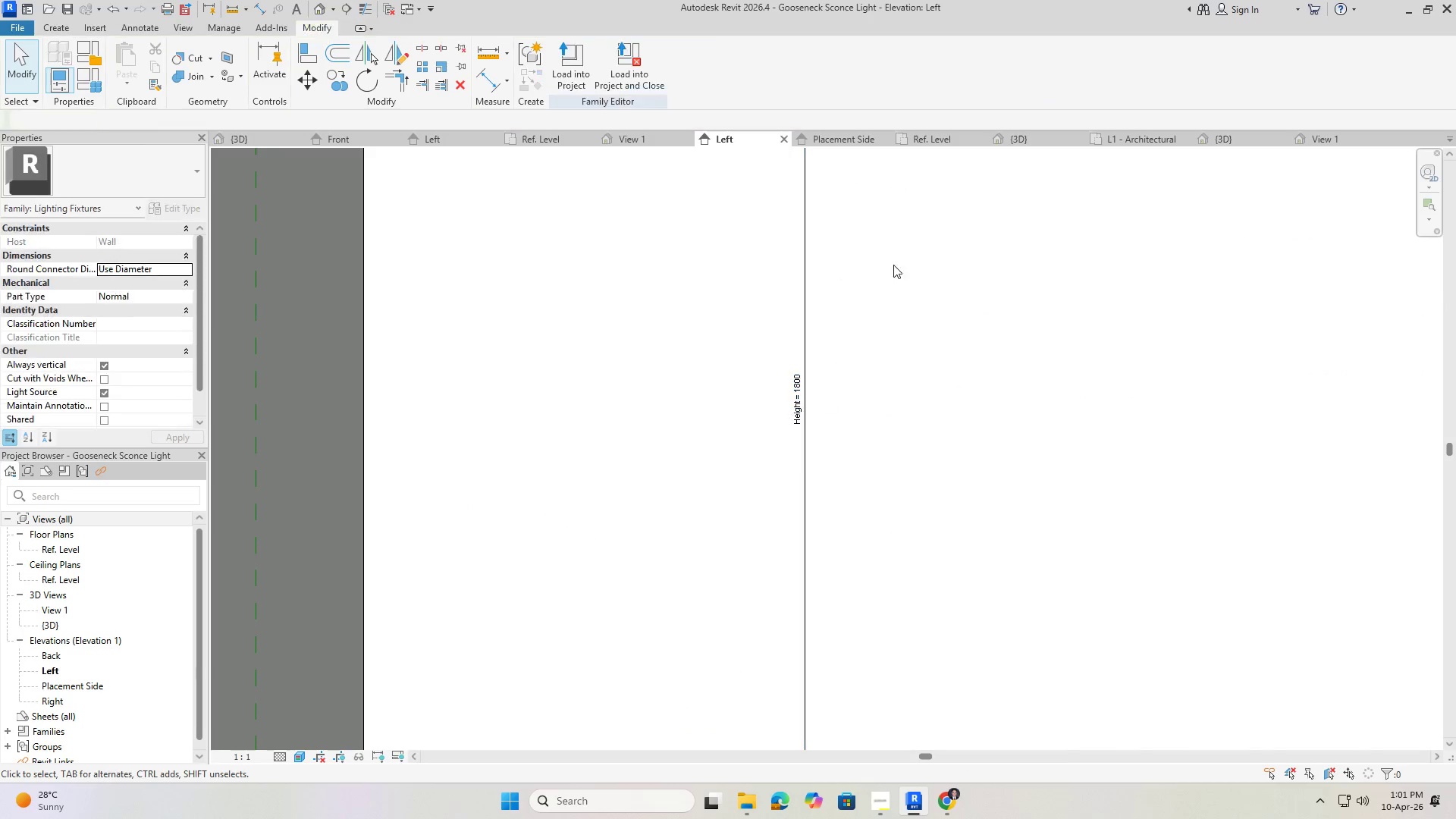 
scroll: coordinate [798, 439], scroll_direction: up, amount: 5.0
 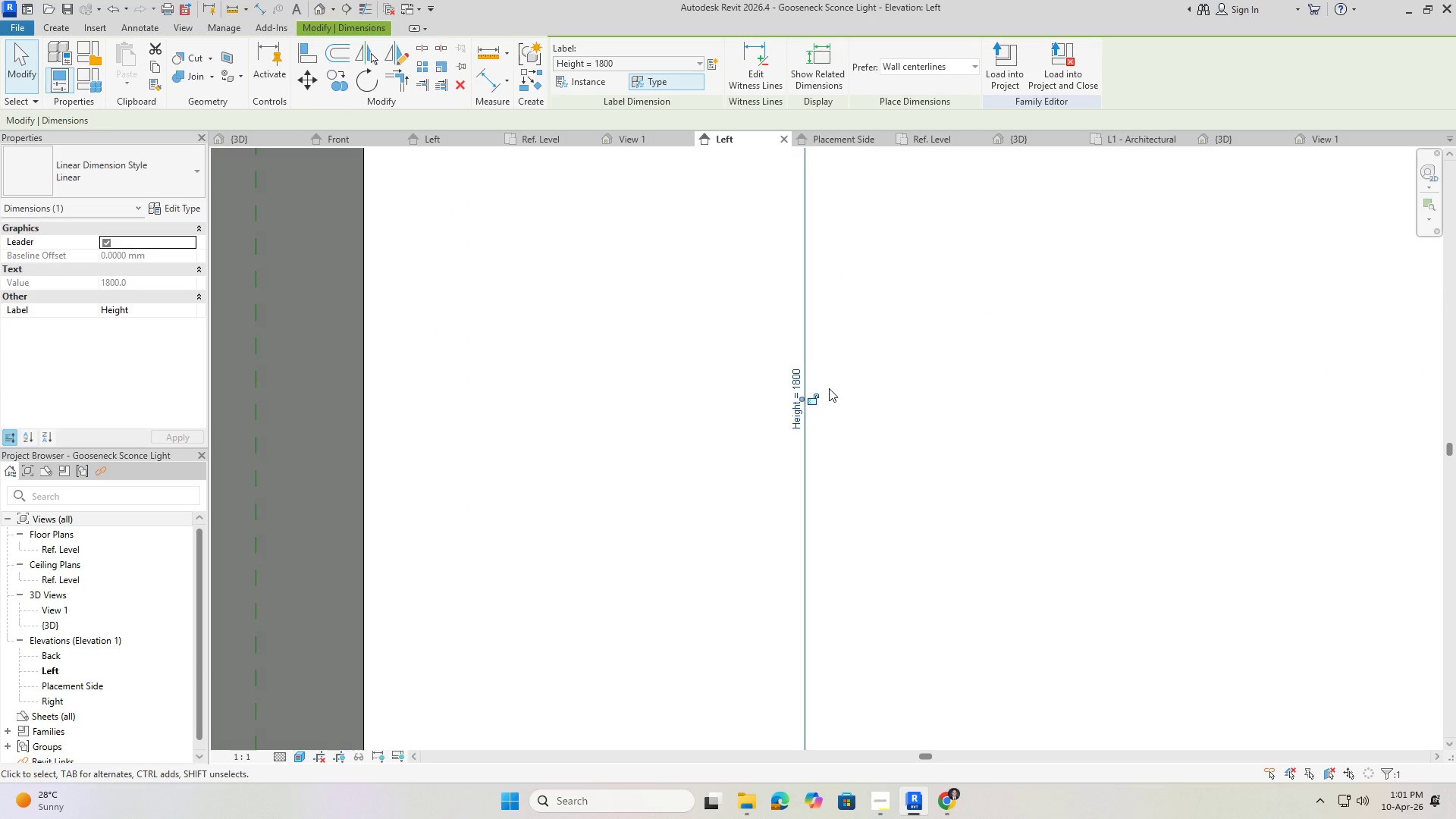 
key(Escape)
 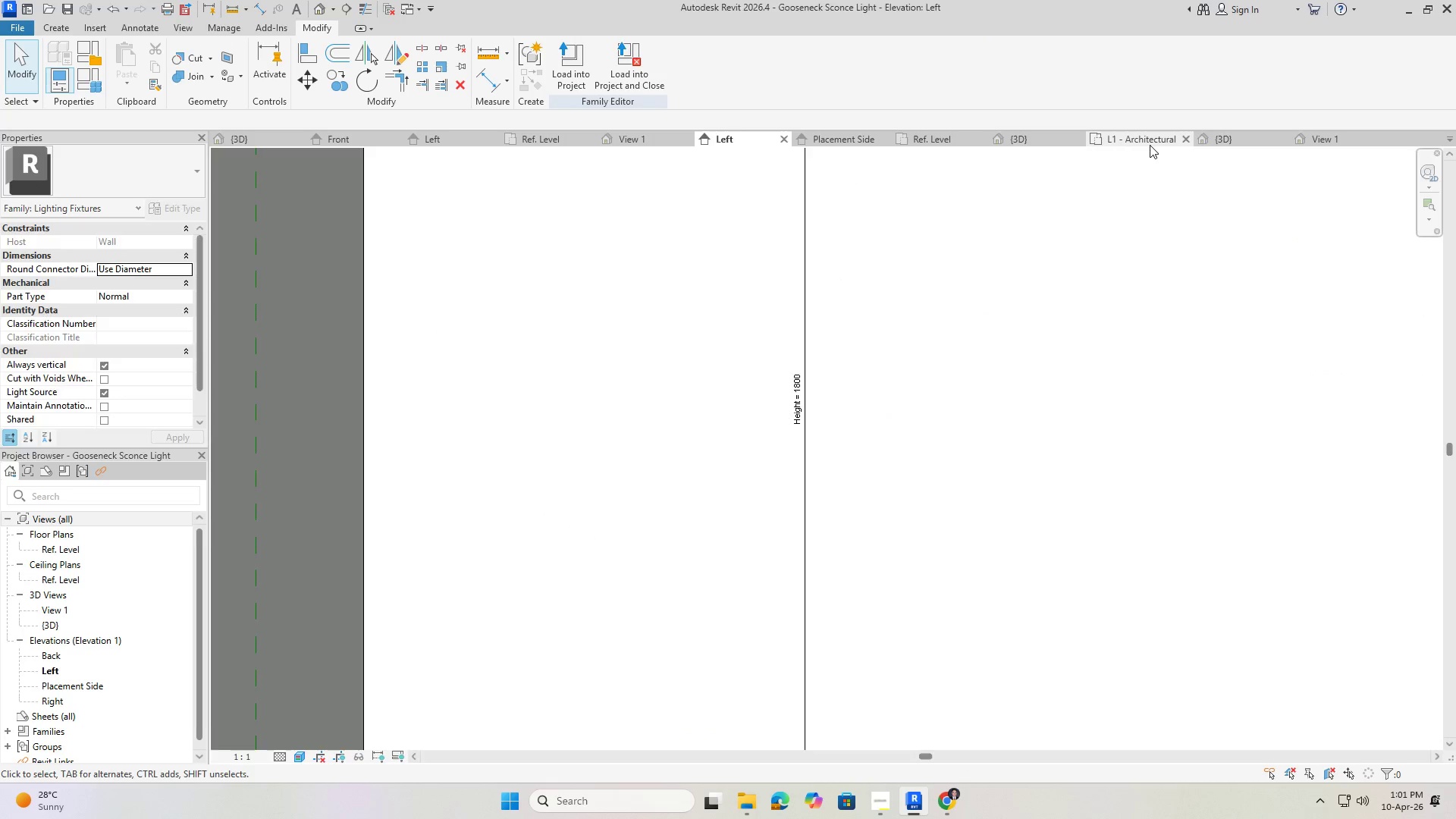 
left_click([1150, 143])
 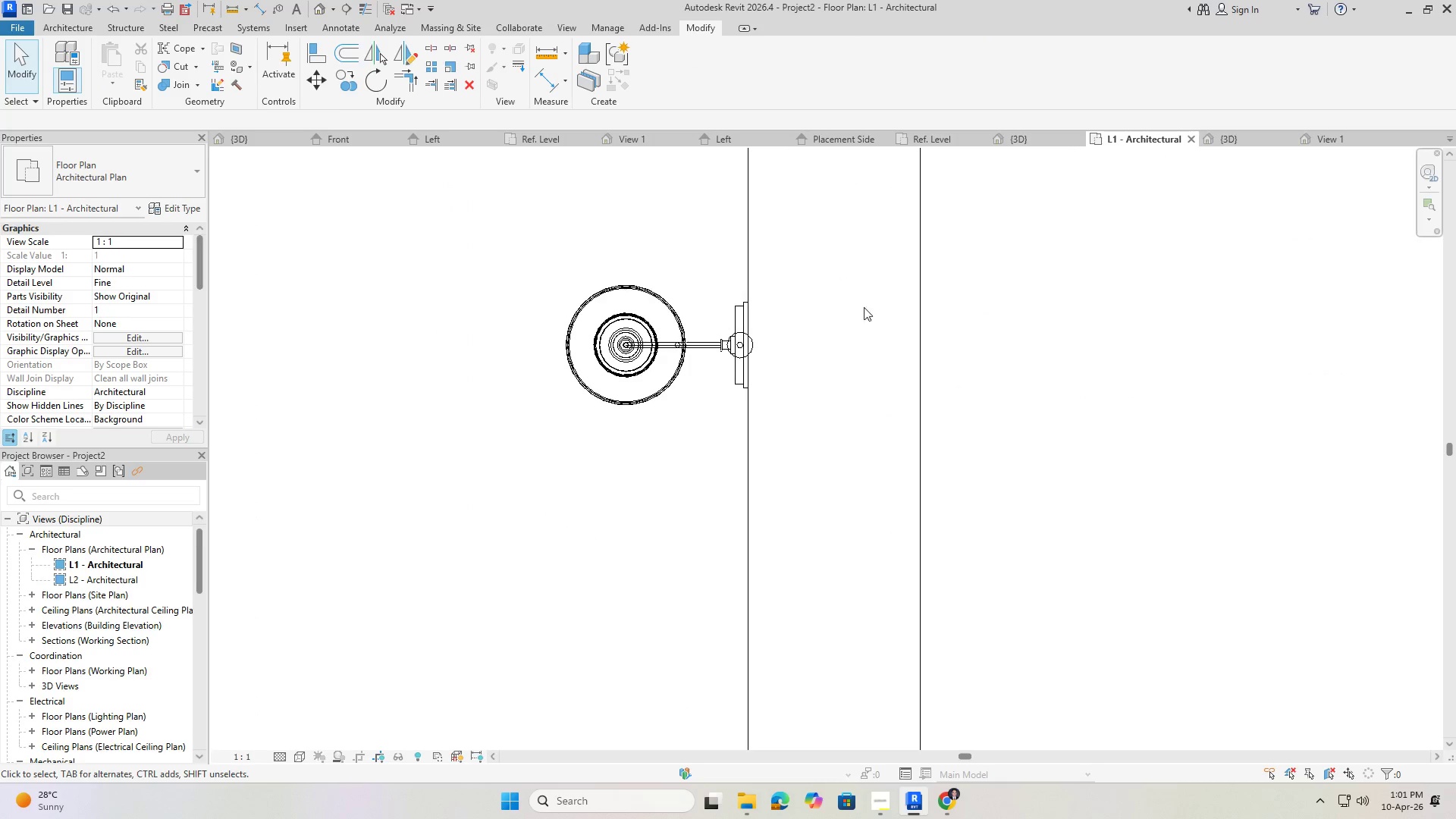 
left_click([669, 309])
 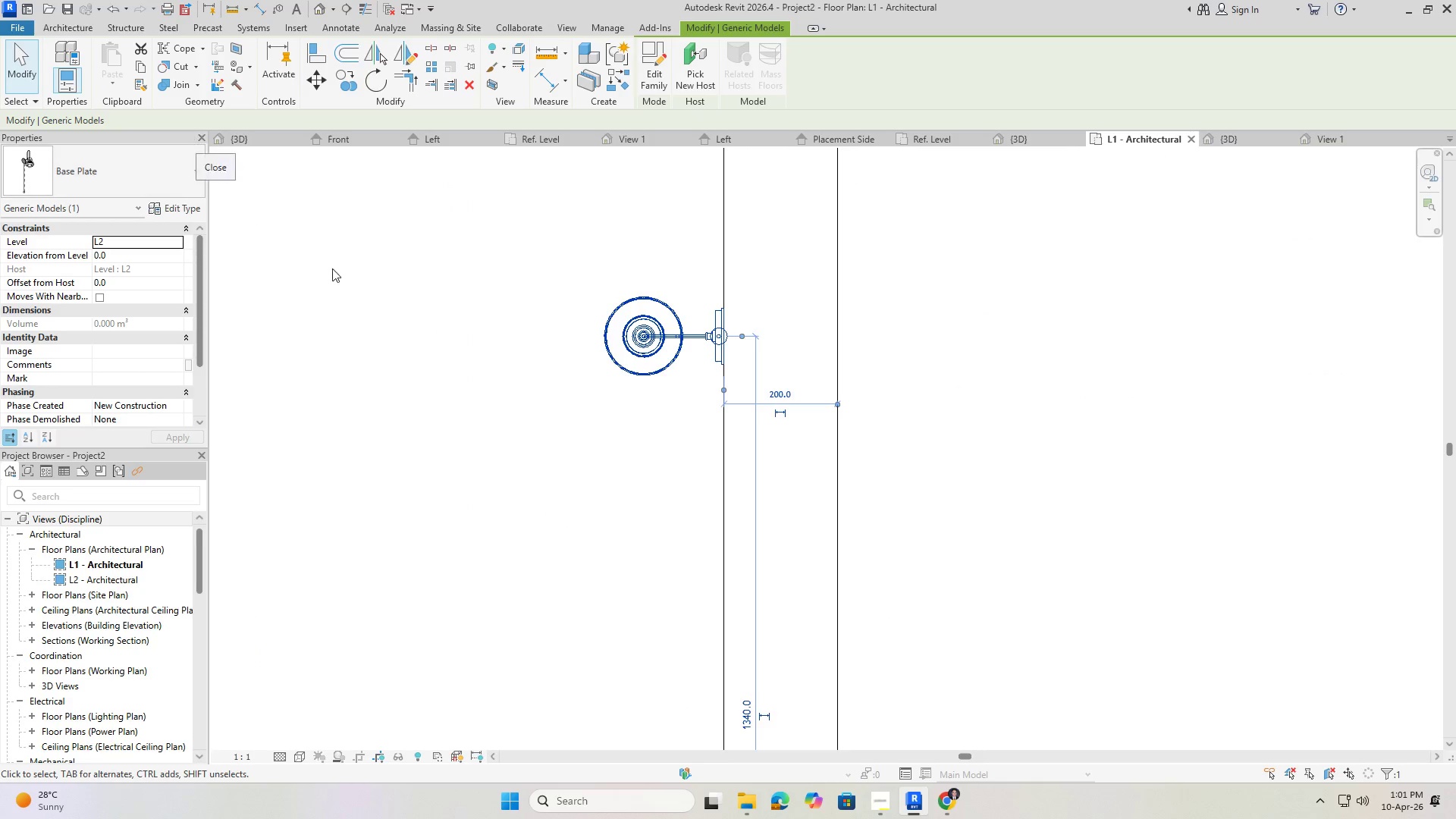 
scroll: coordinate [678, 319], scroll_direction: down, amount: 3.0
 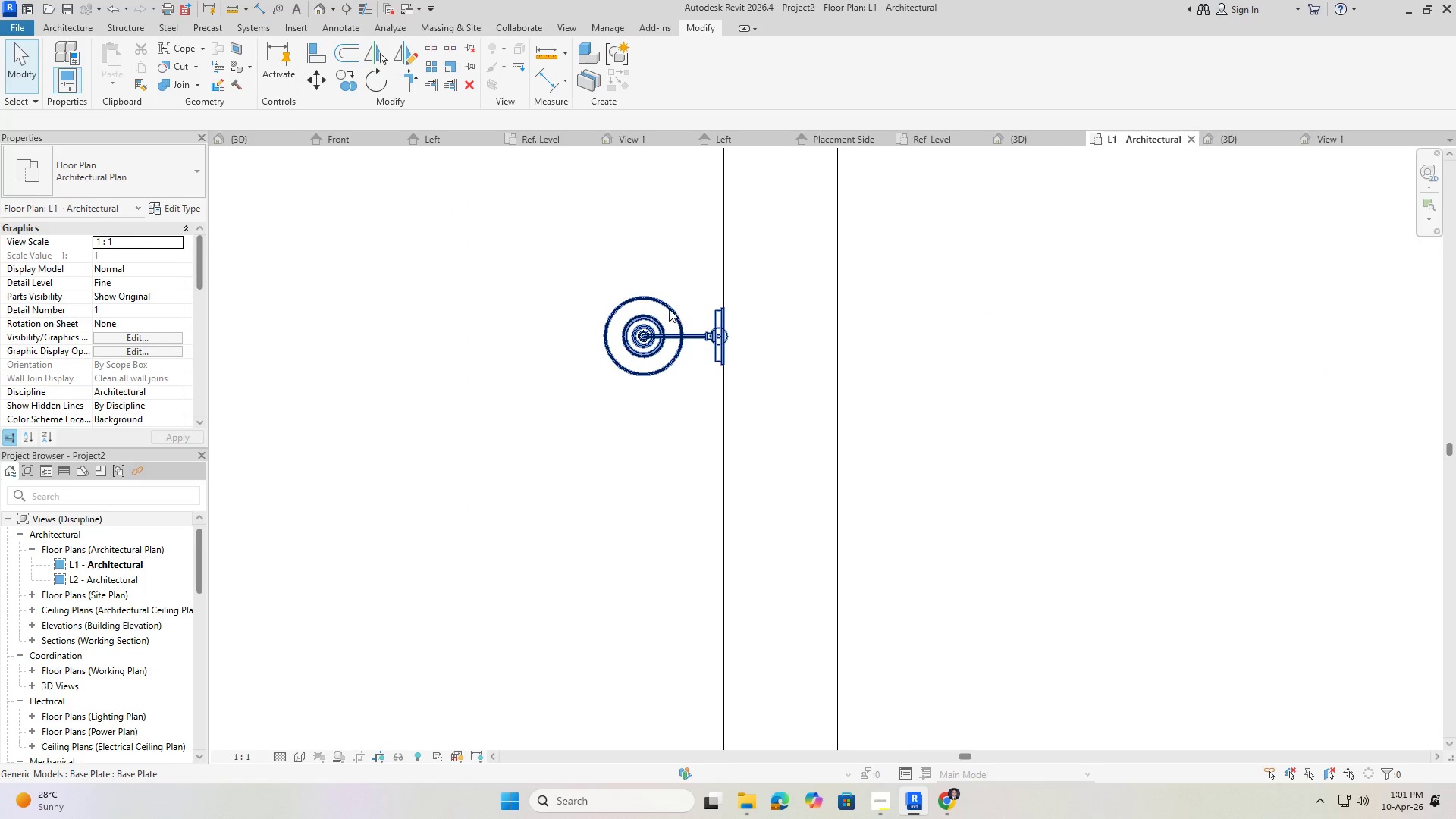 
hold_key(key=ShiftLeft, duration=0.52)
 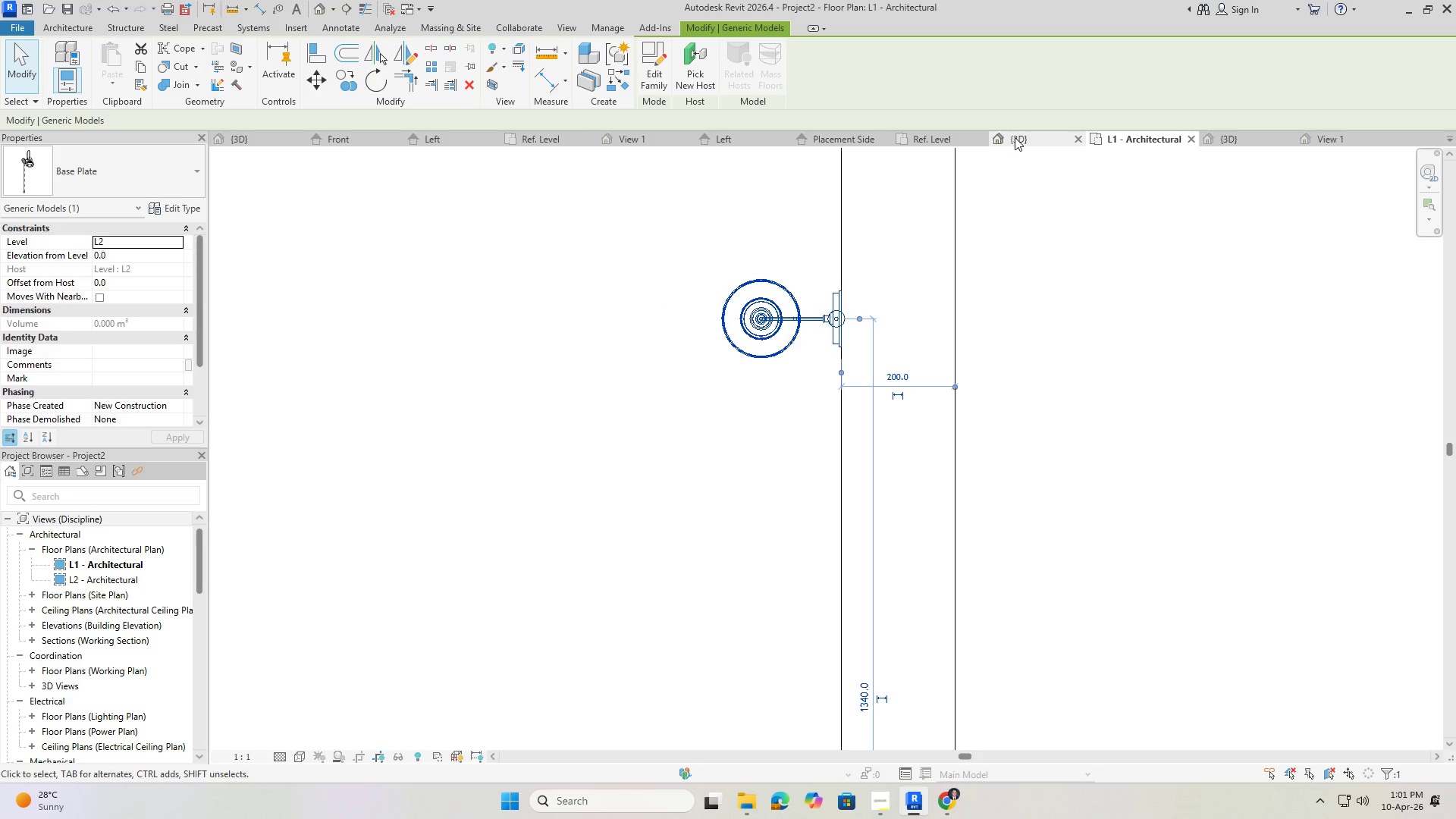 
left_click([1018, 137])
 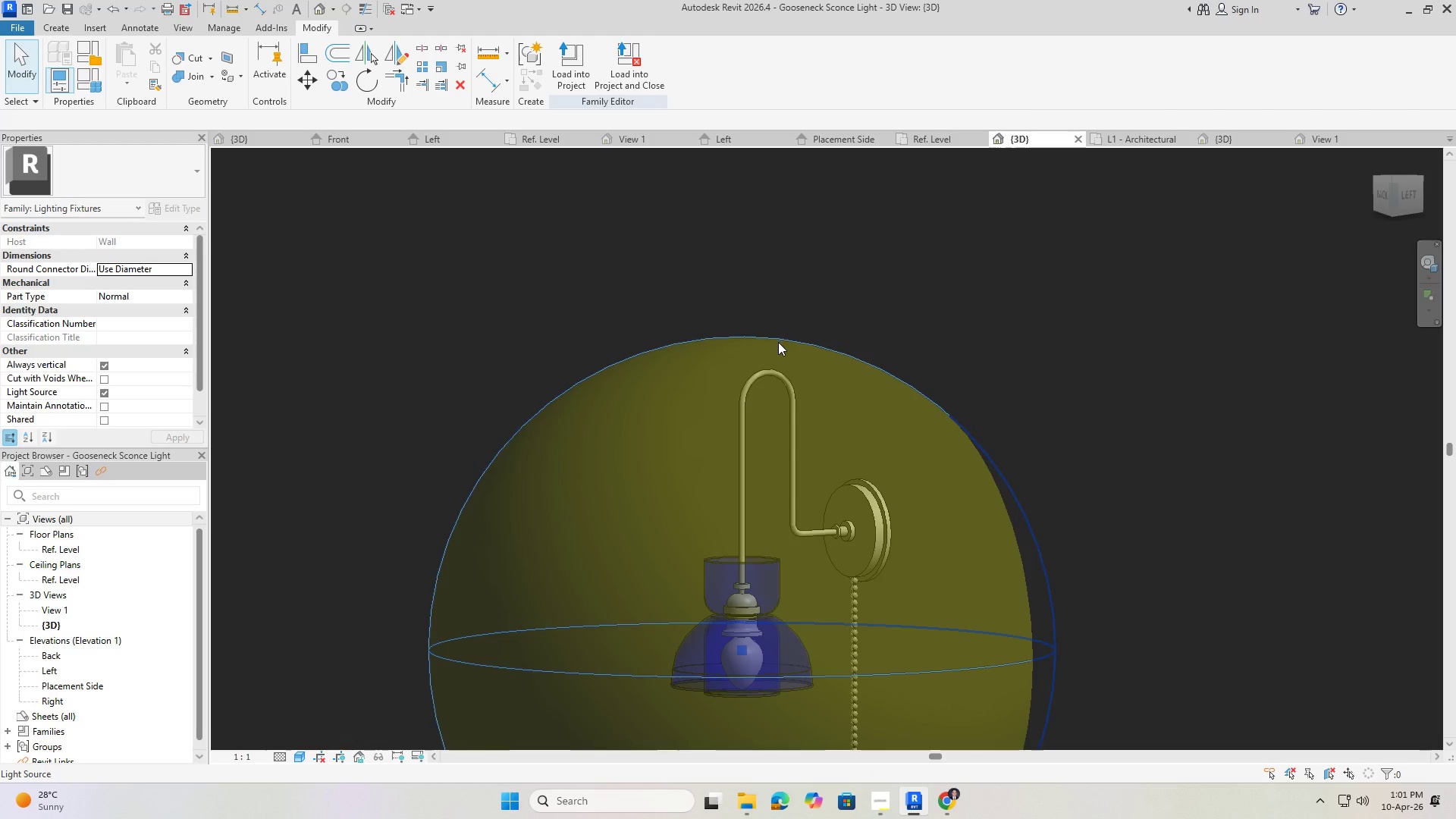 
scroll: coordinate [780, 352], scroll_direction: down, amount: 7.0
 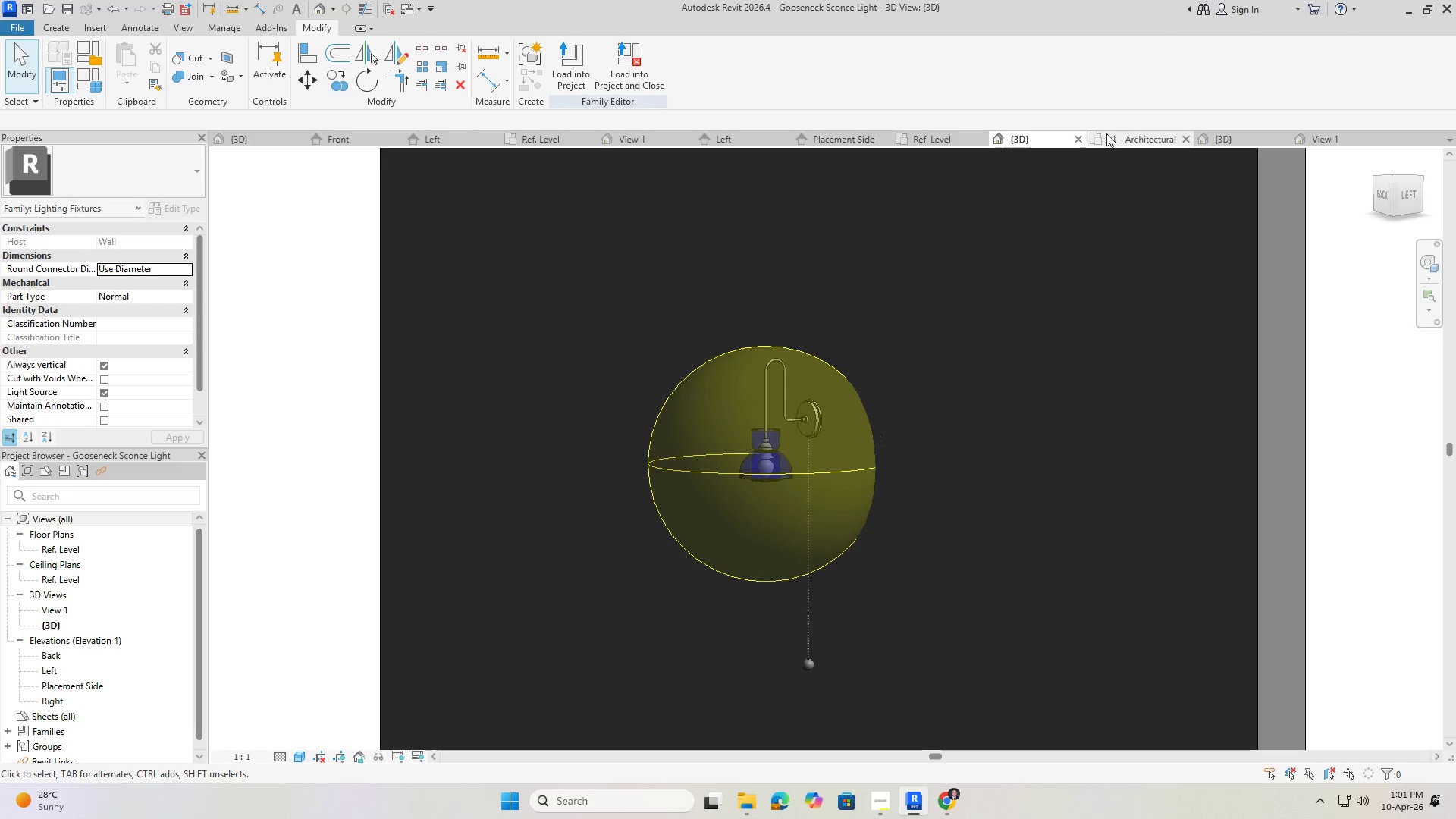 
left_click([1222, 135])
 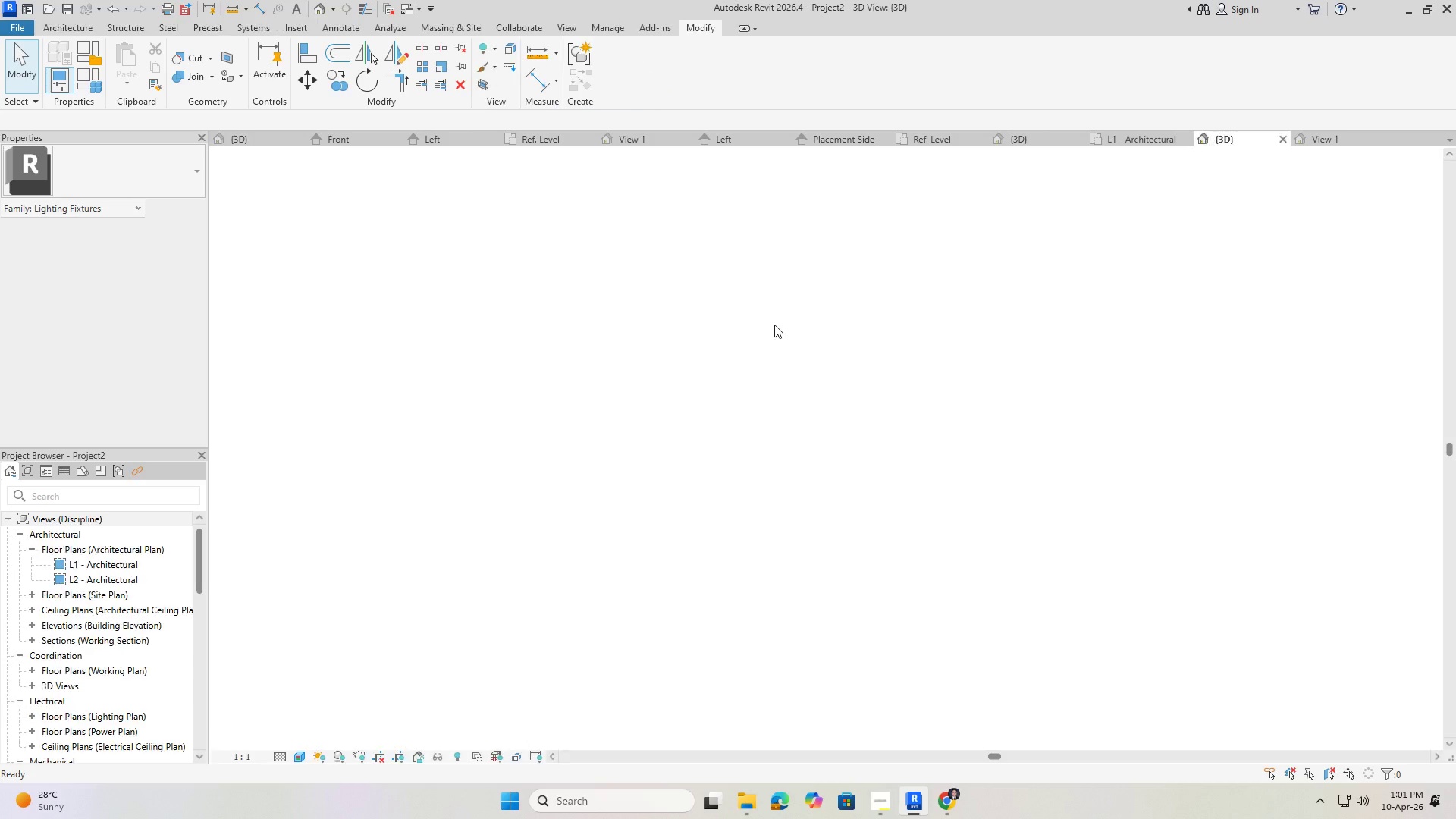 
scroll: coordinate [699, 473], scroll_direction: down, amount: 5.0
 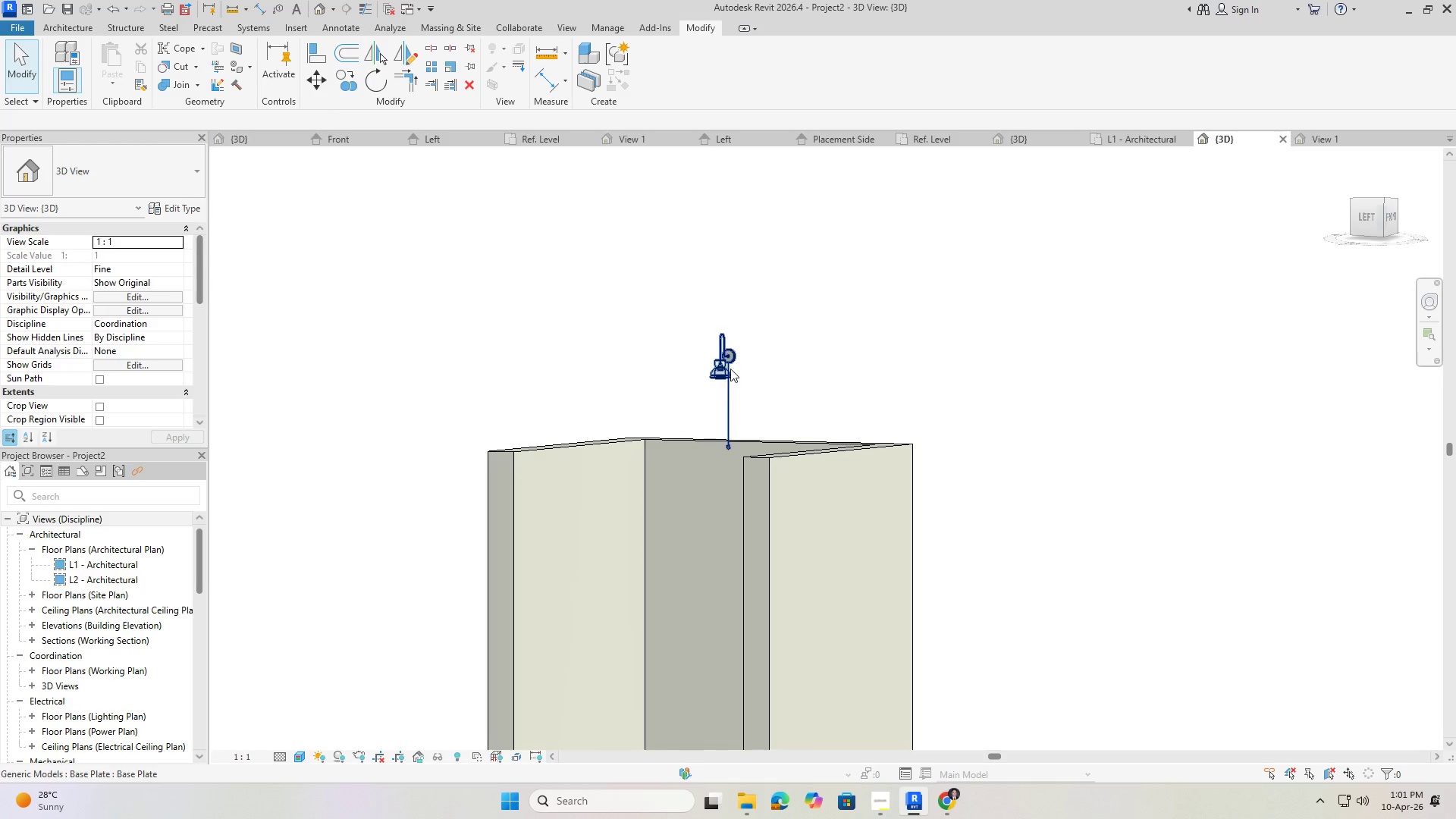 
left_click([727, 366])
 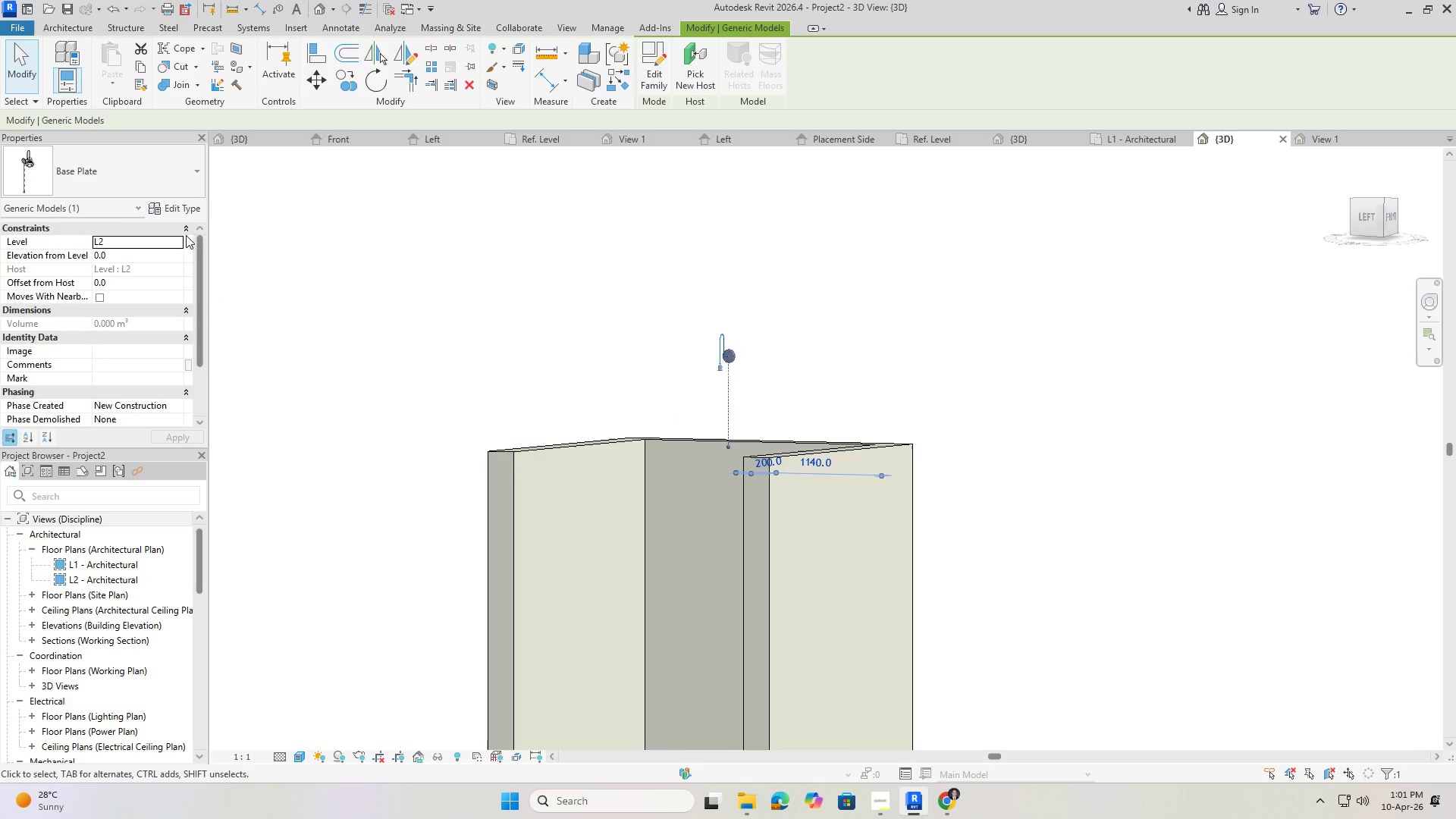 
wait(5.76)
 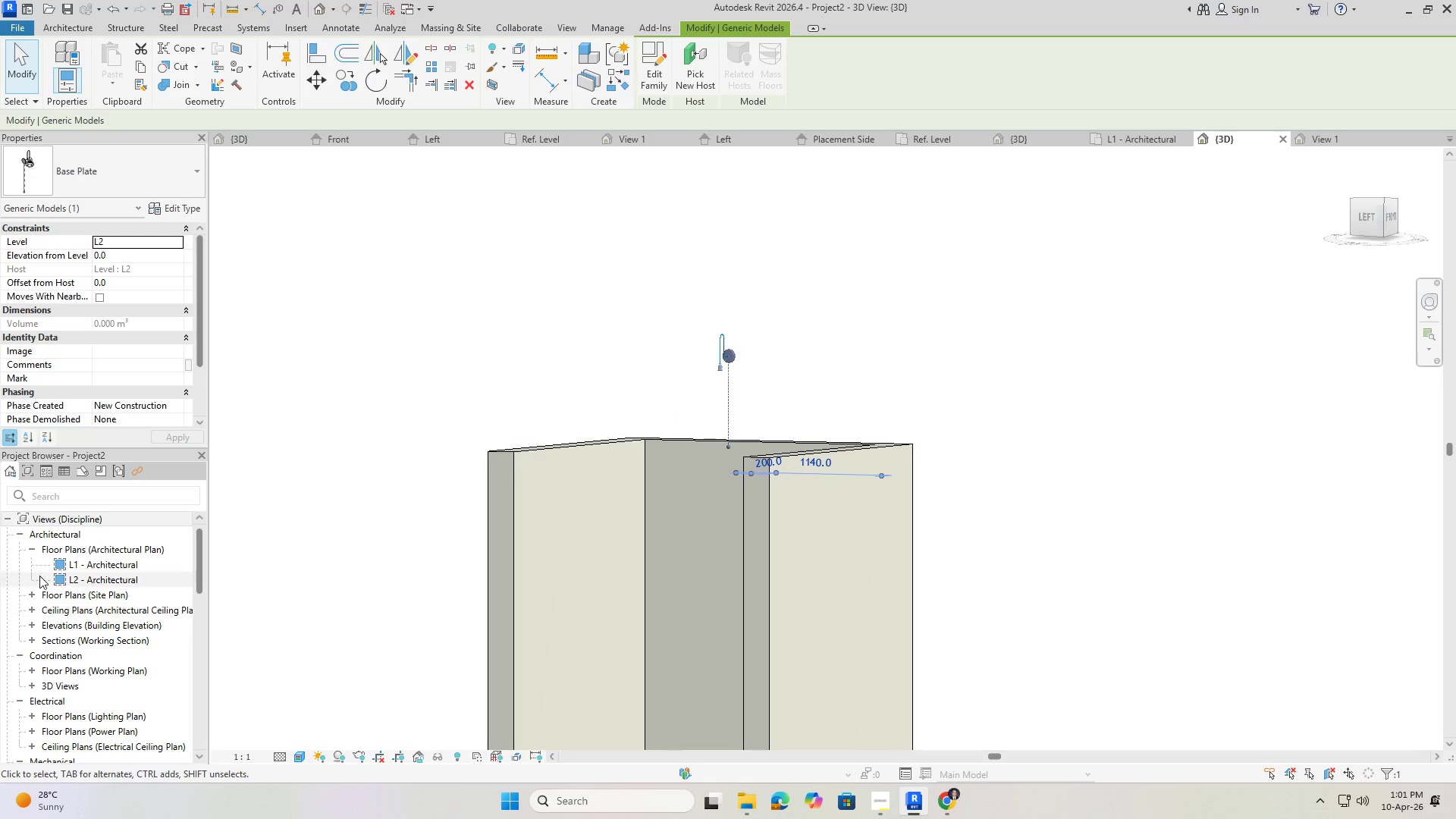 
left_click([155, 242])
 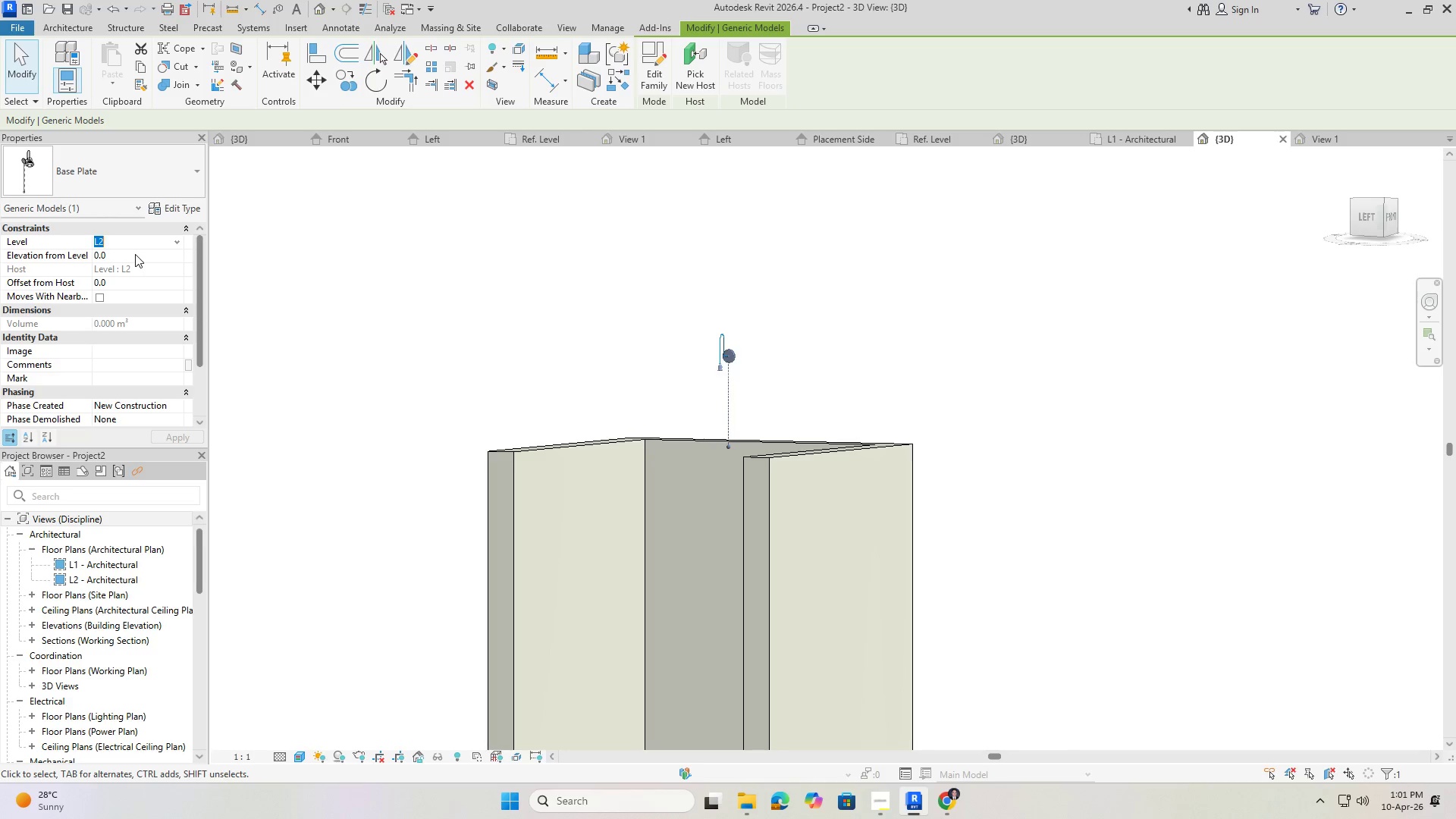 
left_click([135, 254])
 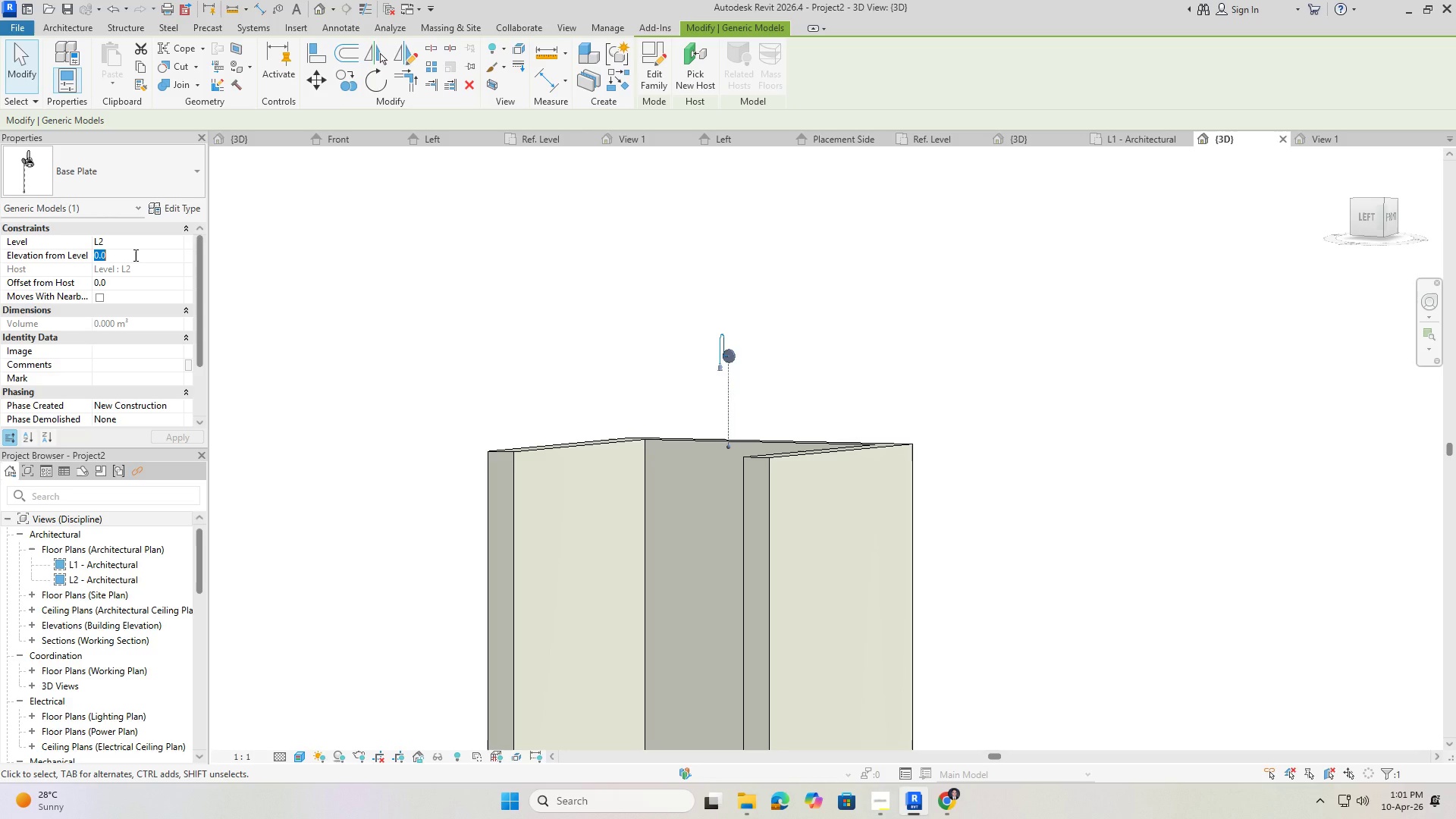 
key(Numpad2)
 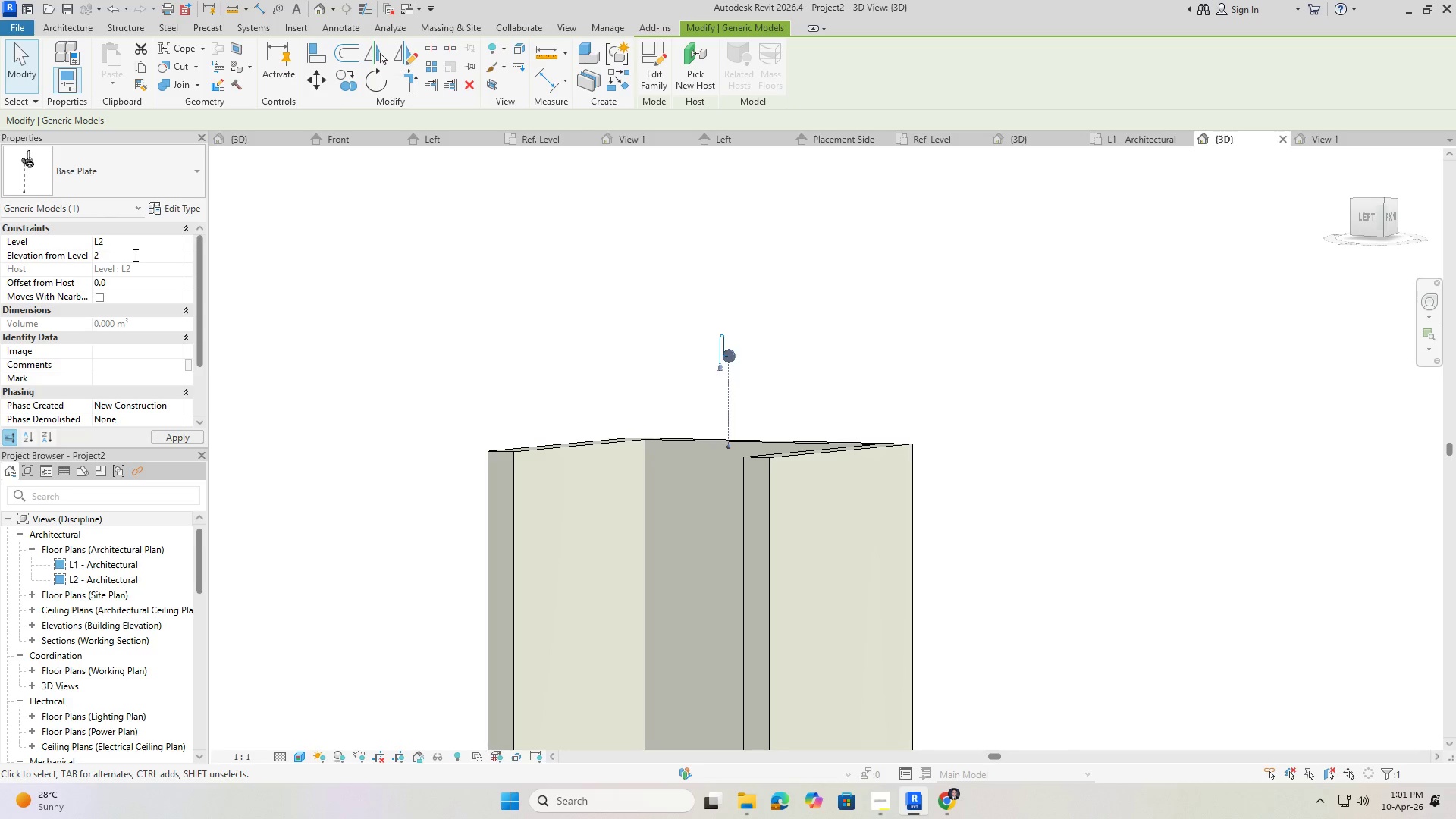 
key(Numpad5)
 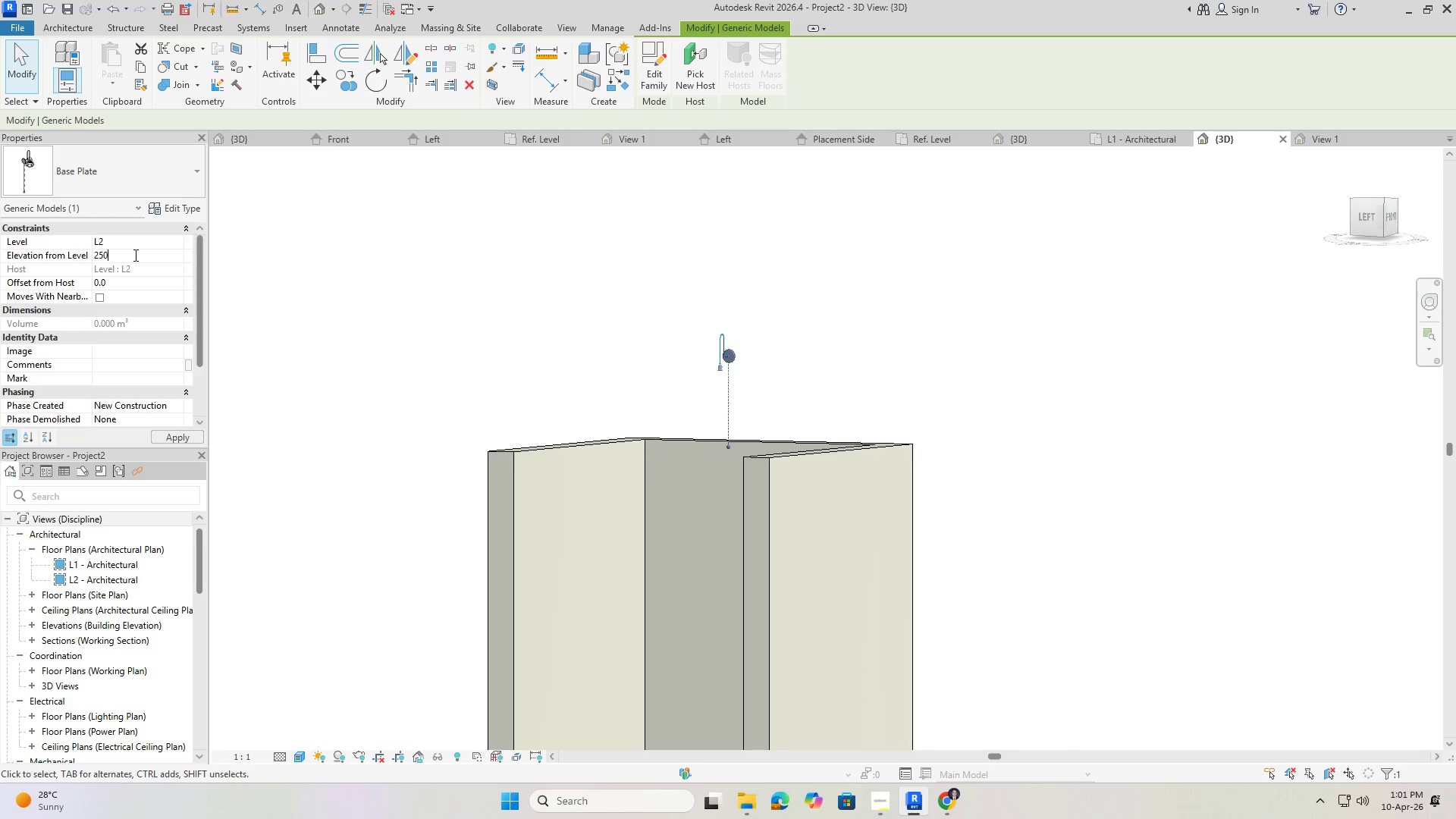 
key(Numpad0)
 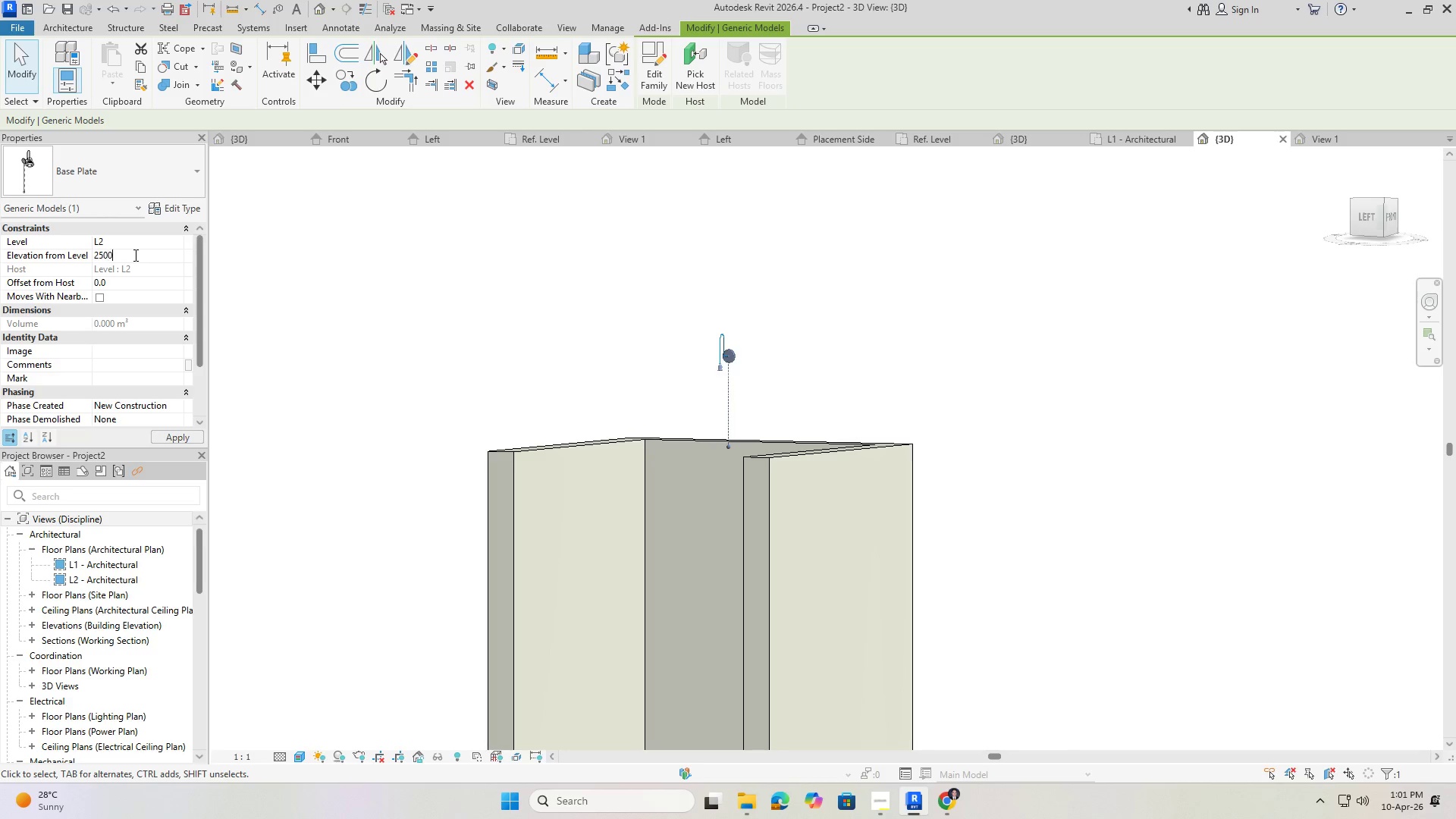 
key(Numpad0)
 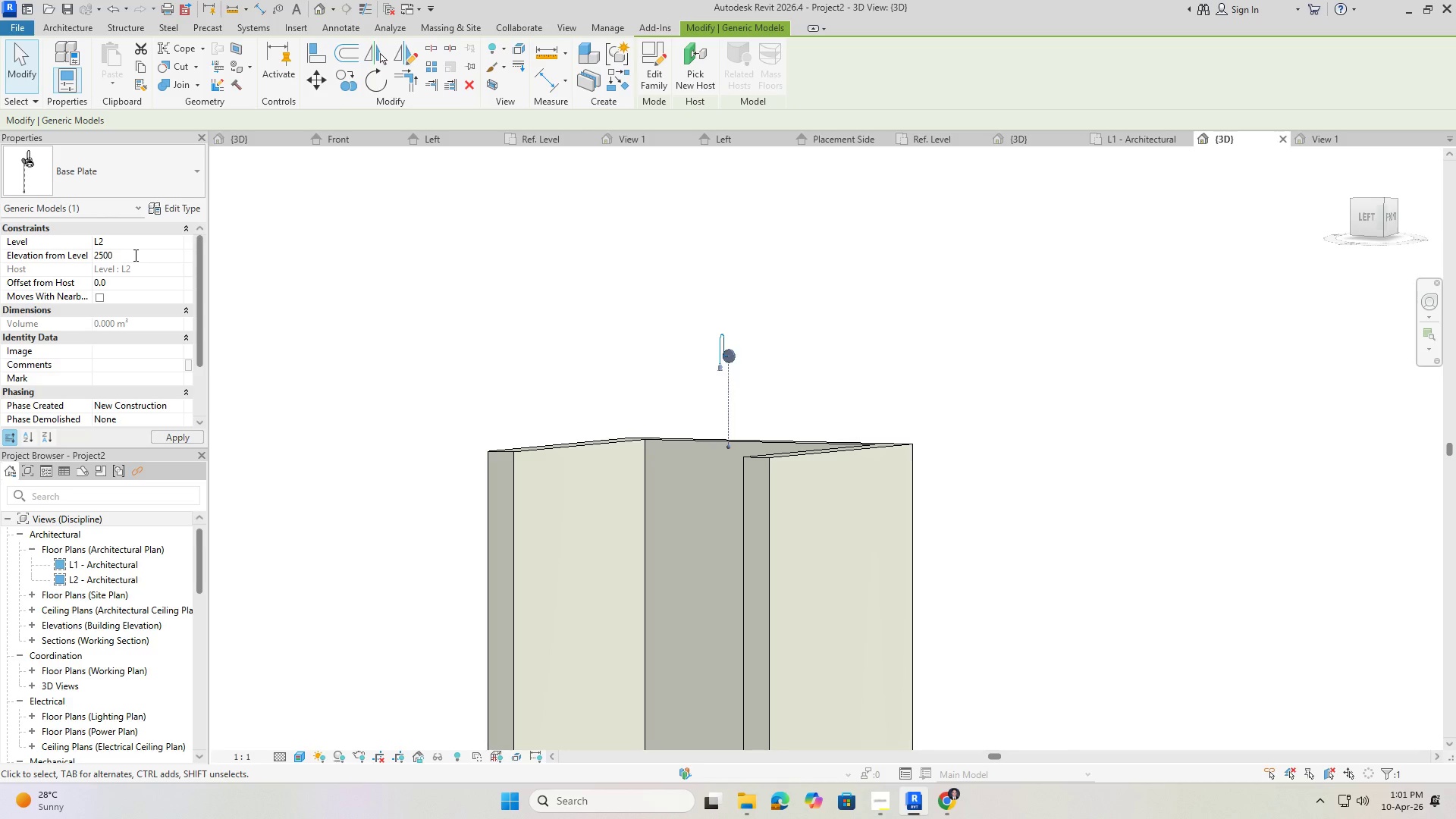 
key(Backspace)
 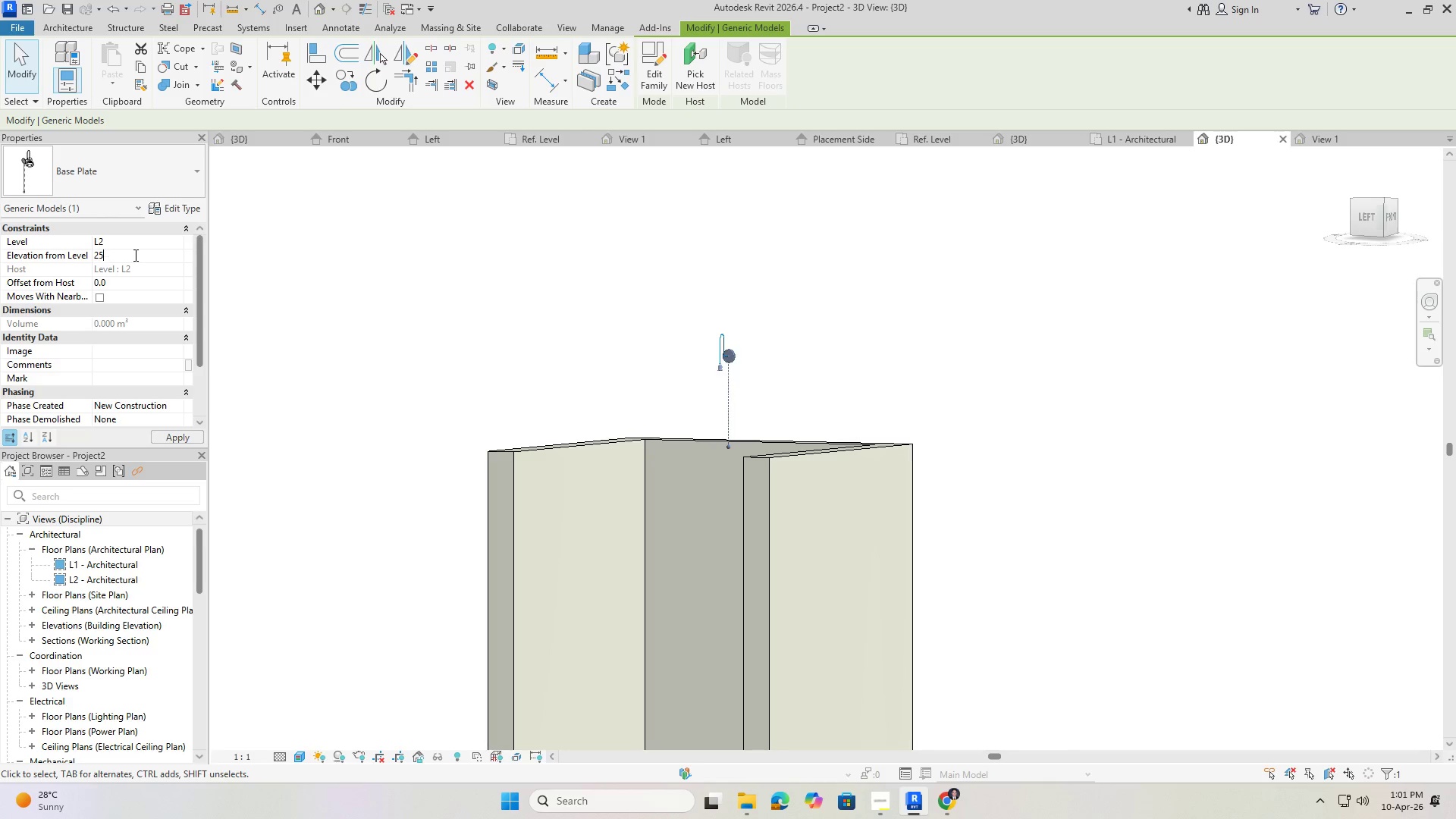 
key(Backspace)
 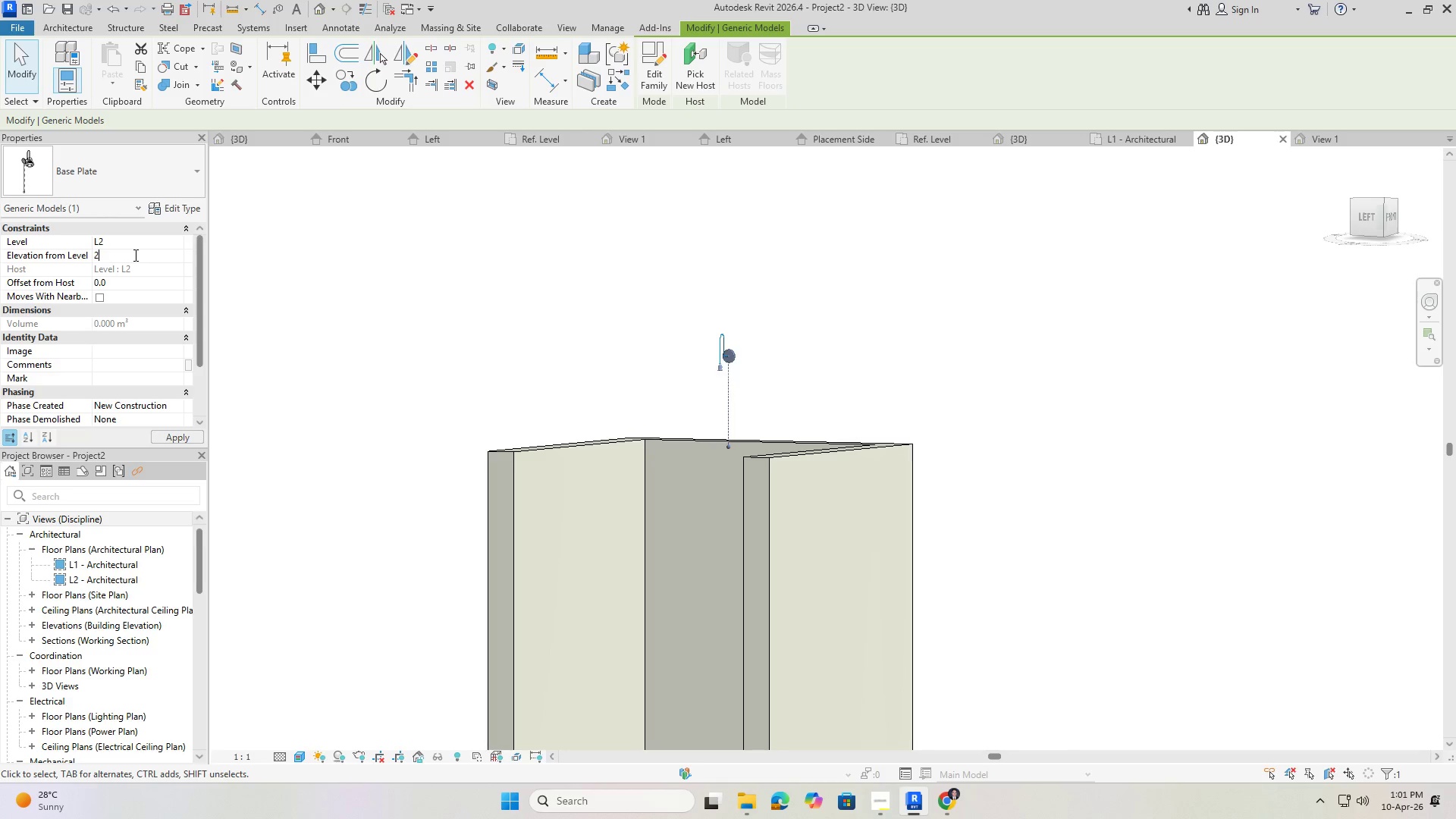 
key(Backspace)
 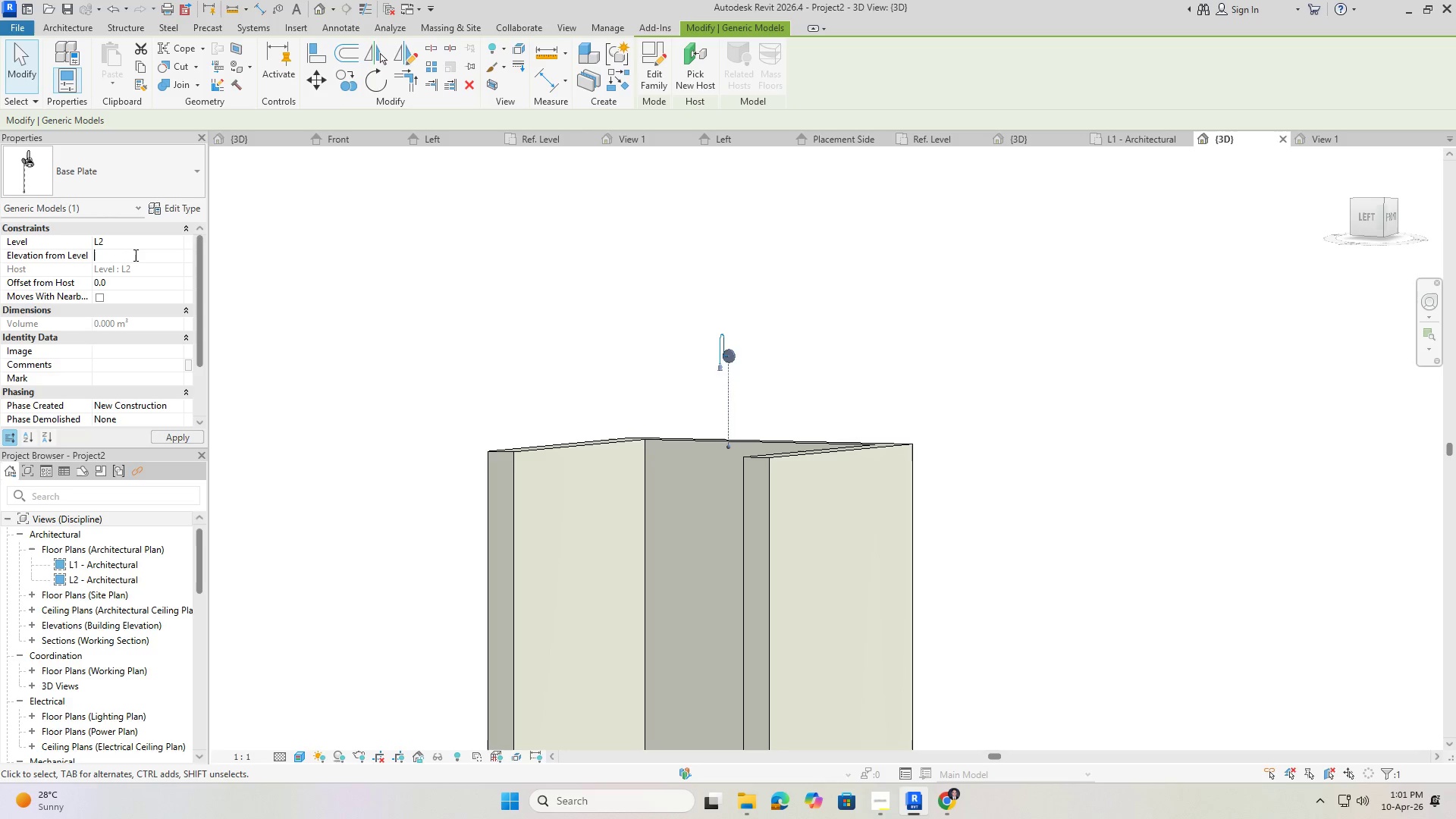 
key(Backspace)
 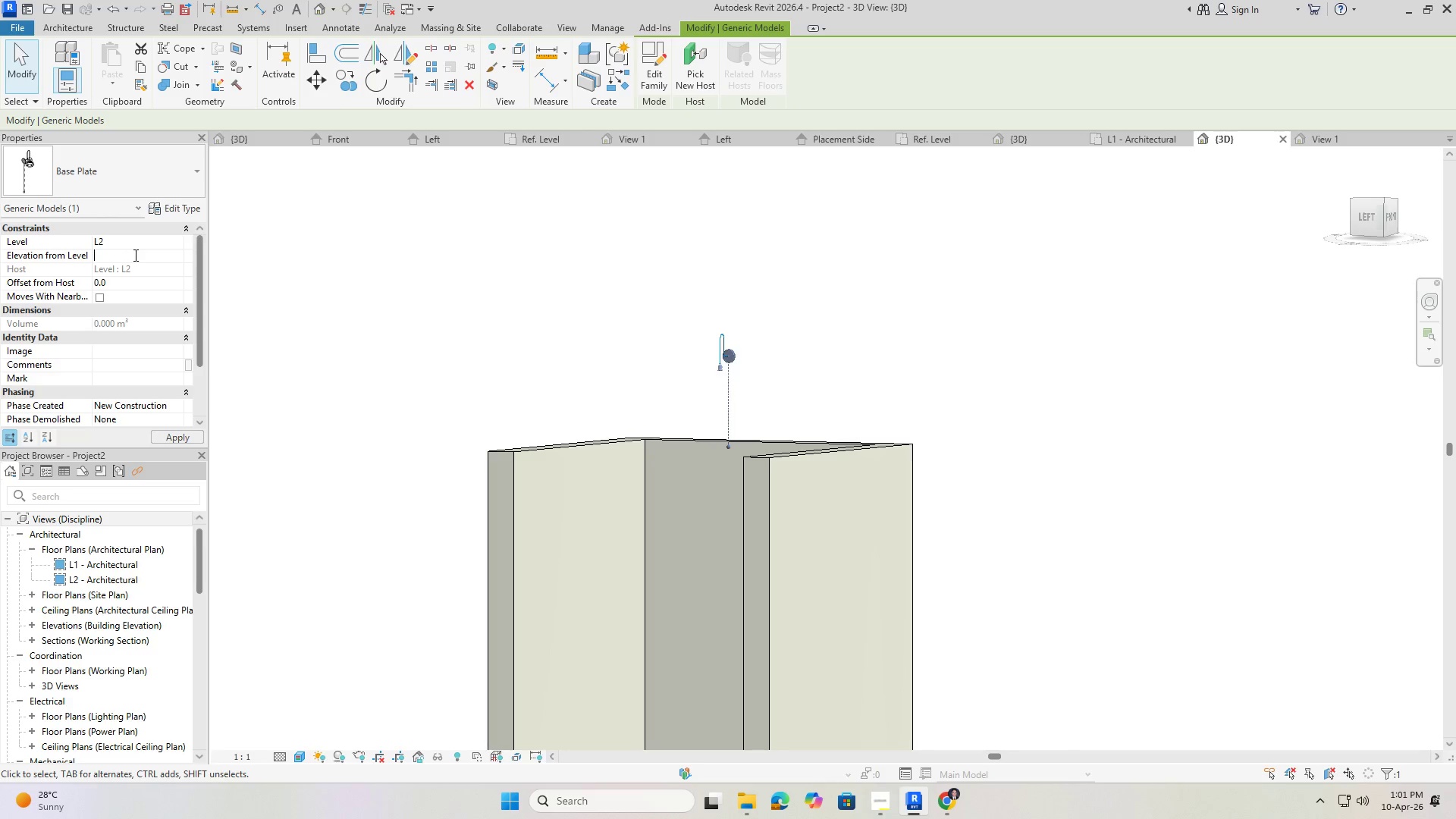 
key(Backspace)
 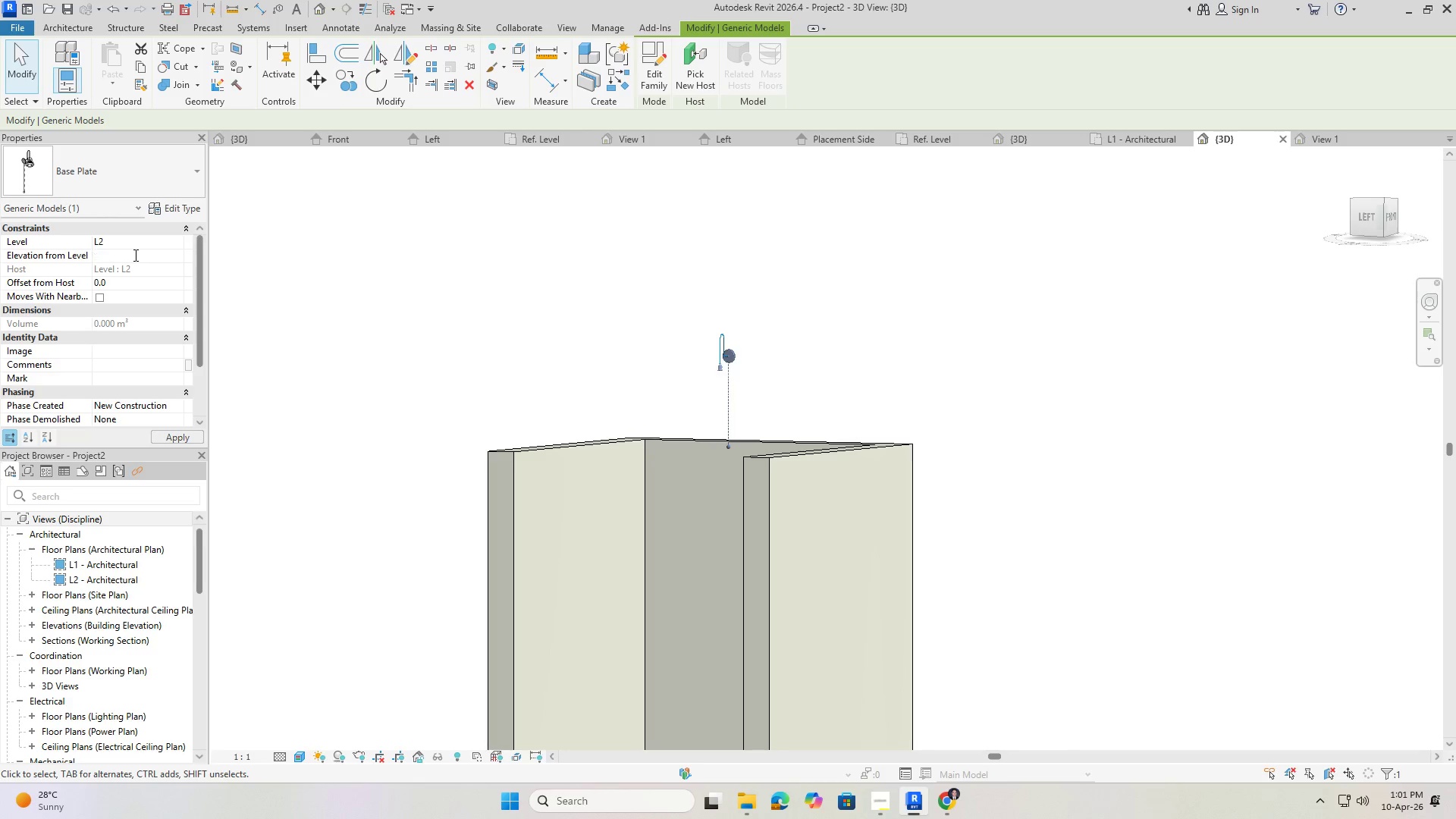 
key(Numpad0)
 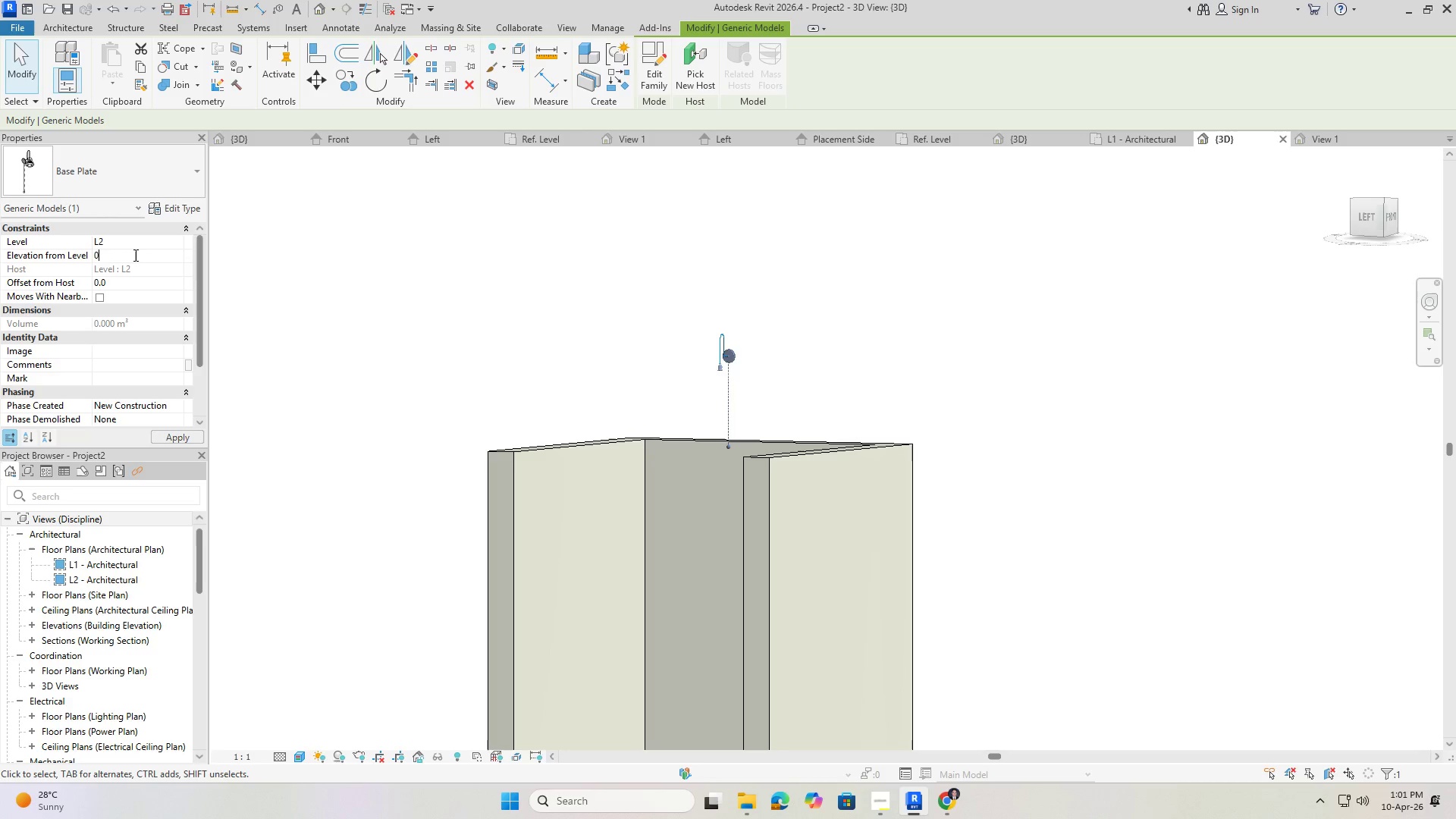 
key(NumpadEnter)
 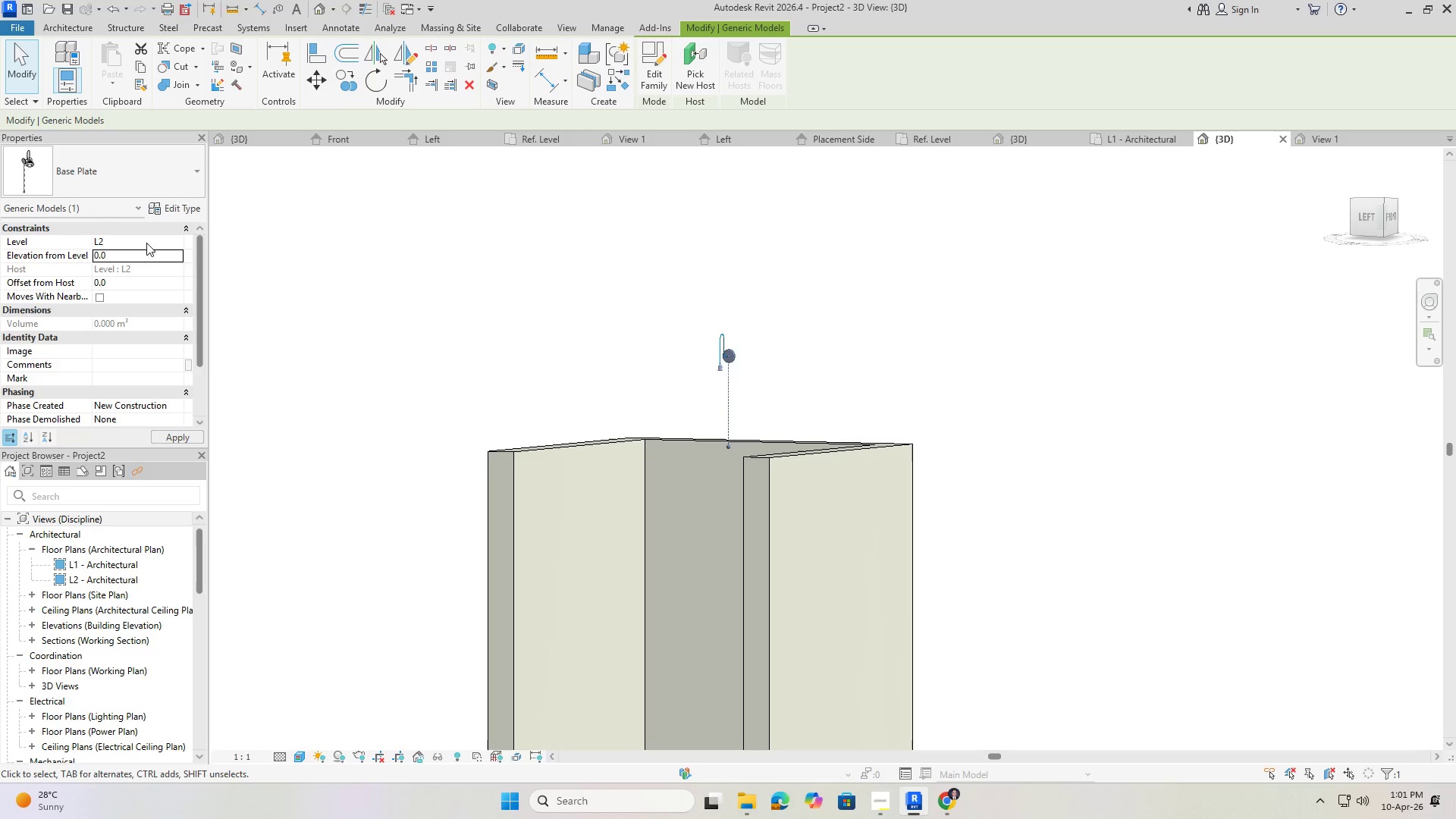 
left_click([148, 240])
 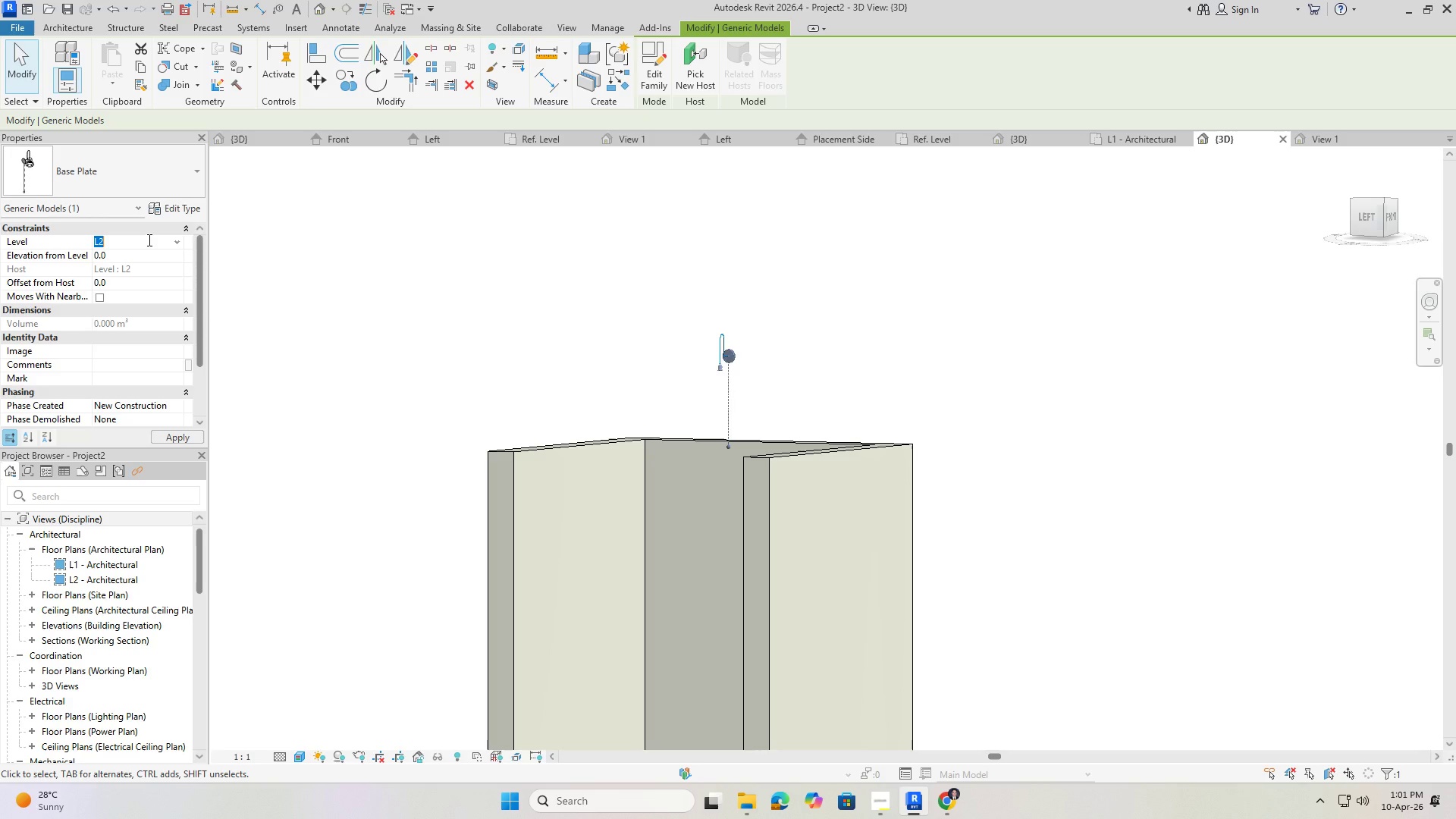 
key(Numpad1)
 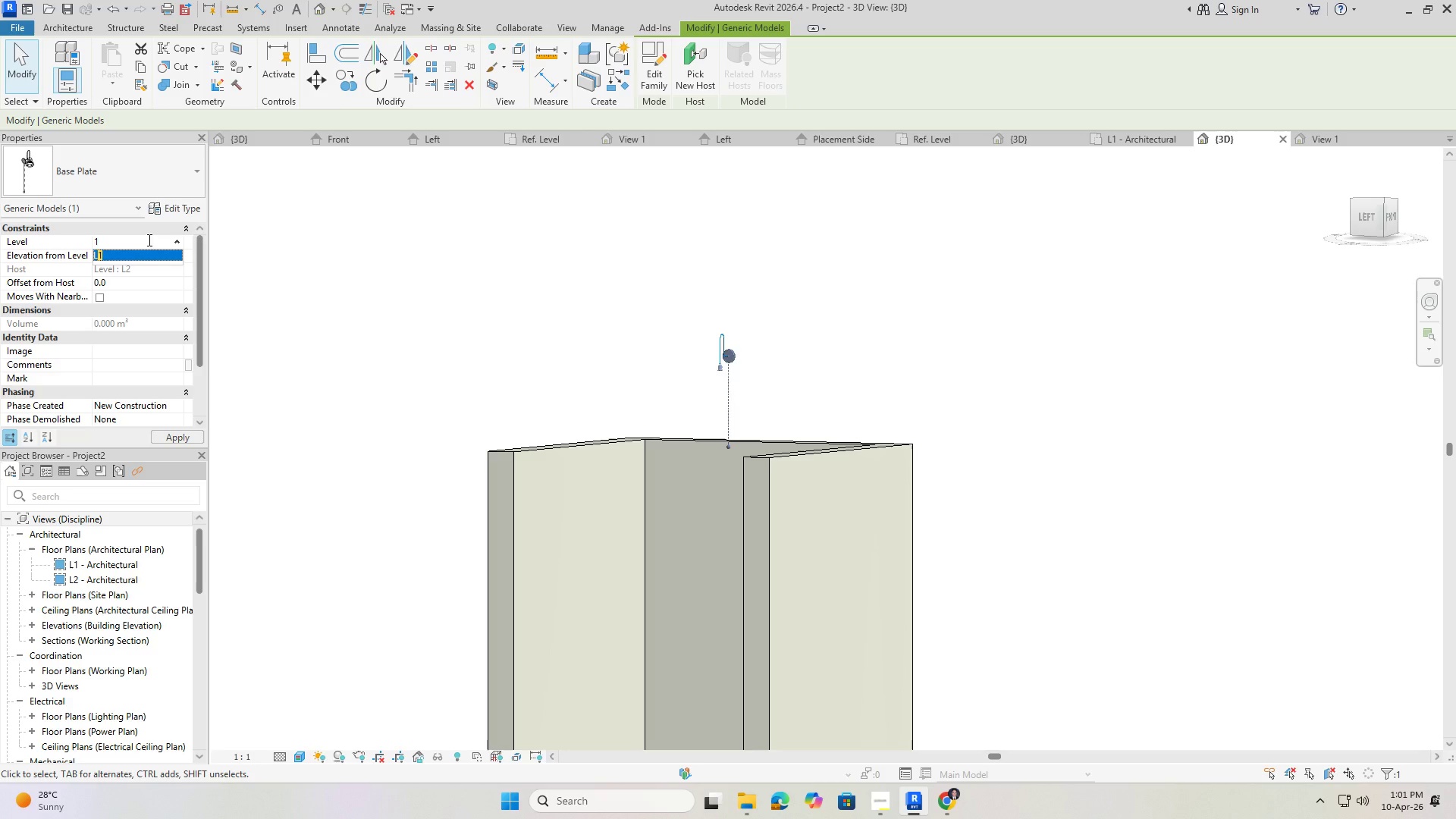 
key(Control+ControlLeft)
 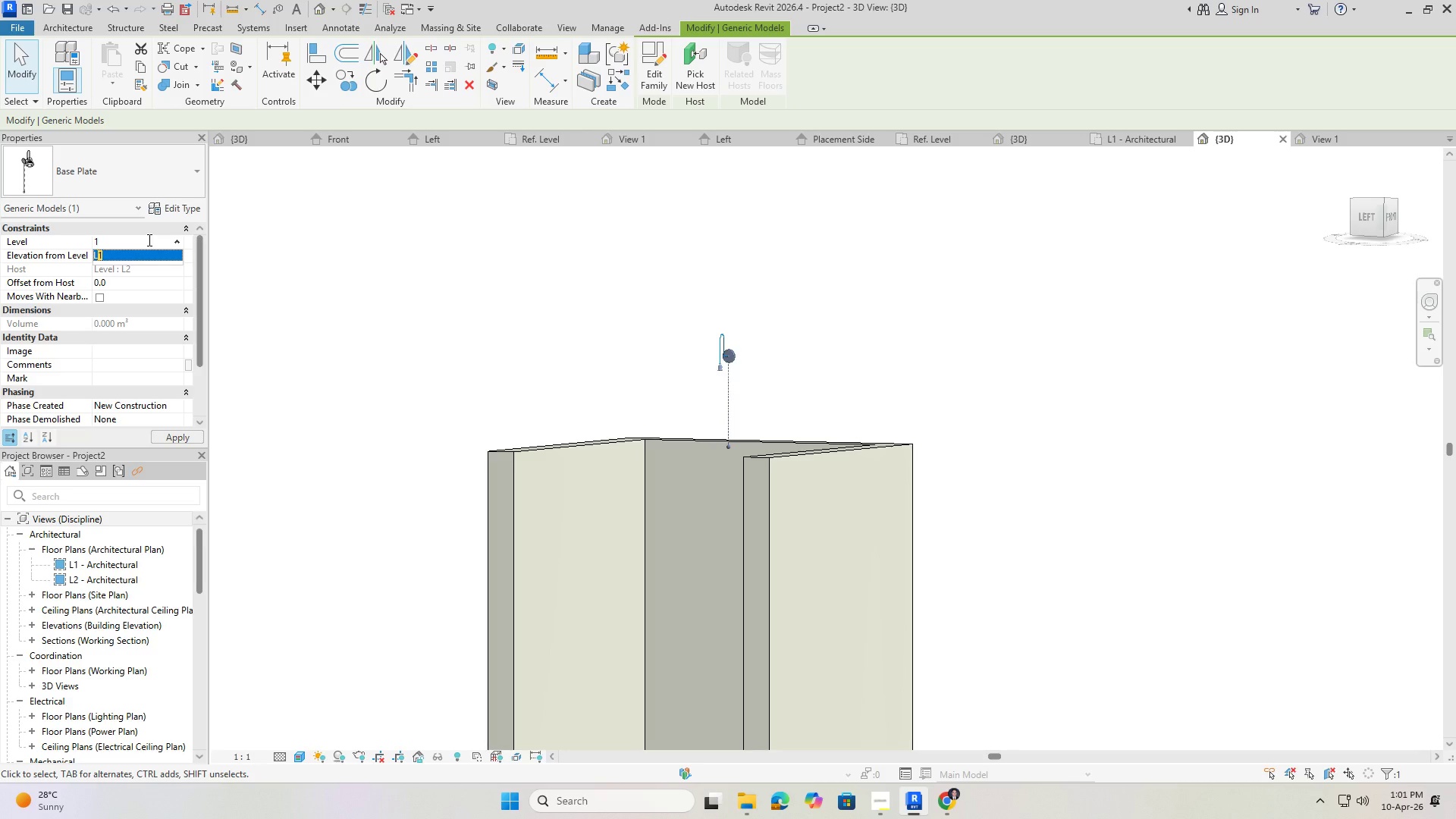 
key(Control+Z)
 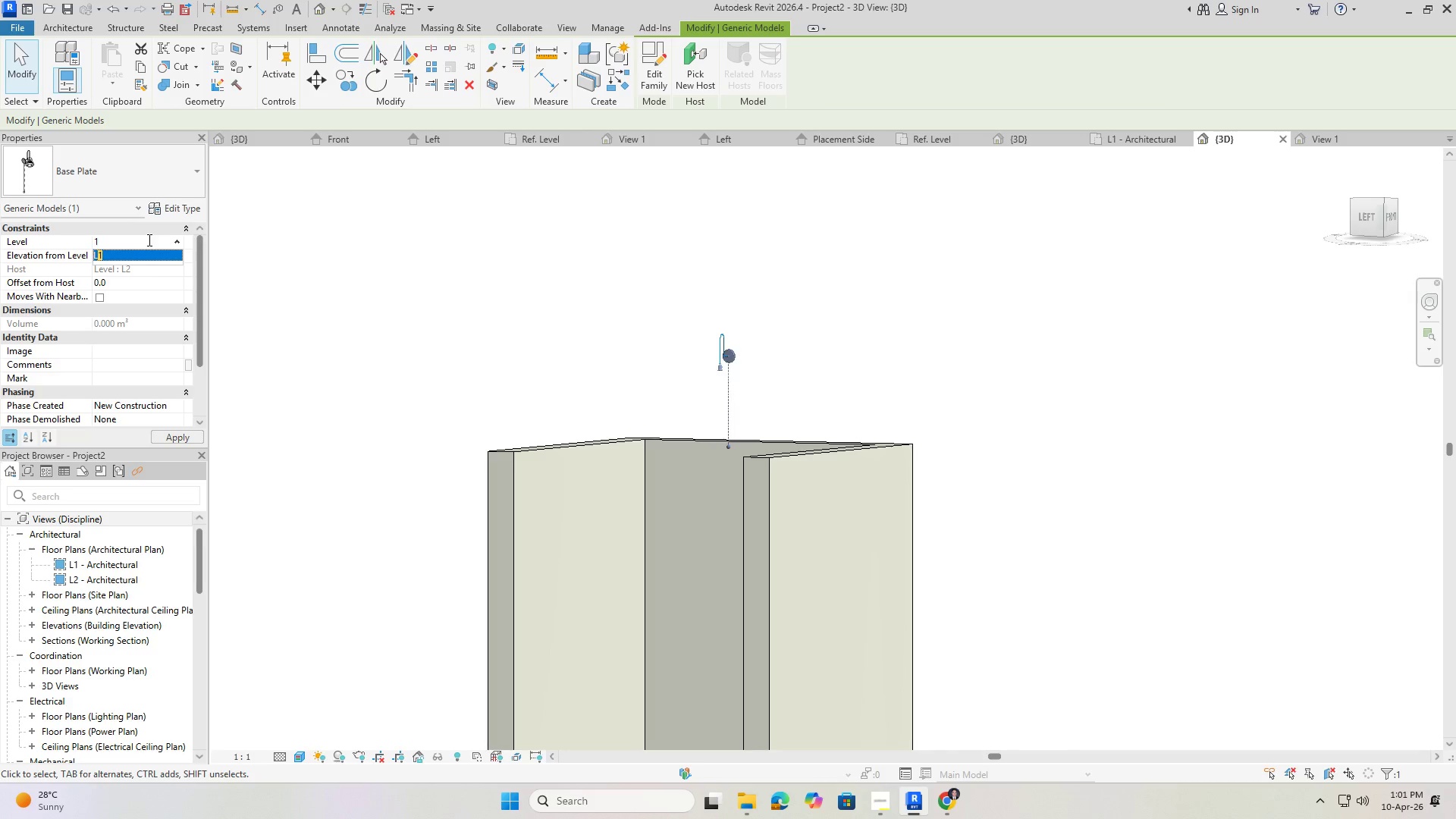 
key(Escape)
 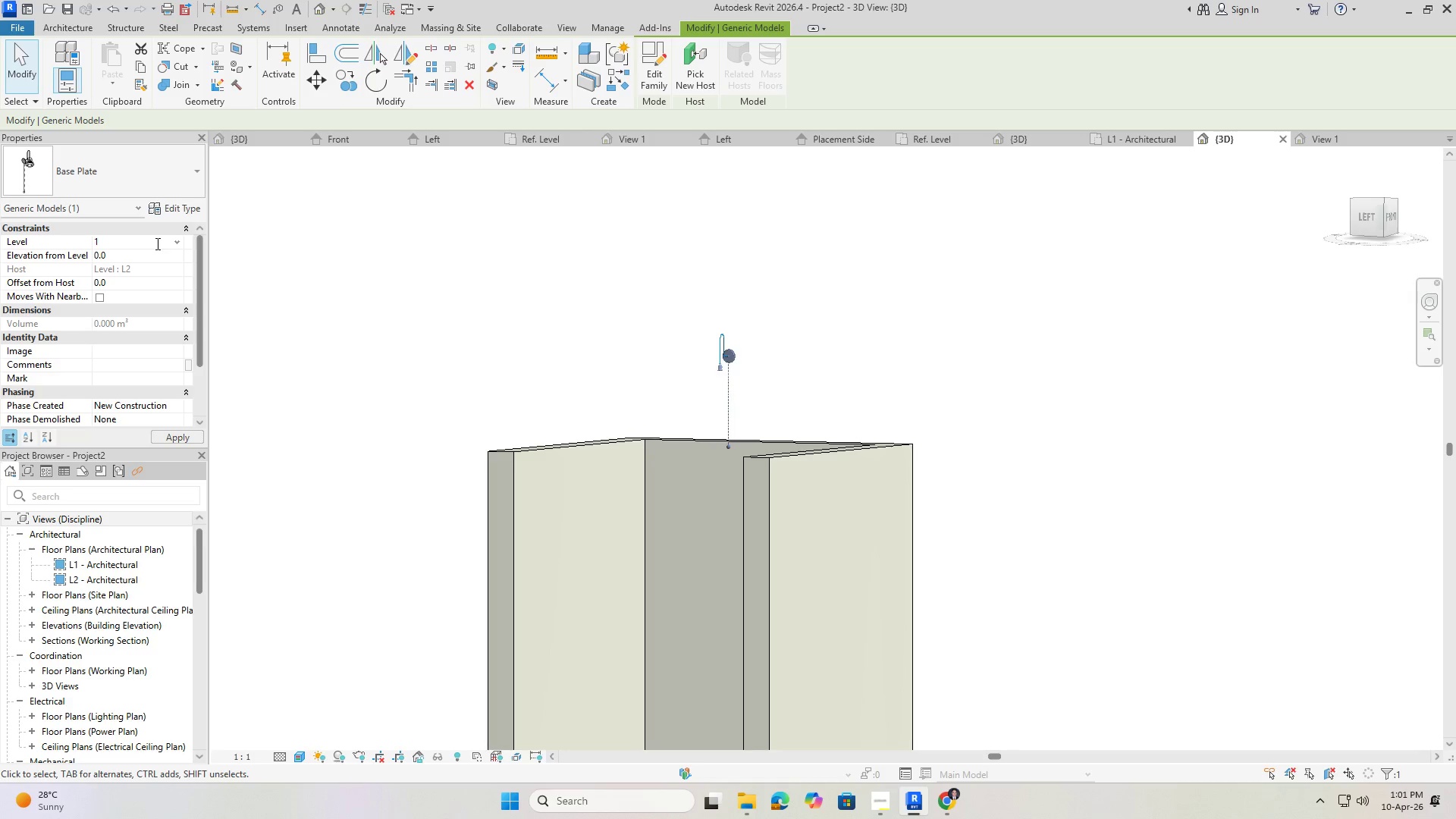 
left_click_drag(start_coordinate=[153, 243], to_coordinate=[67, 237])
 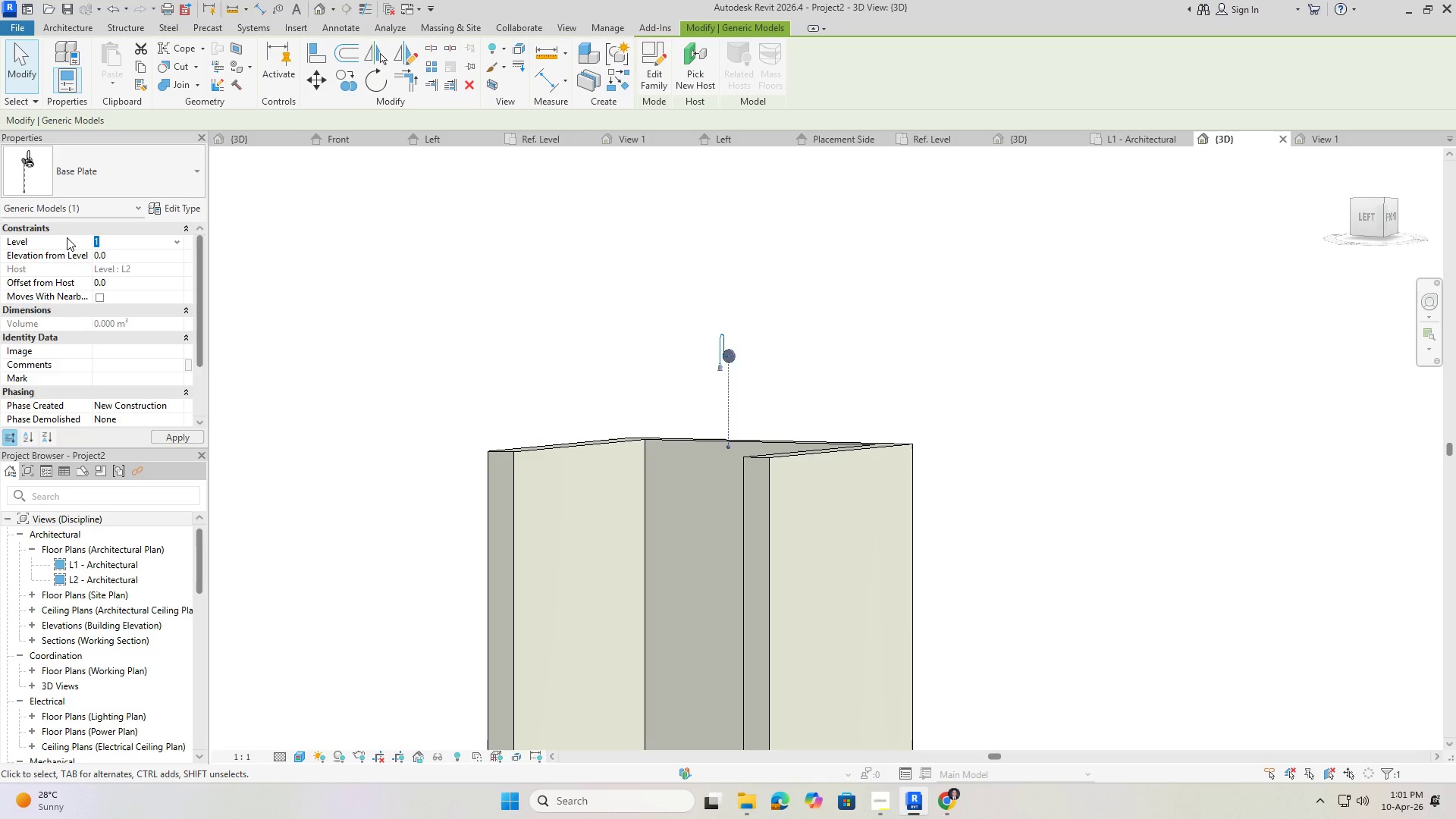 
key(Numpad3)
 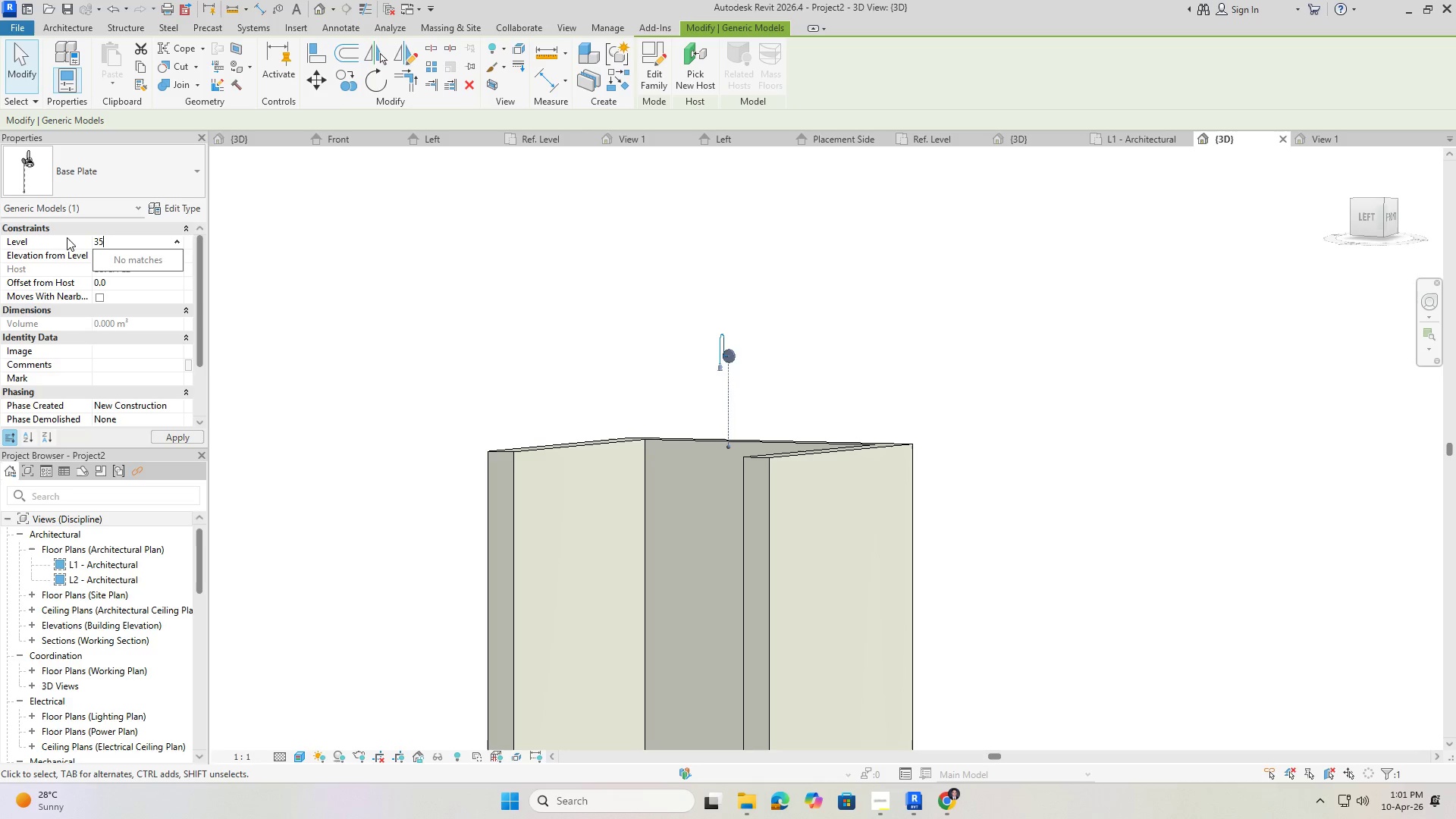 
key(Numpad5)
 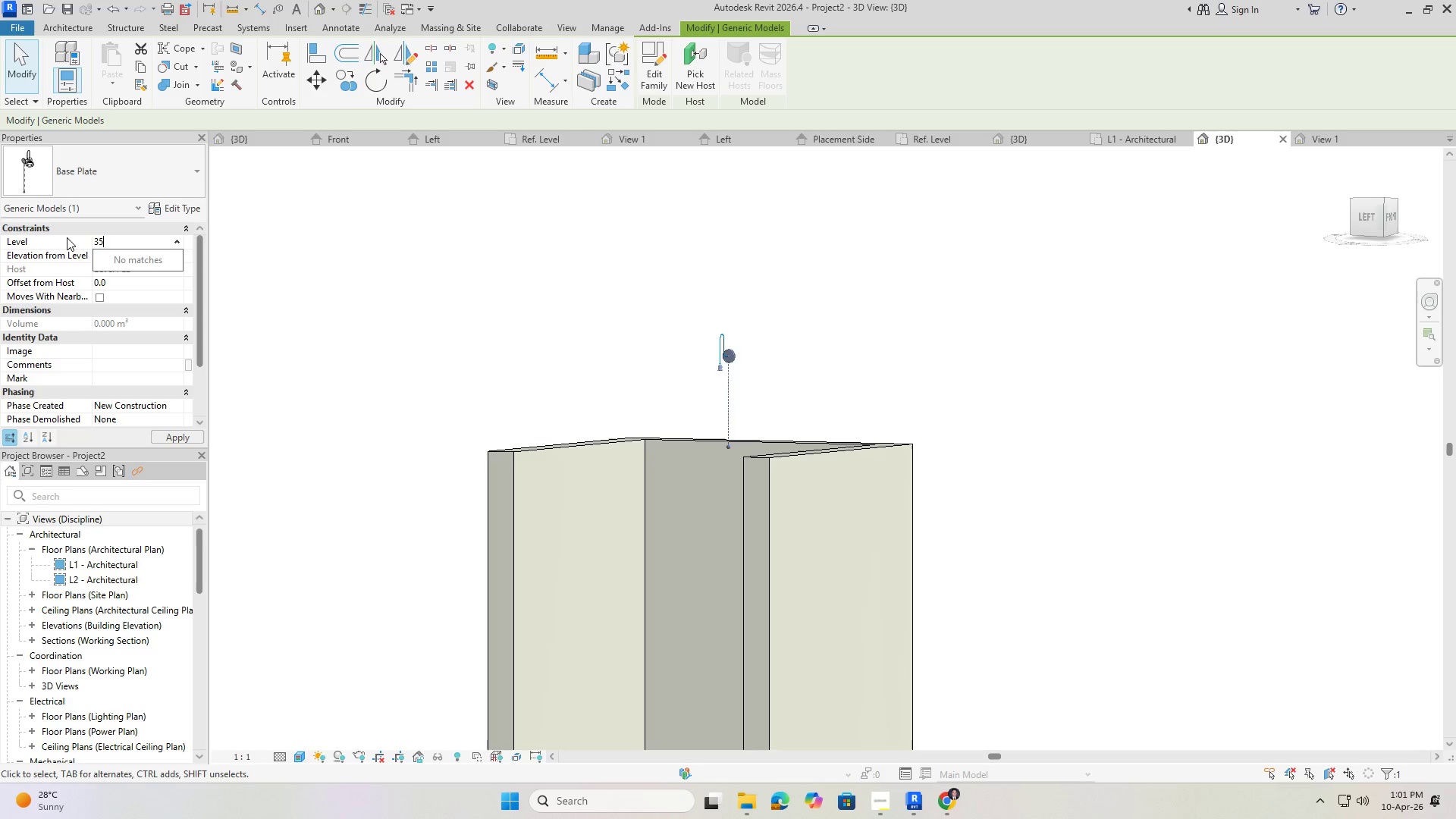 
key(Numpad0)
 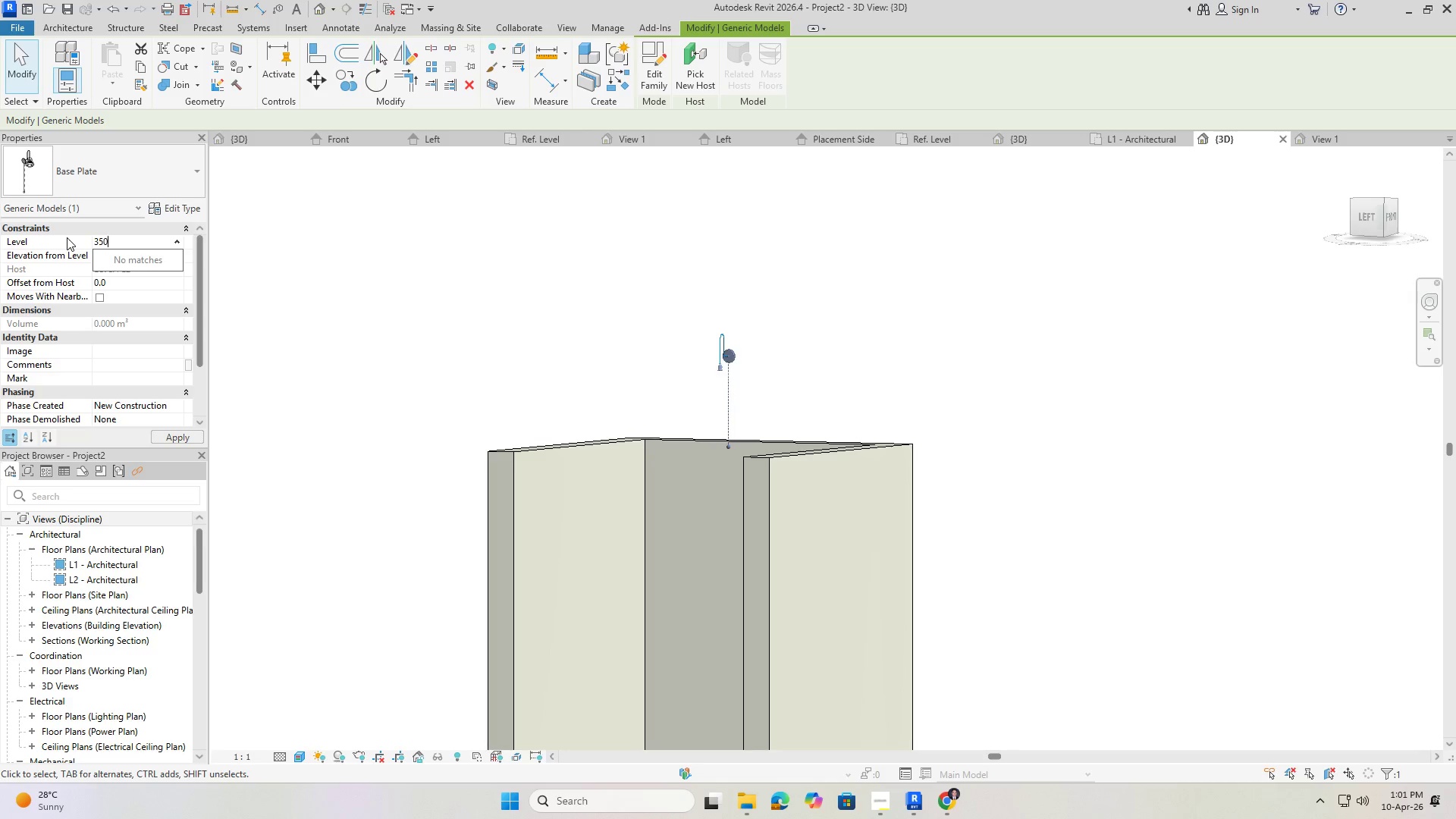 
key(Numpad0)
 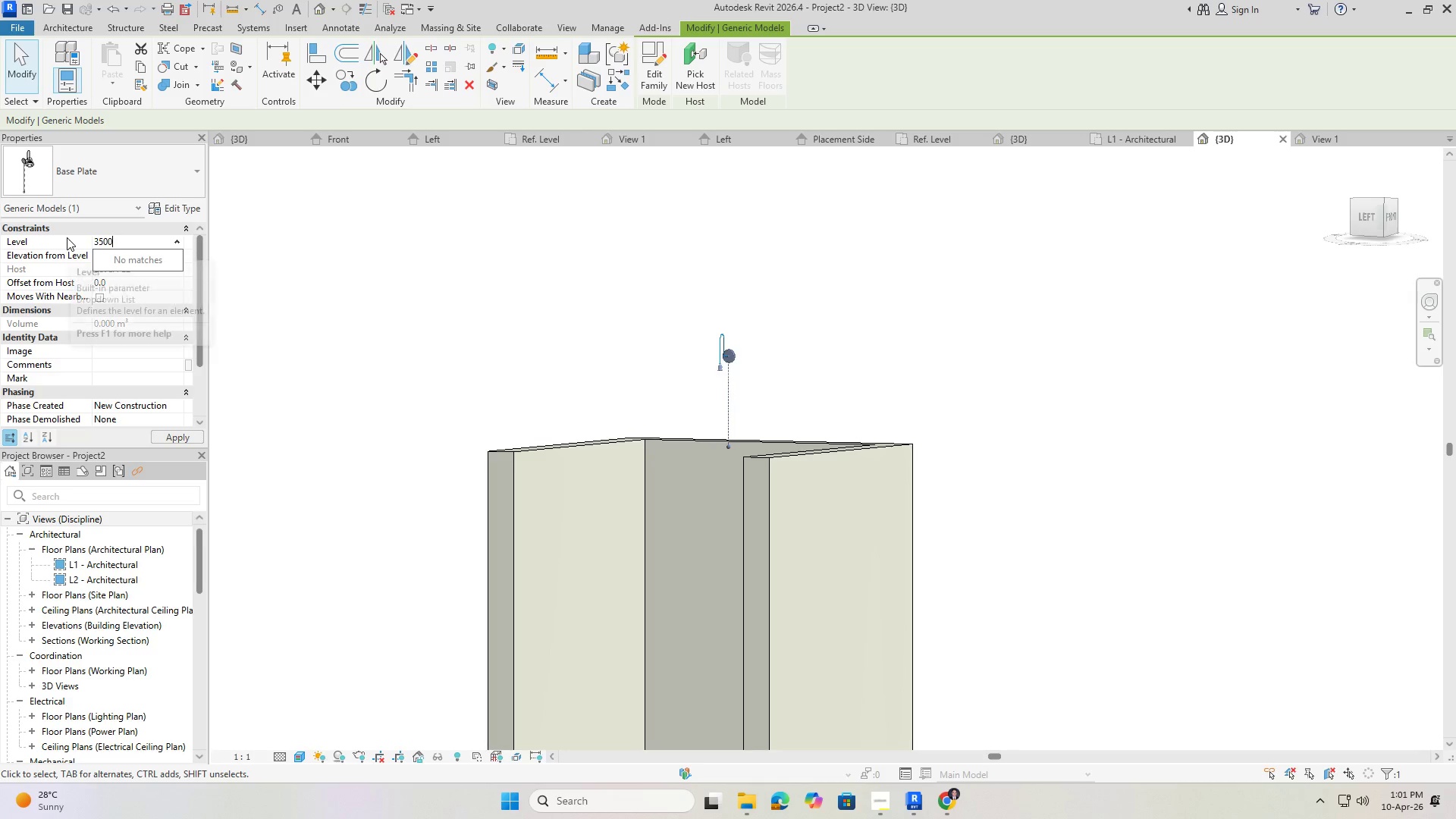 
key(NumpadEnter)
 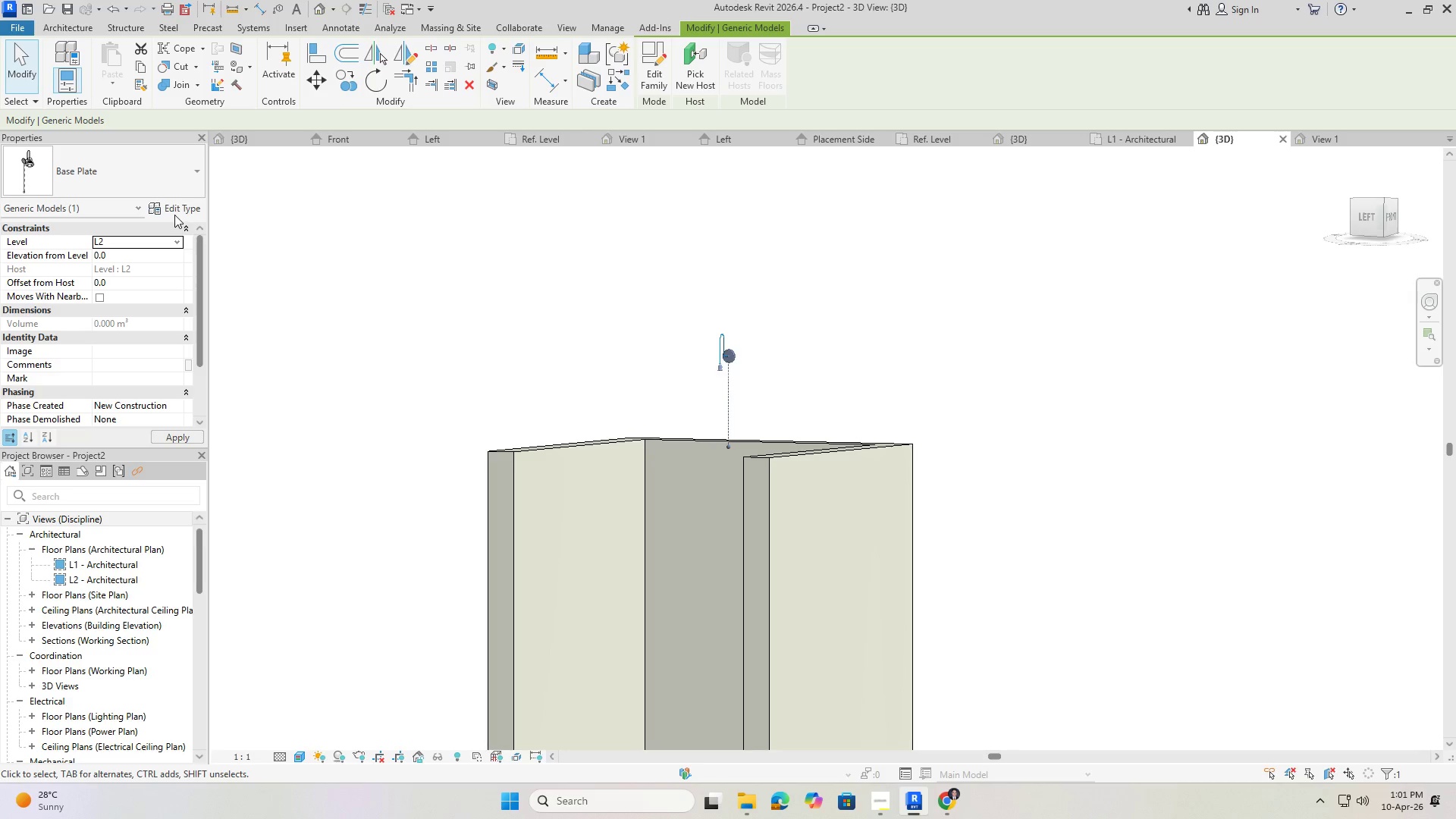 
left_click([174, 207])
 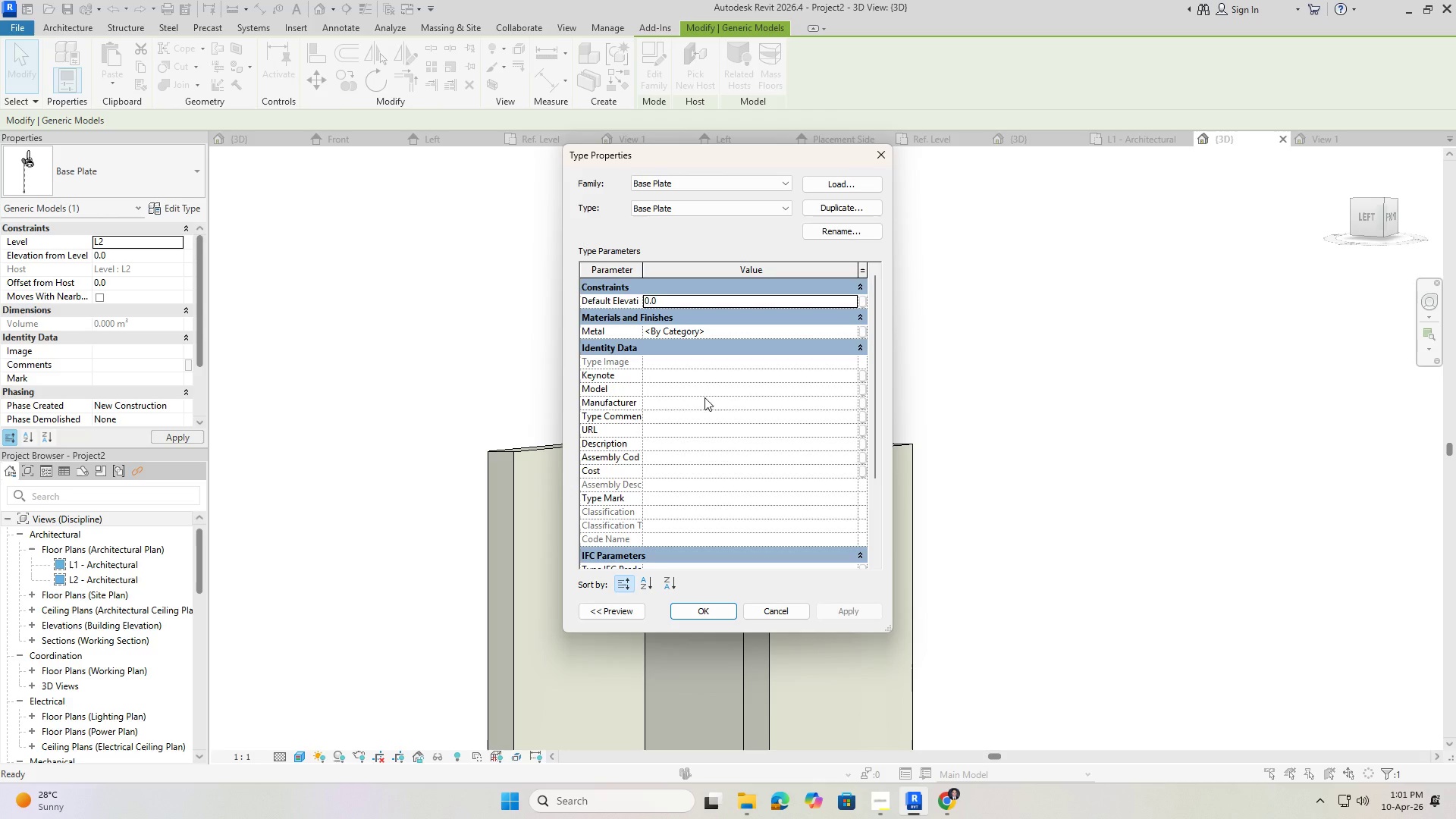 
scroll: coordinate [683, 353], scroll_direction: down, amount: 4.0
 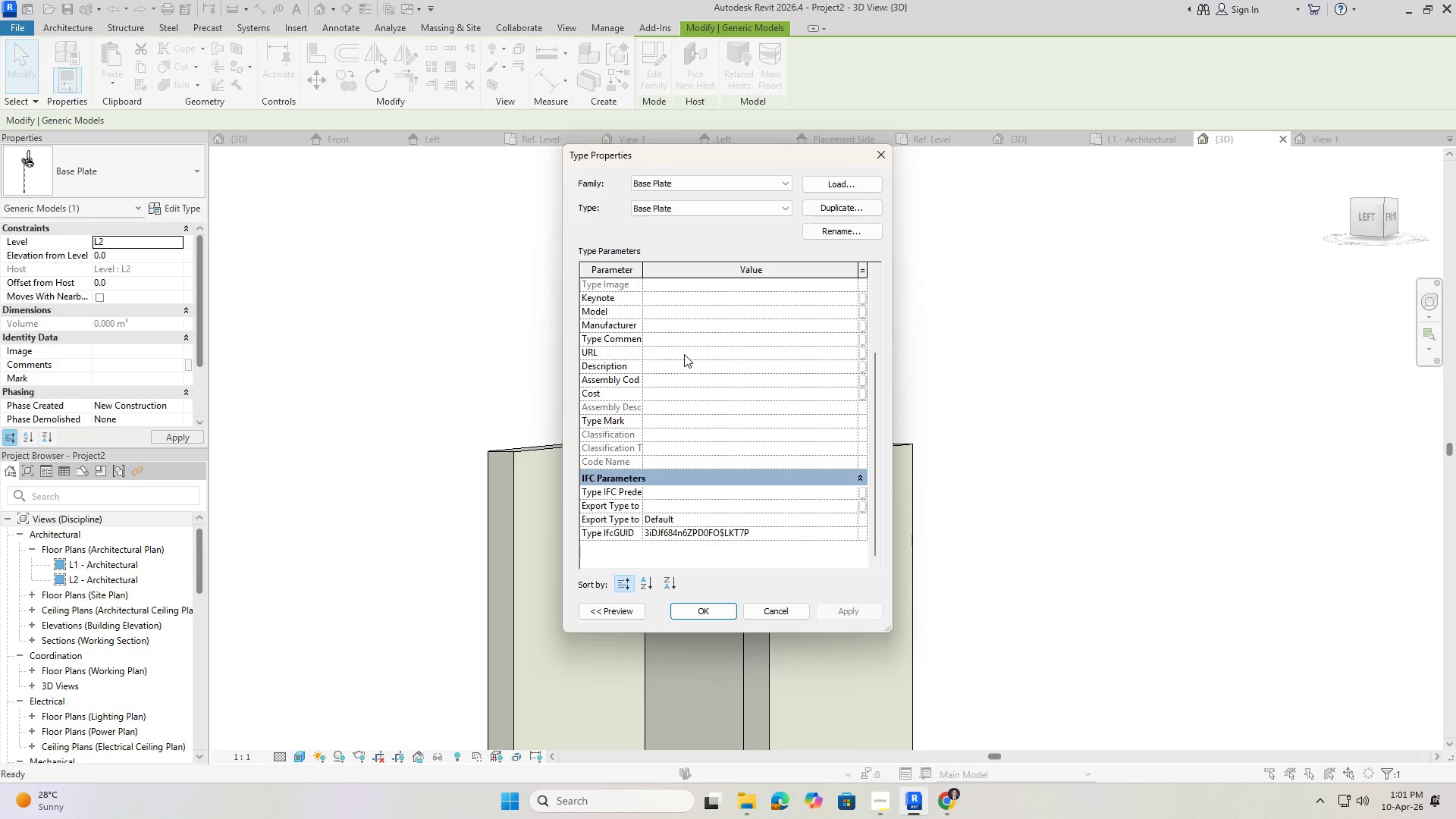 
scroll: coordinate [698, 353], scroll_direction: up, amount: 1.0
 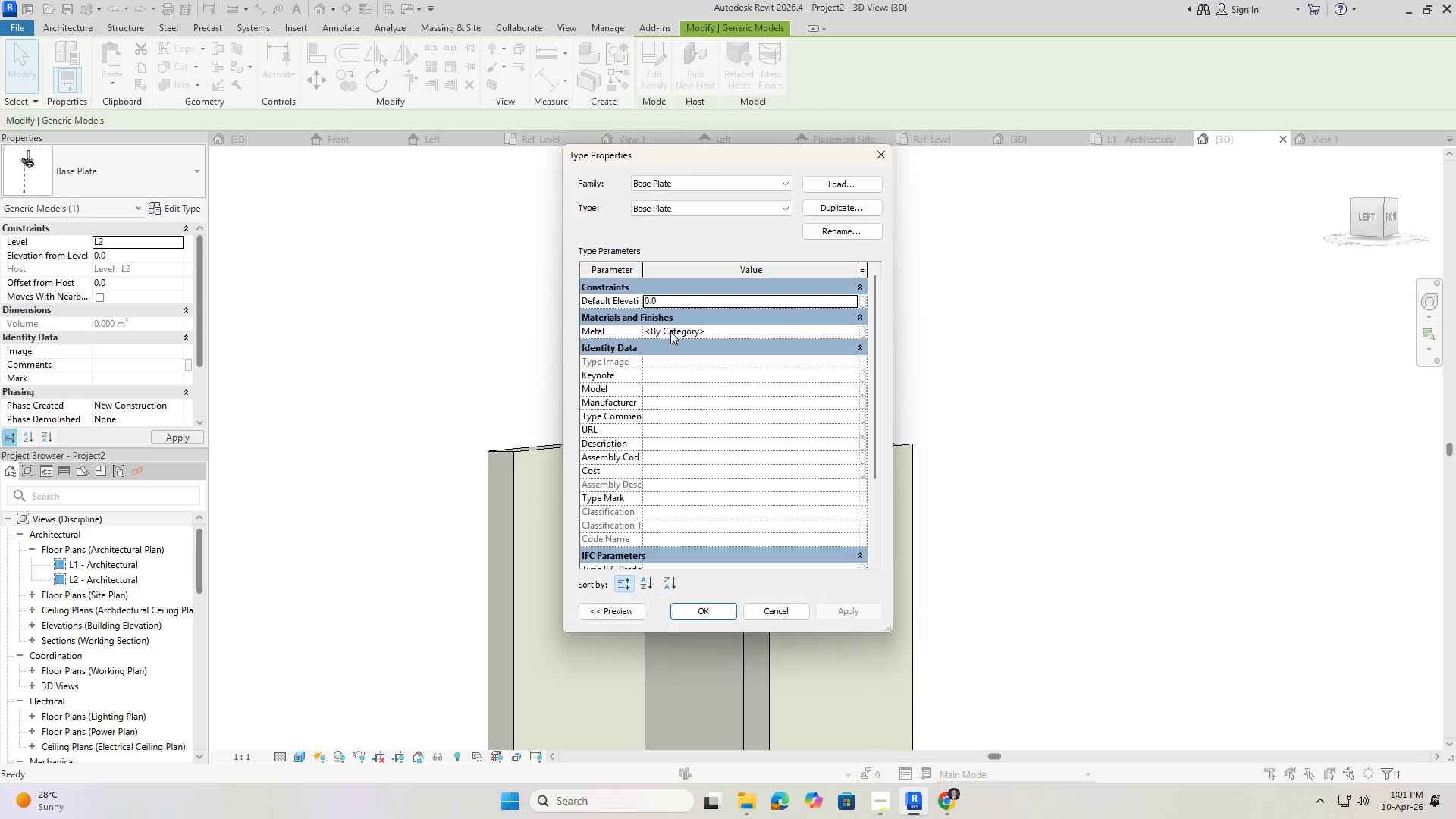 
left_click([680, 331])
 